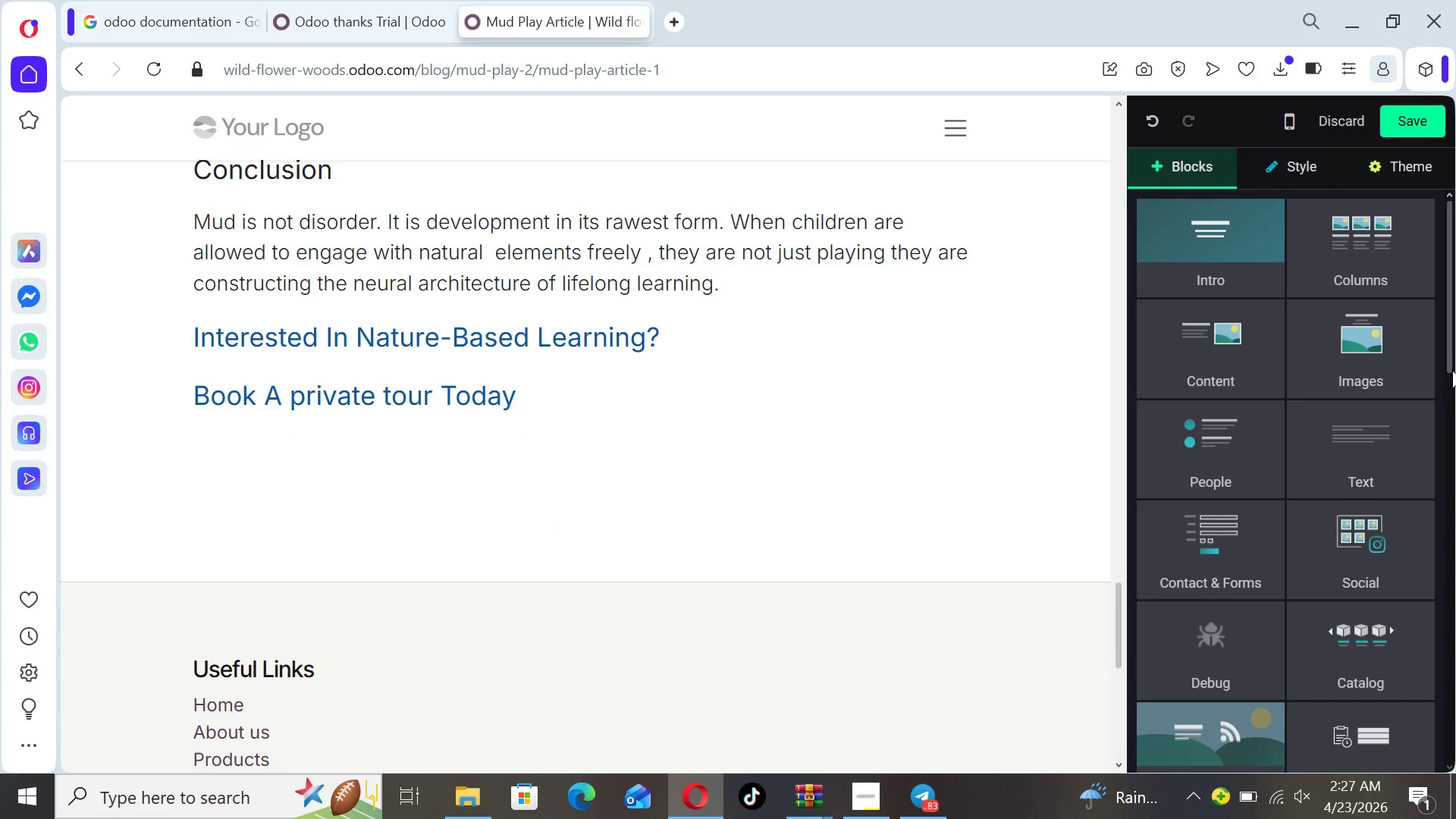 
left_click_drag(start_coordinate=[1451, 359], to_coordinate=[1455, 676])
 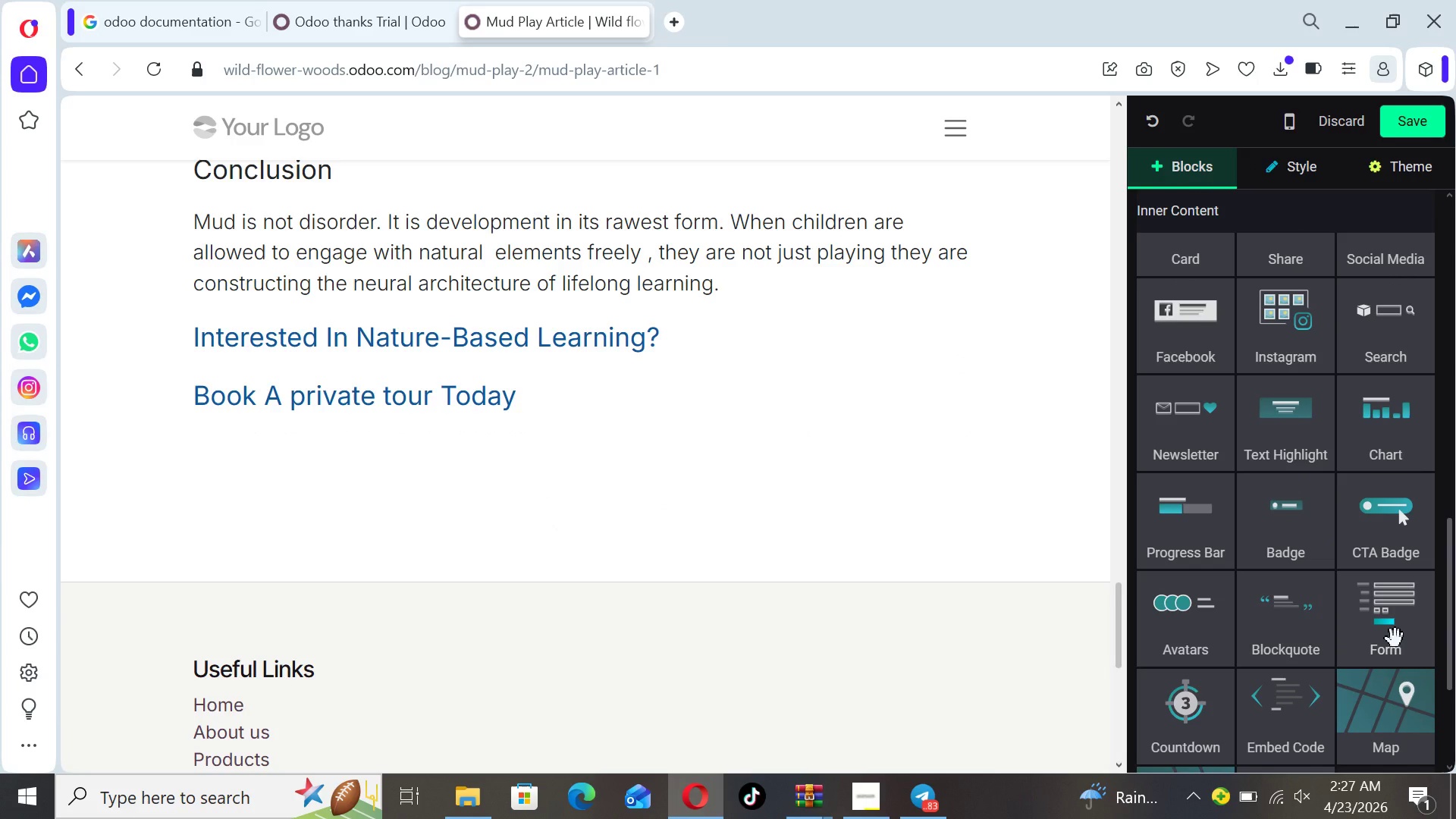 
left_click_drag(start_coordinate=[1395, 639], to_coordinate=[907, 536])
 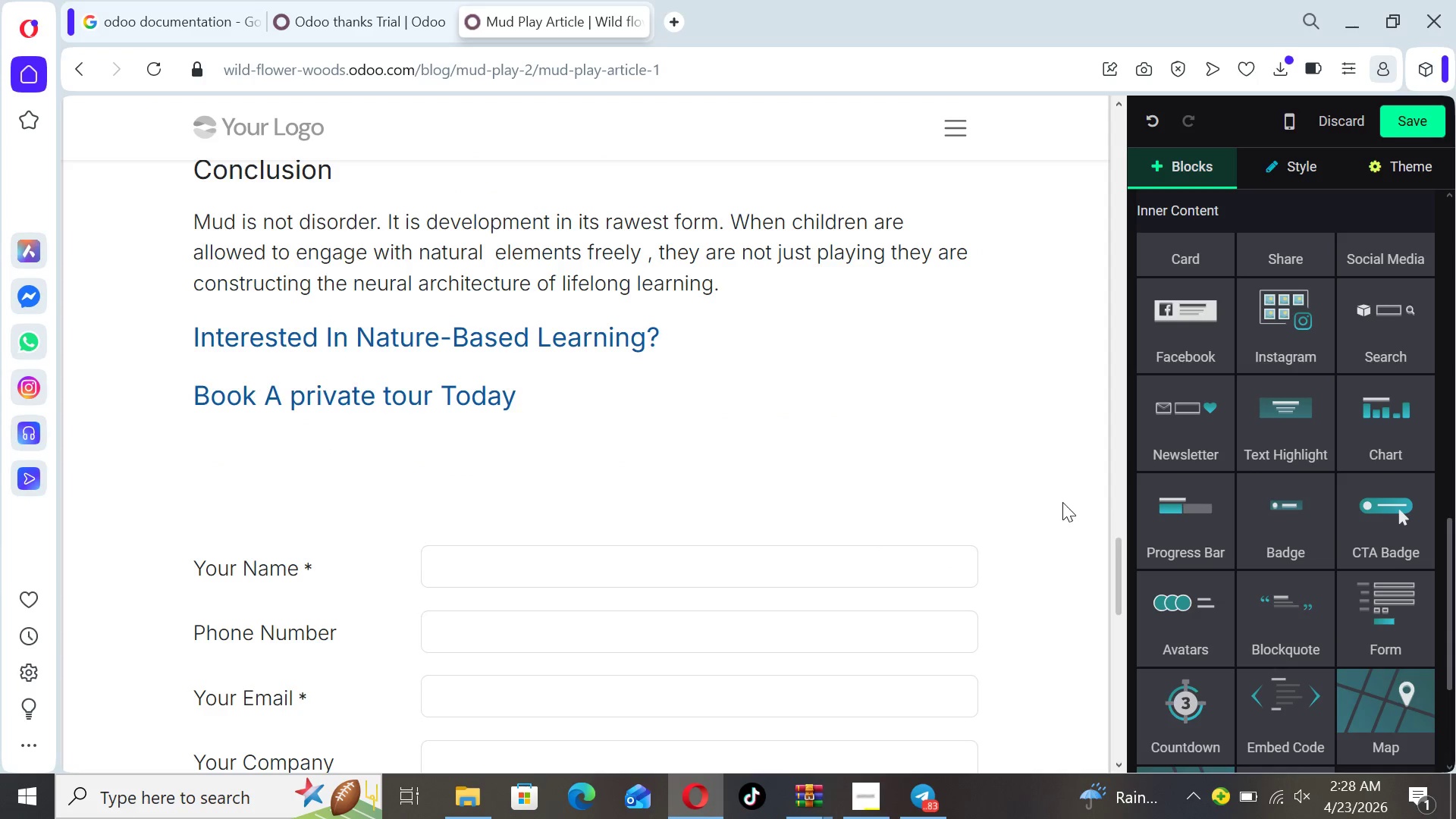 
left_click_drag(start_coordinate=[1119, 576], to_coordinate=[1109, 597])
 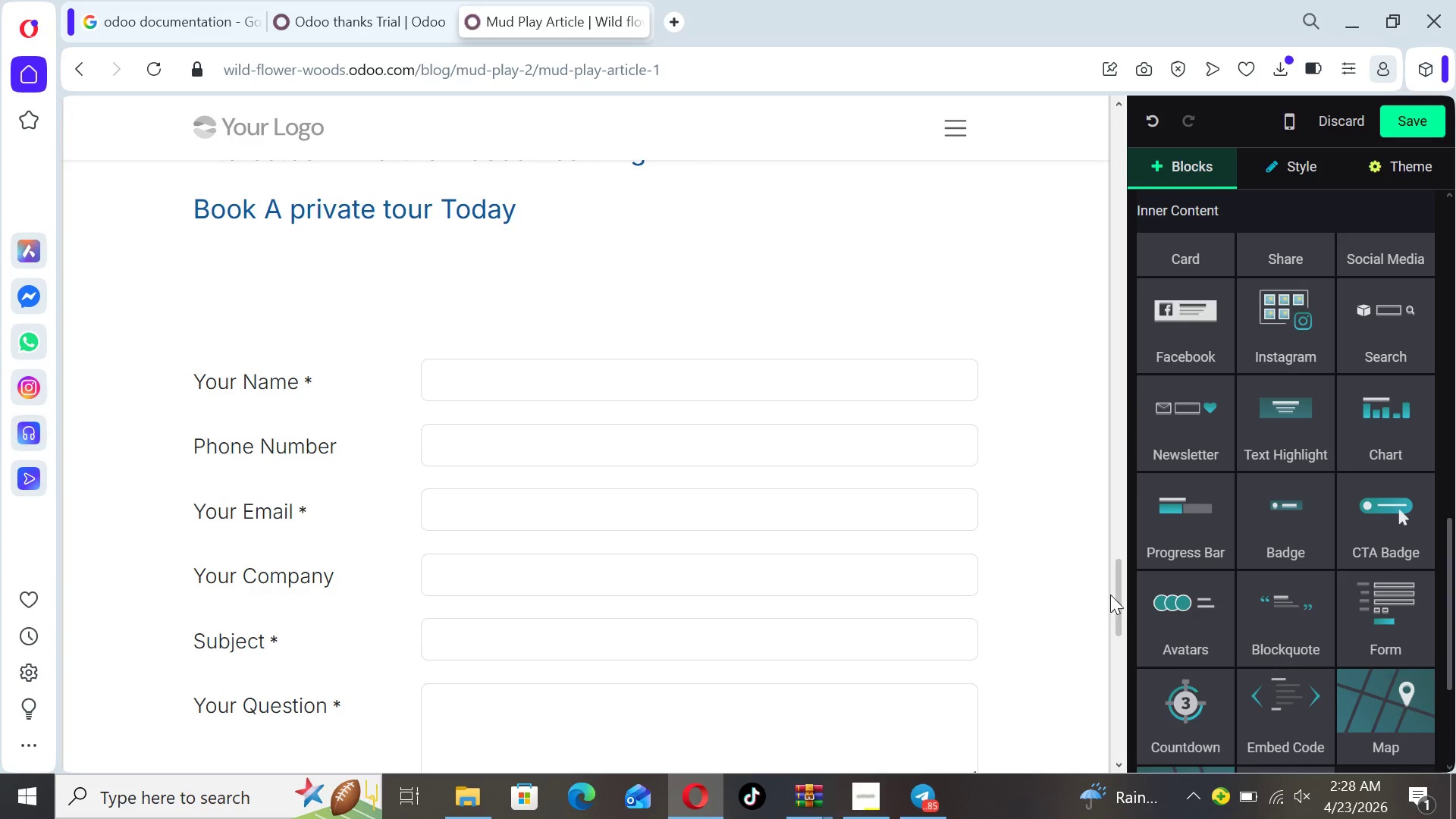 
left_click_drag(start_coordinate=[1116, 595], to_coordinate=[1104, 563])
 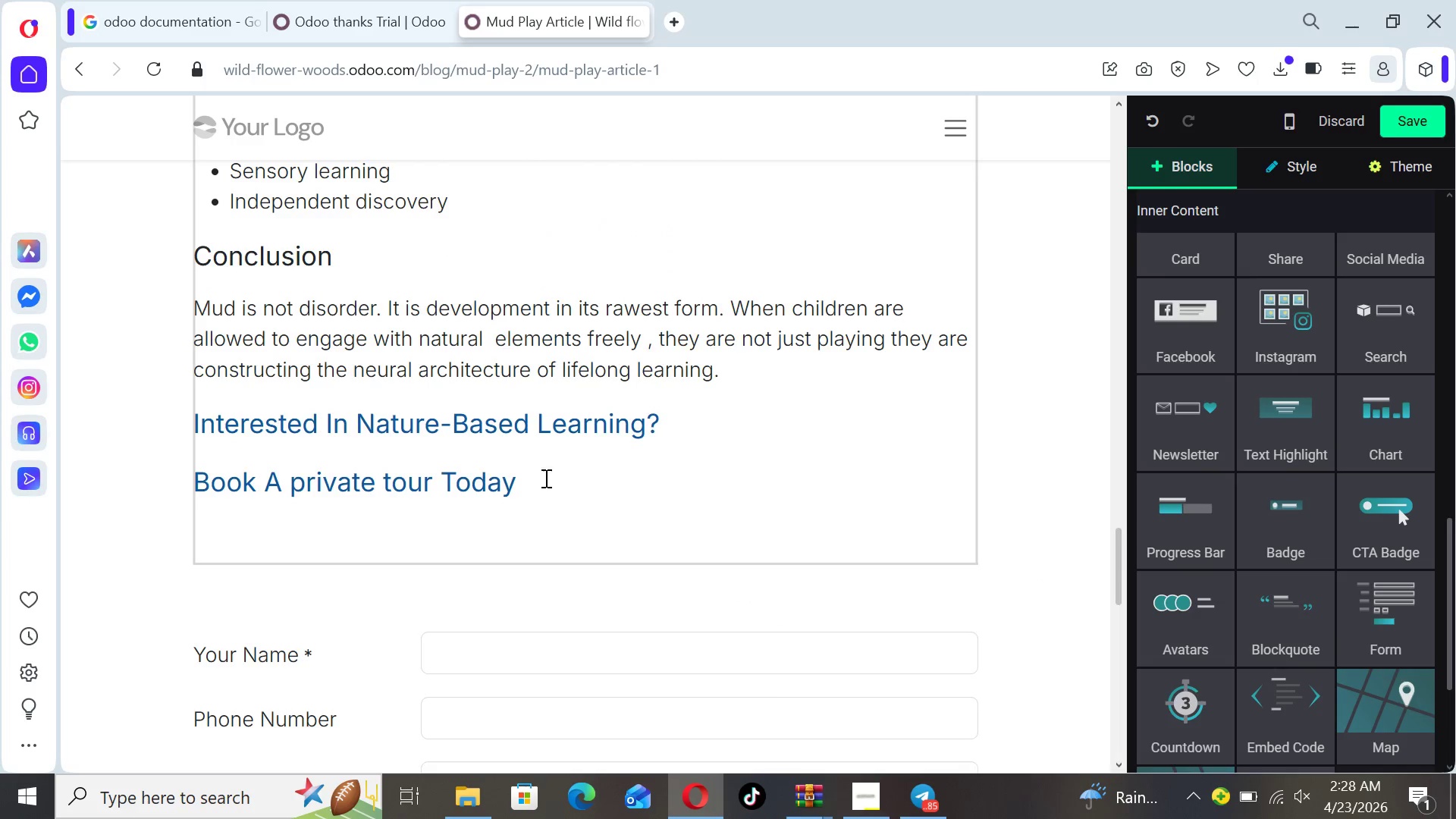 
left_click([544, 476])
 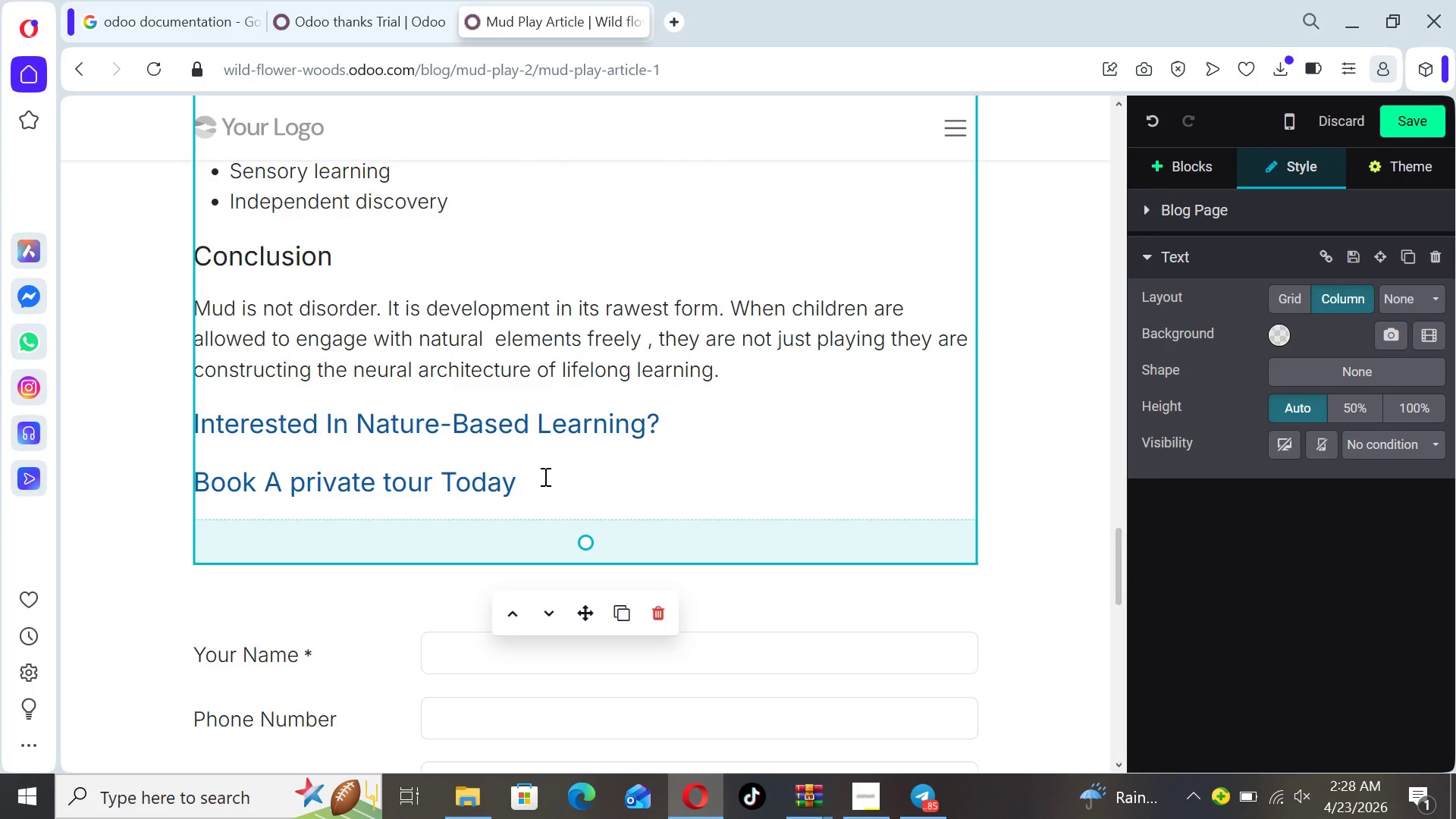 
wait(8.69)
 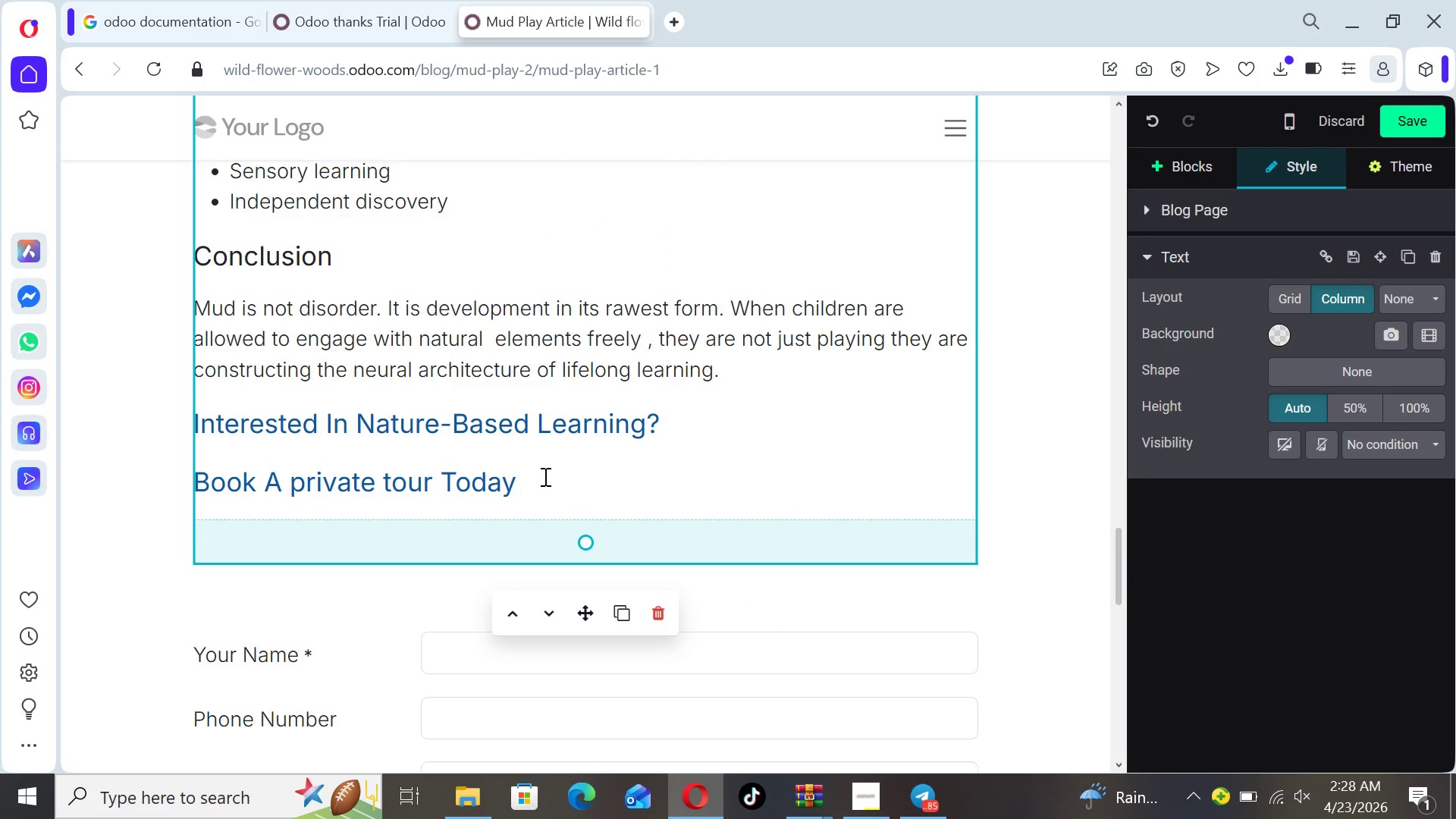 
left_click([436, 484])
 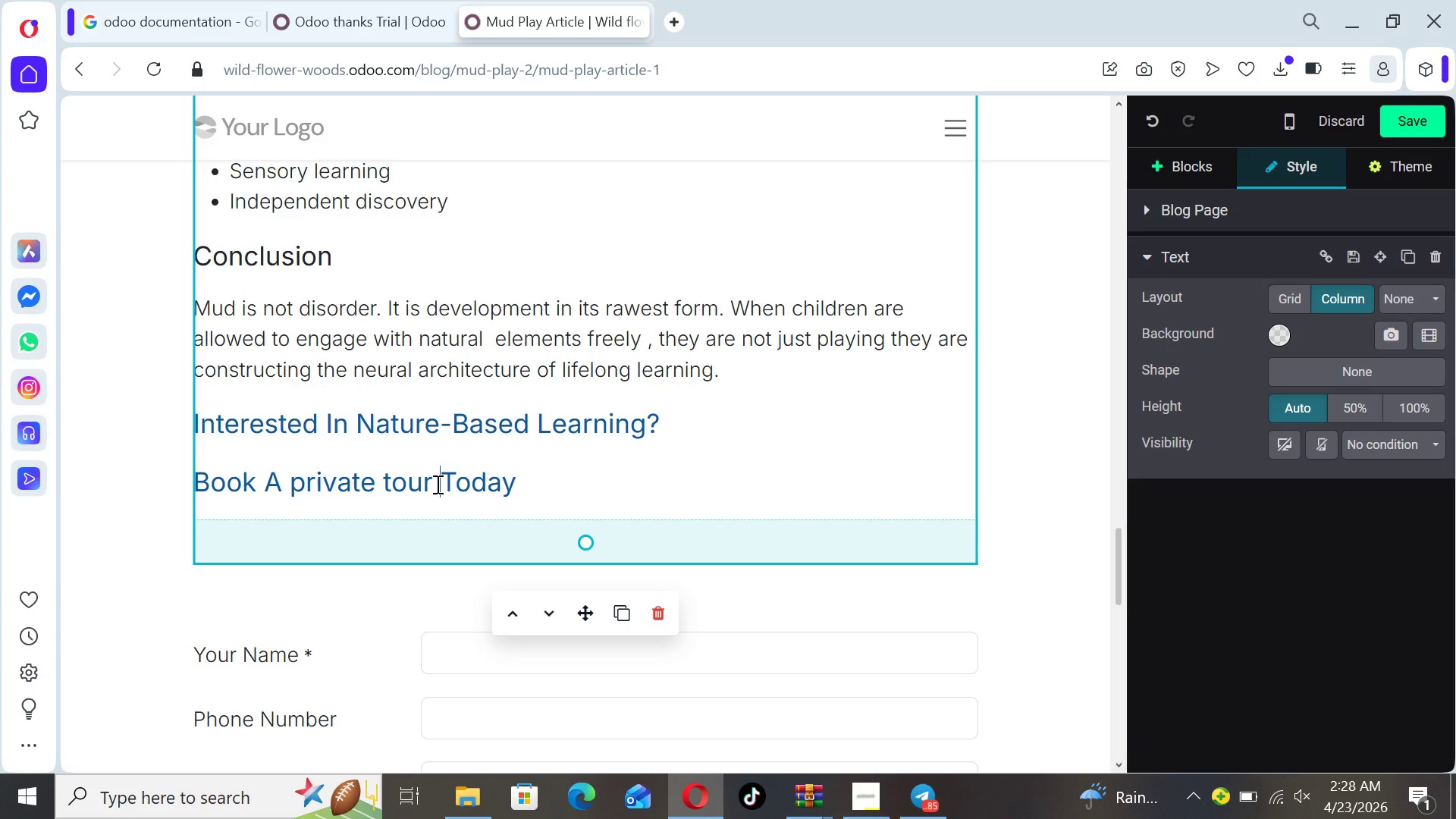 
type(of Wildflower woods Montessori)
 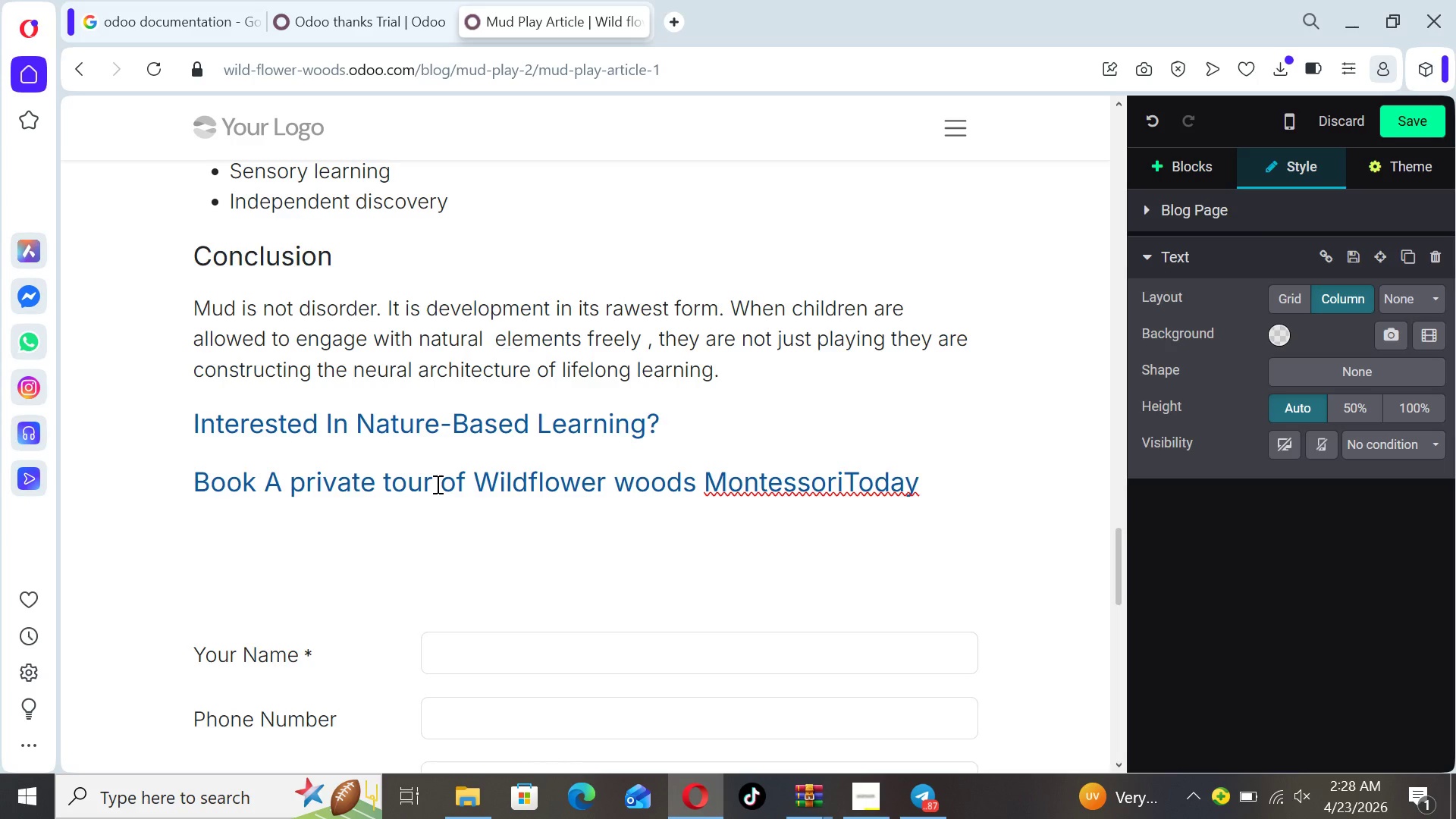 
type( Collective)
 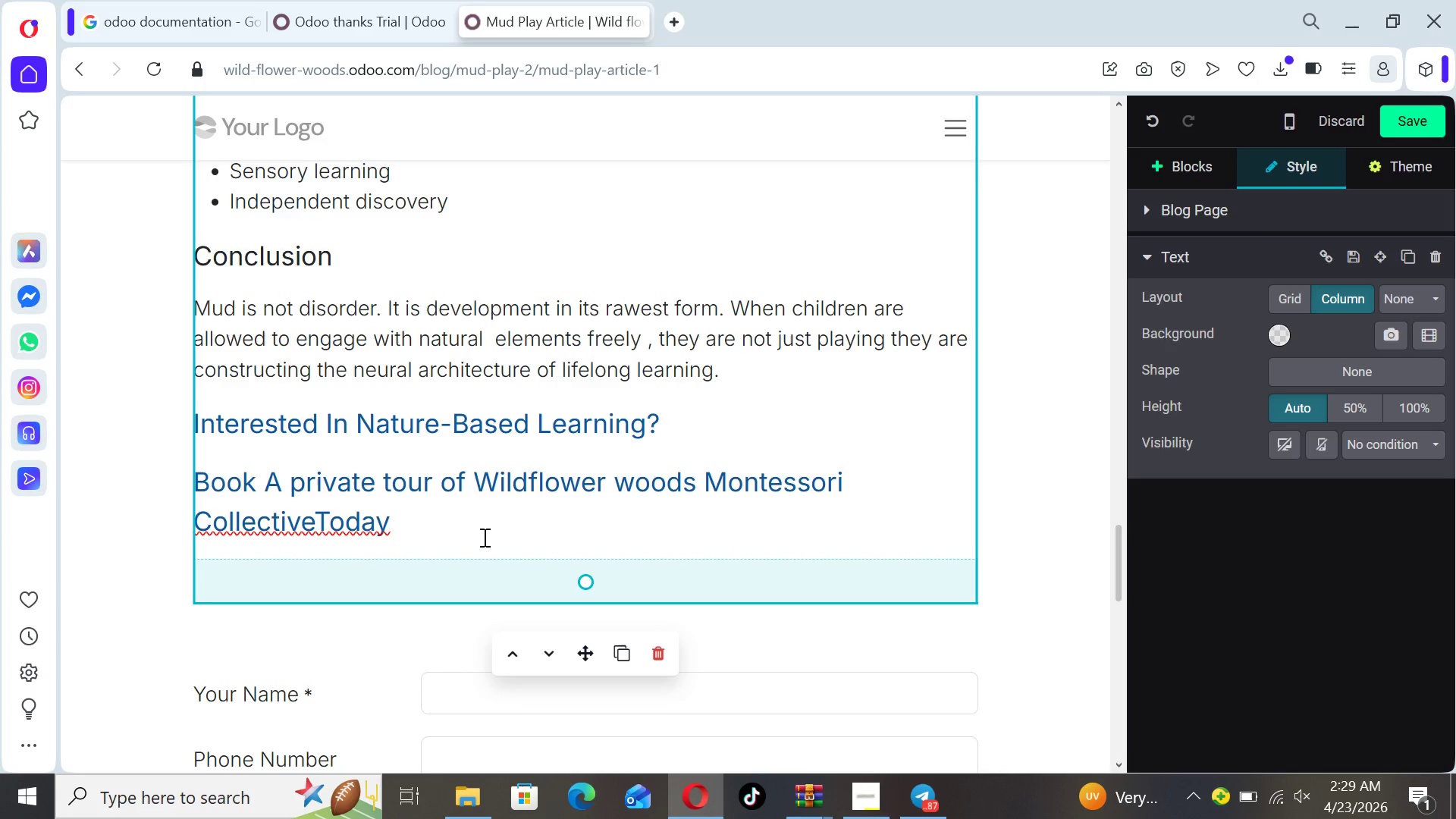 
left_click([429, 529])
 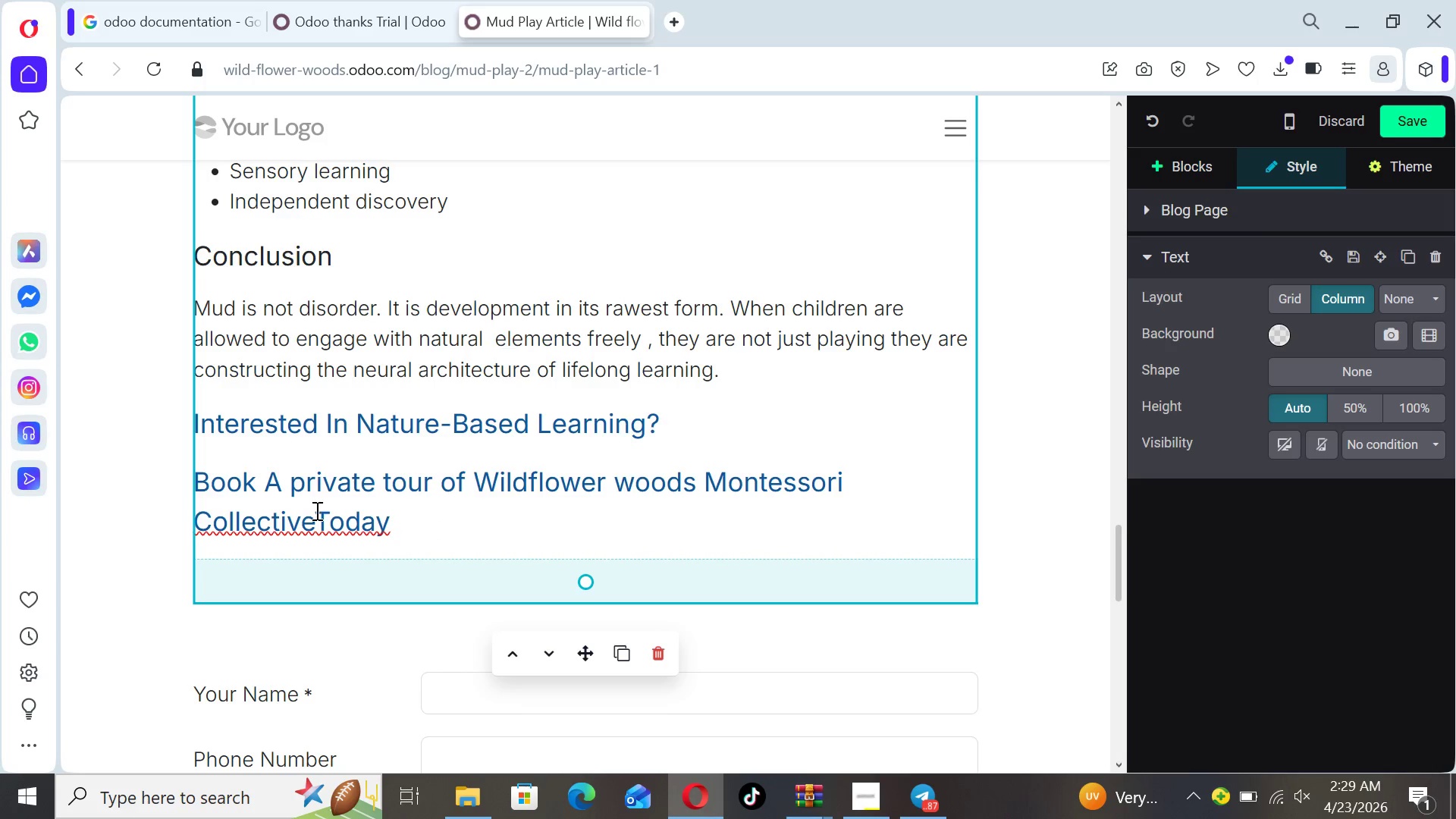 
left_click([318, 510])
 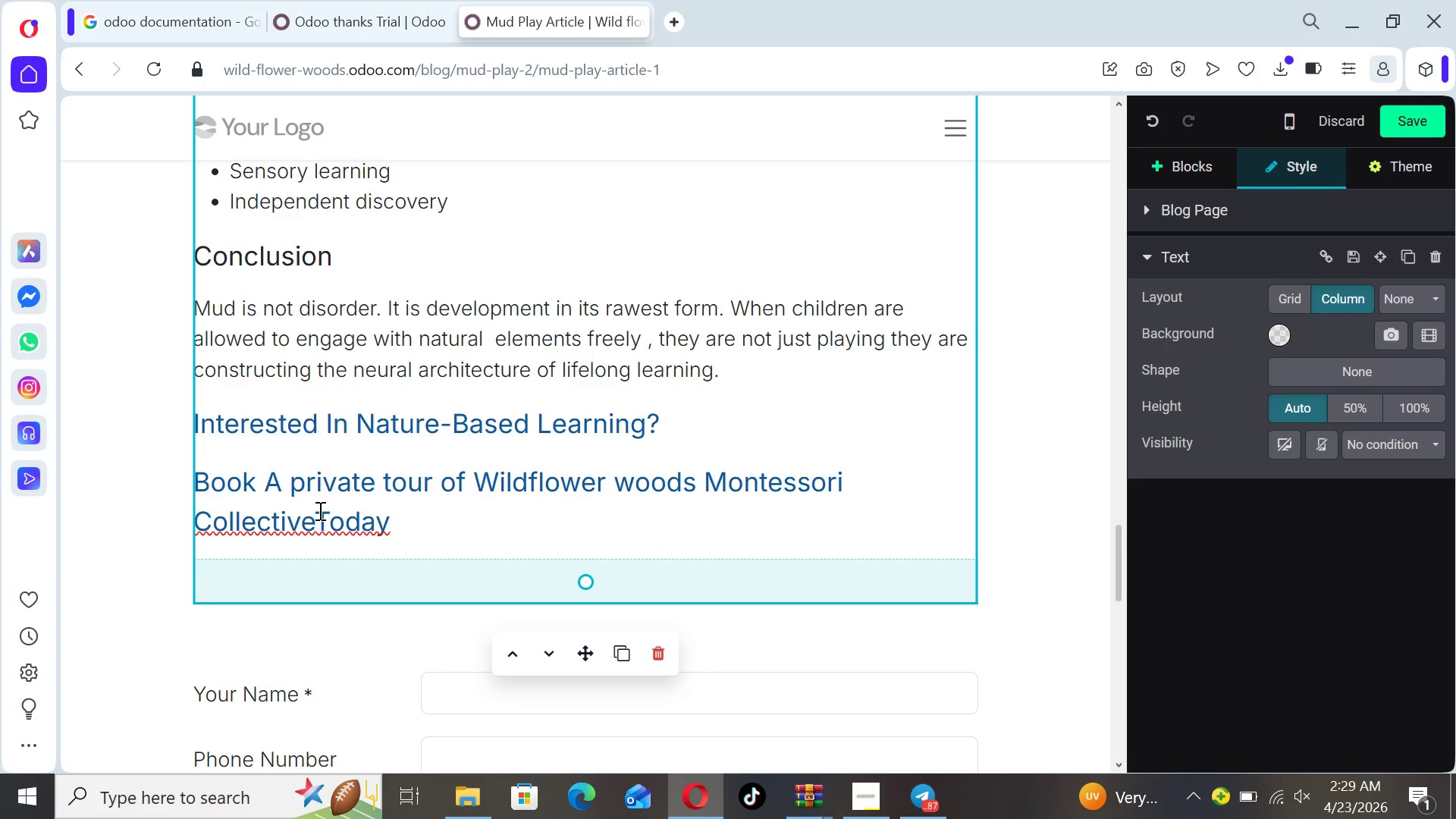 
key(Space)
 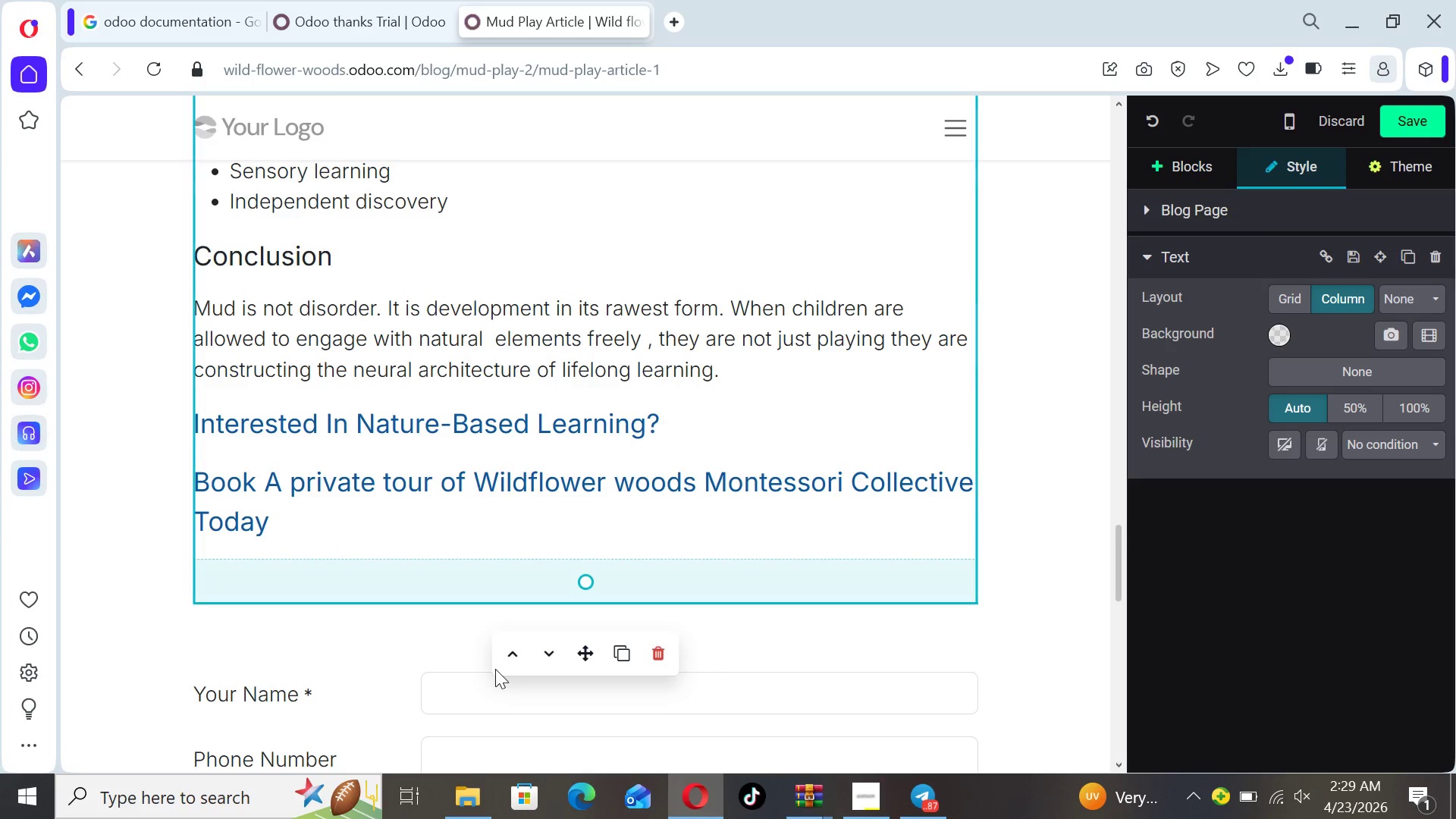 
left_click([505, 693])
 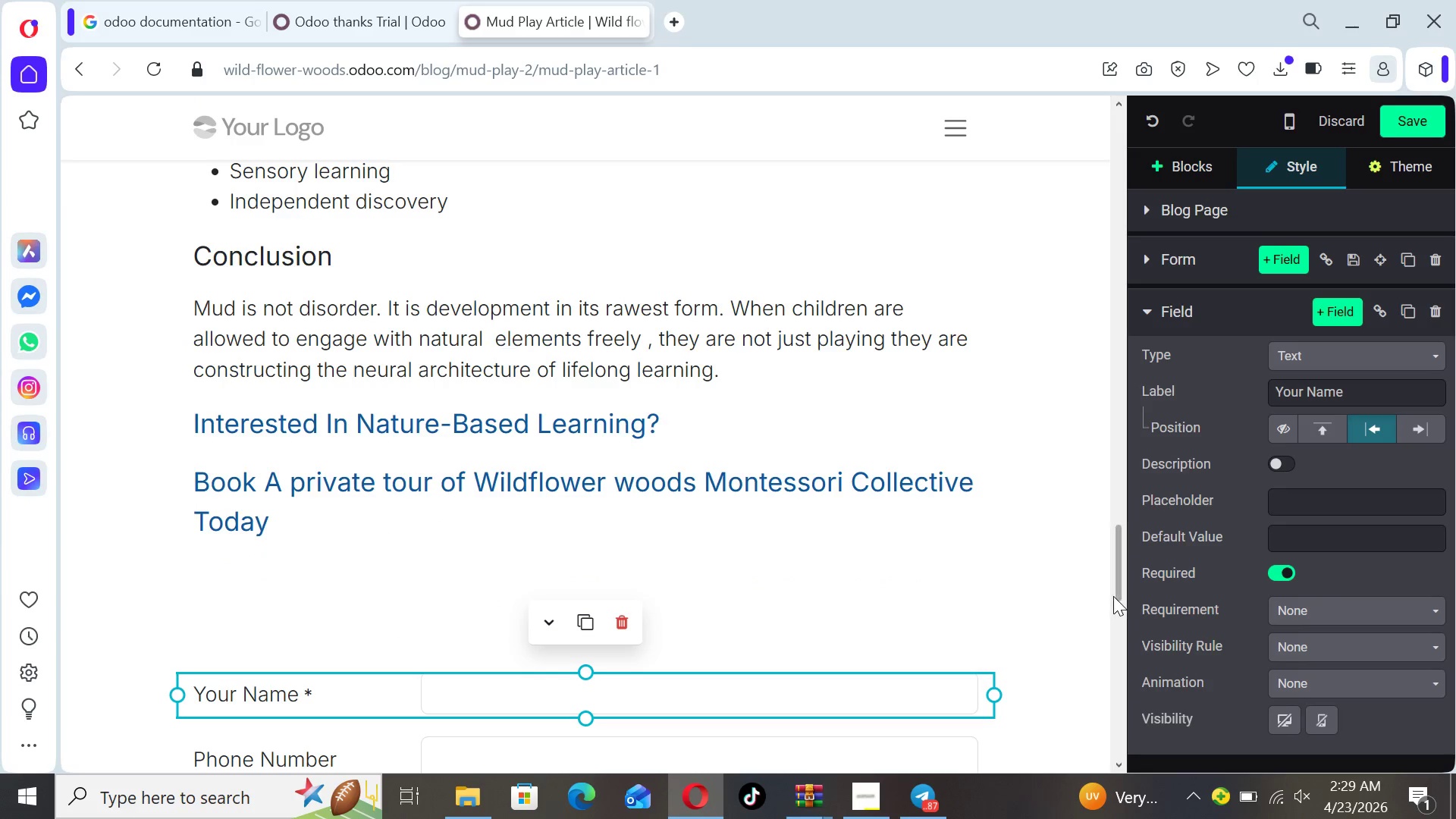 
left_click_drag(start_coordinate=[1117, 592], to_coordinate=[1118, 622])
 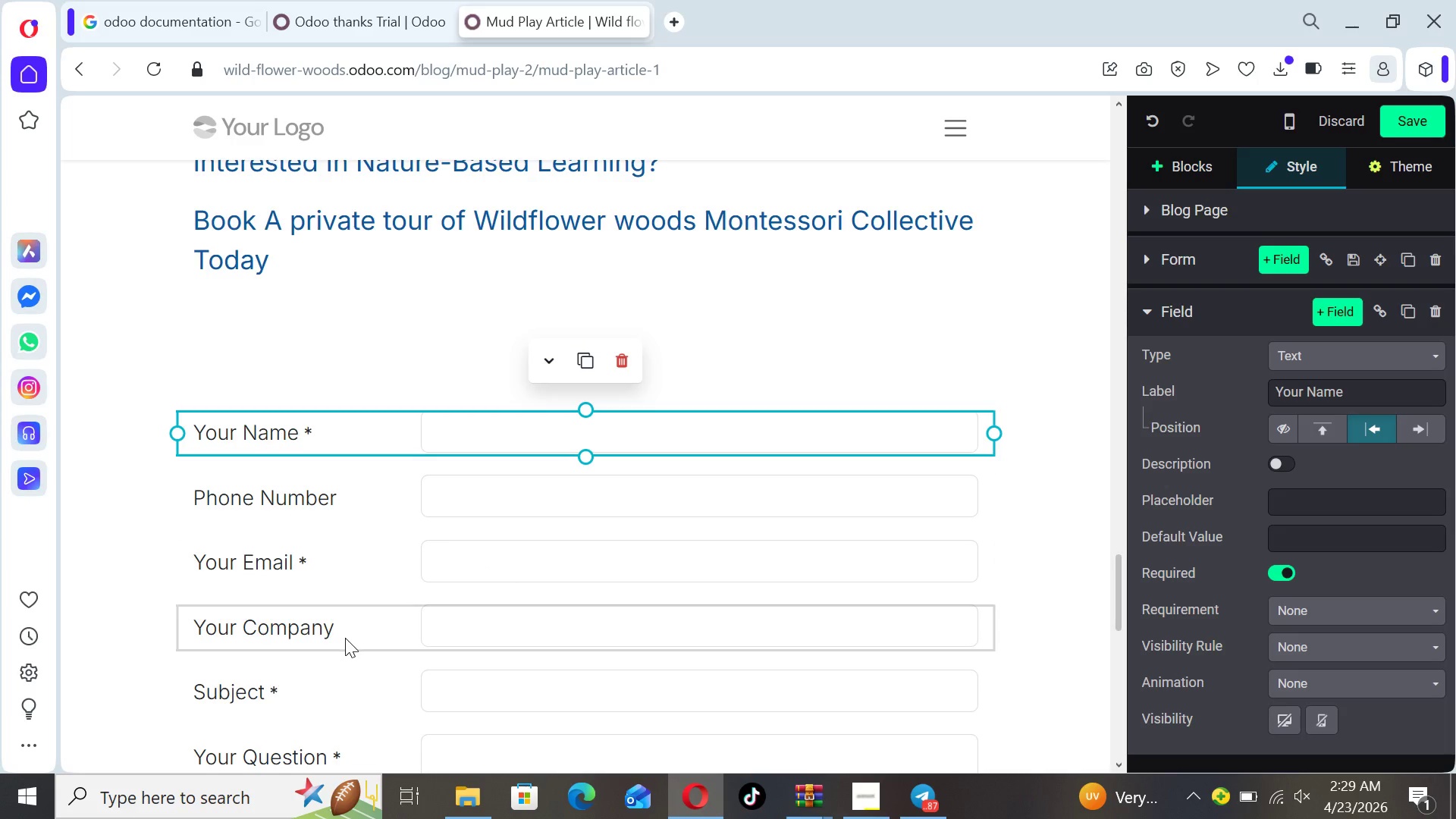 
left_click([344, 626])
 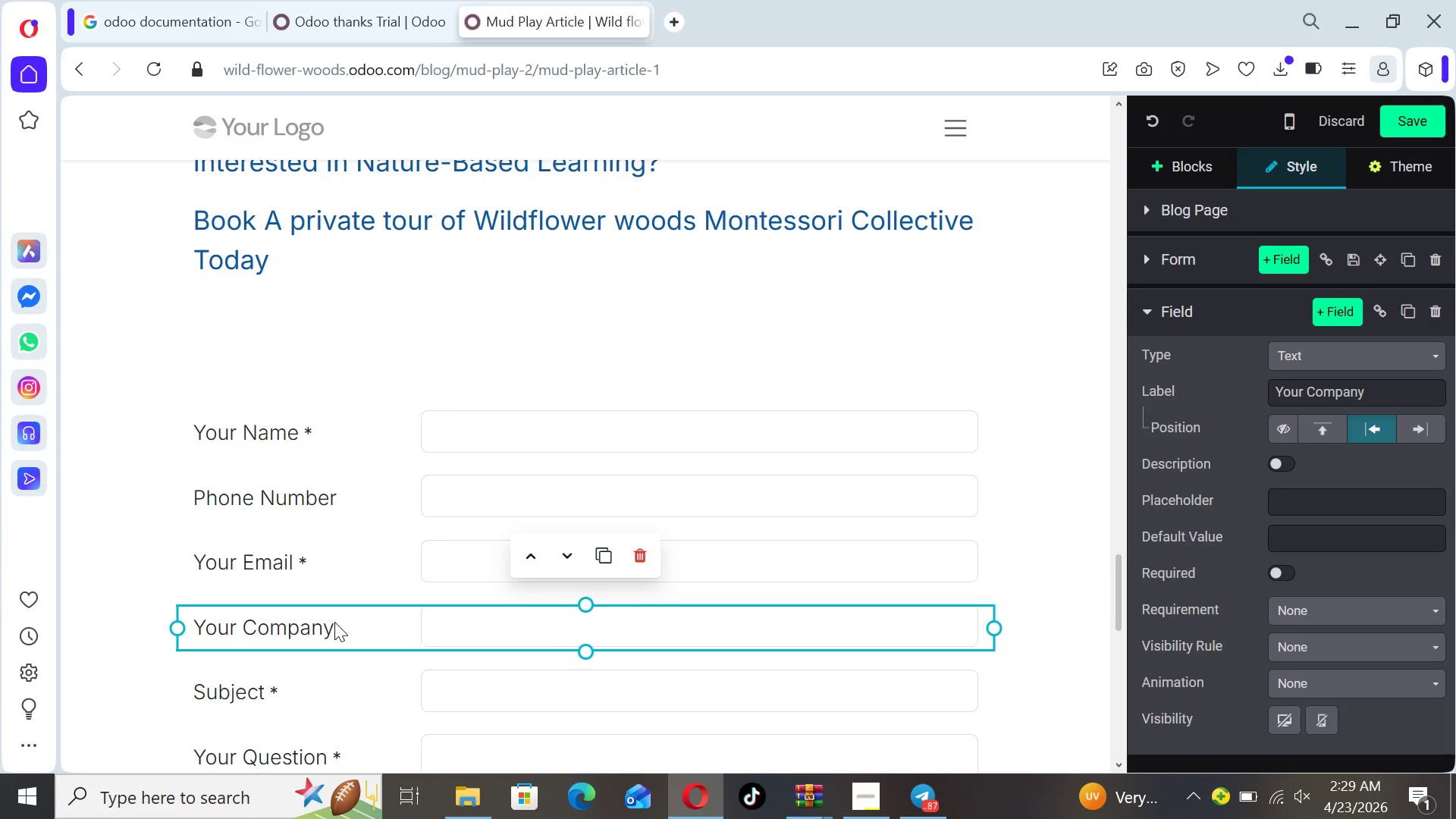 
left_click([330, 621])
 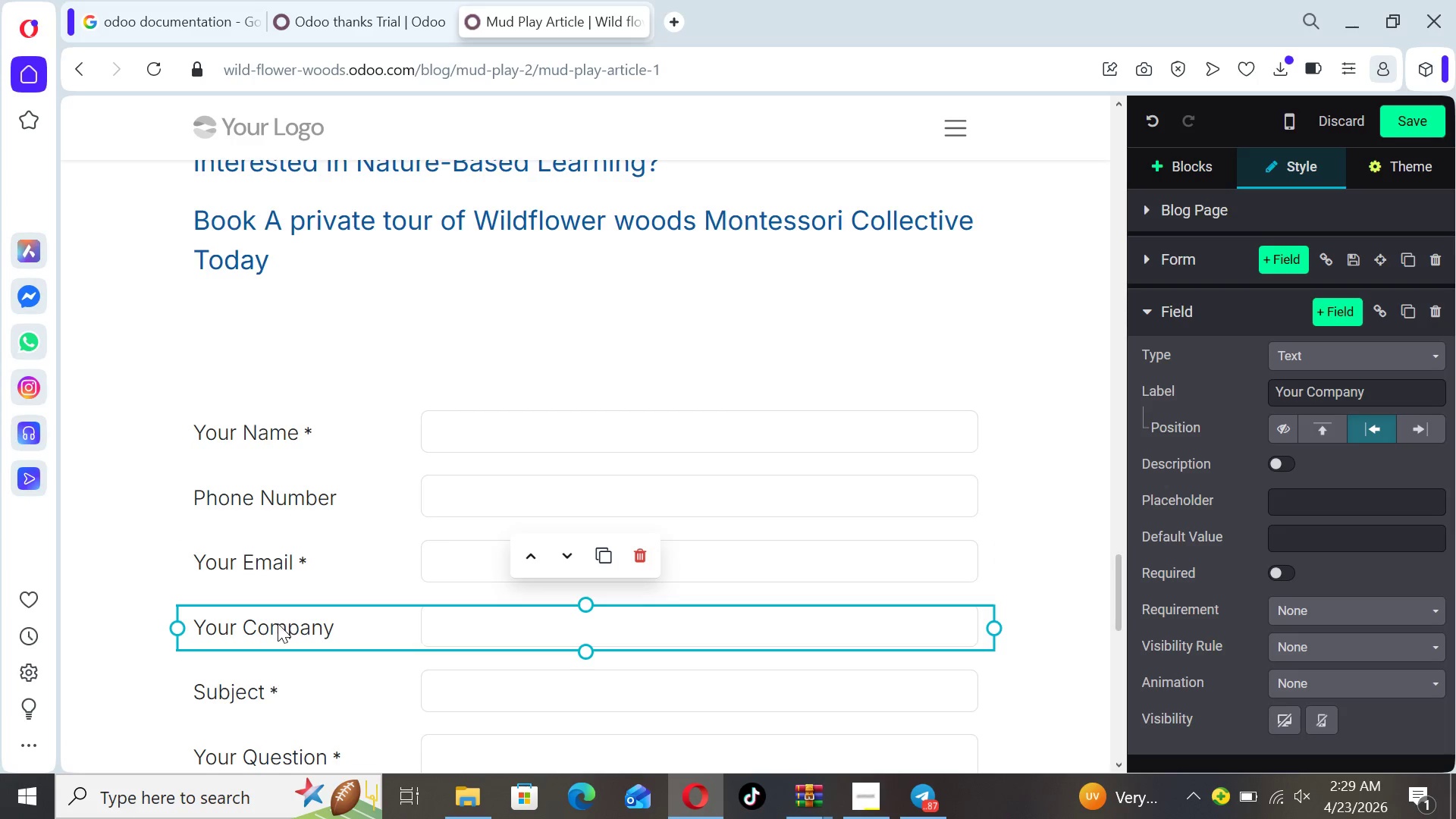 
double_click([278, 623])
 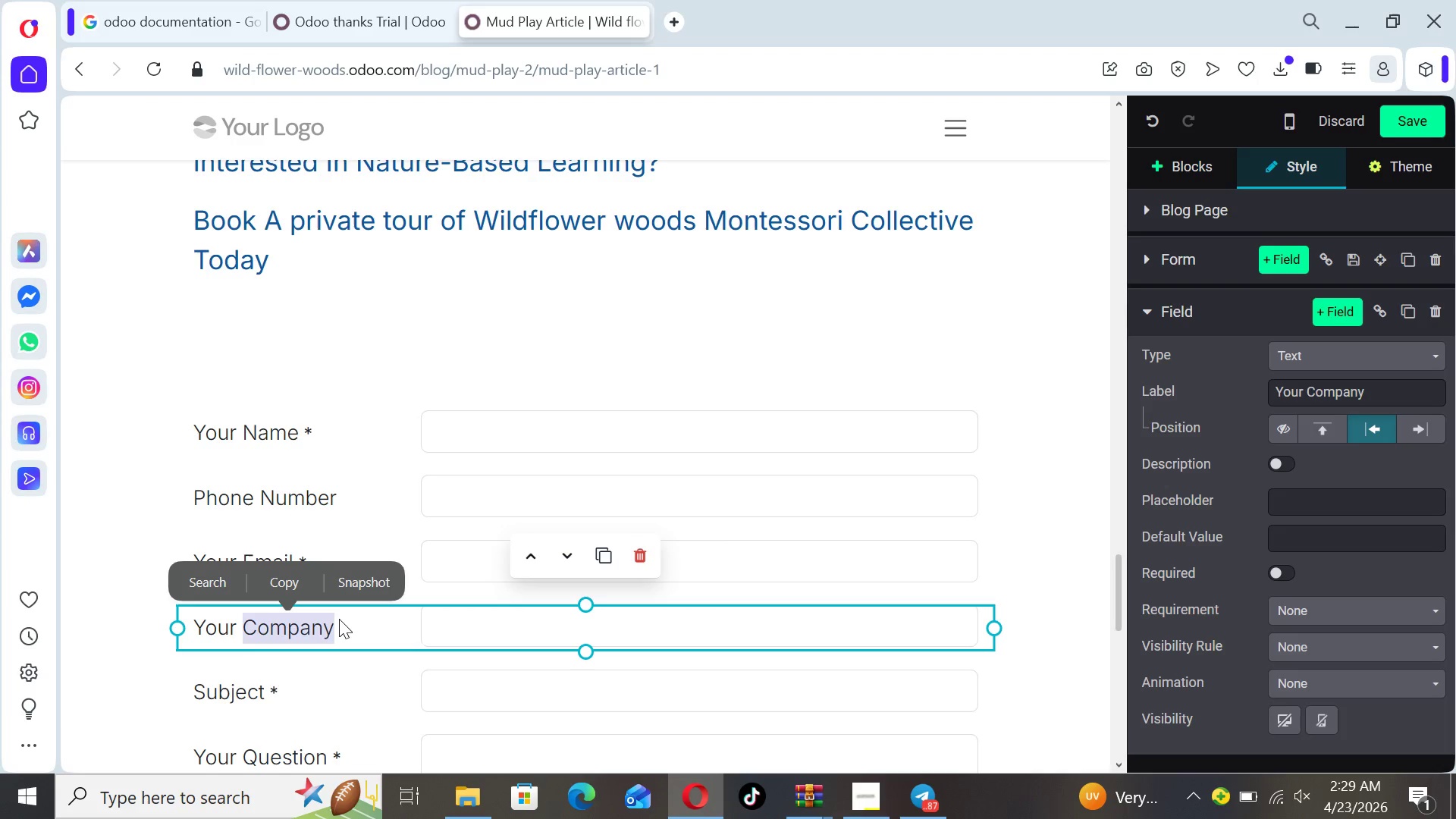 
left_click([344, 619])
 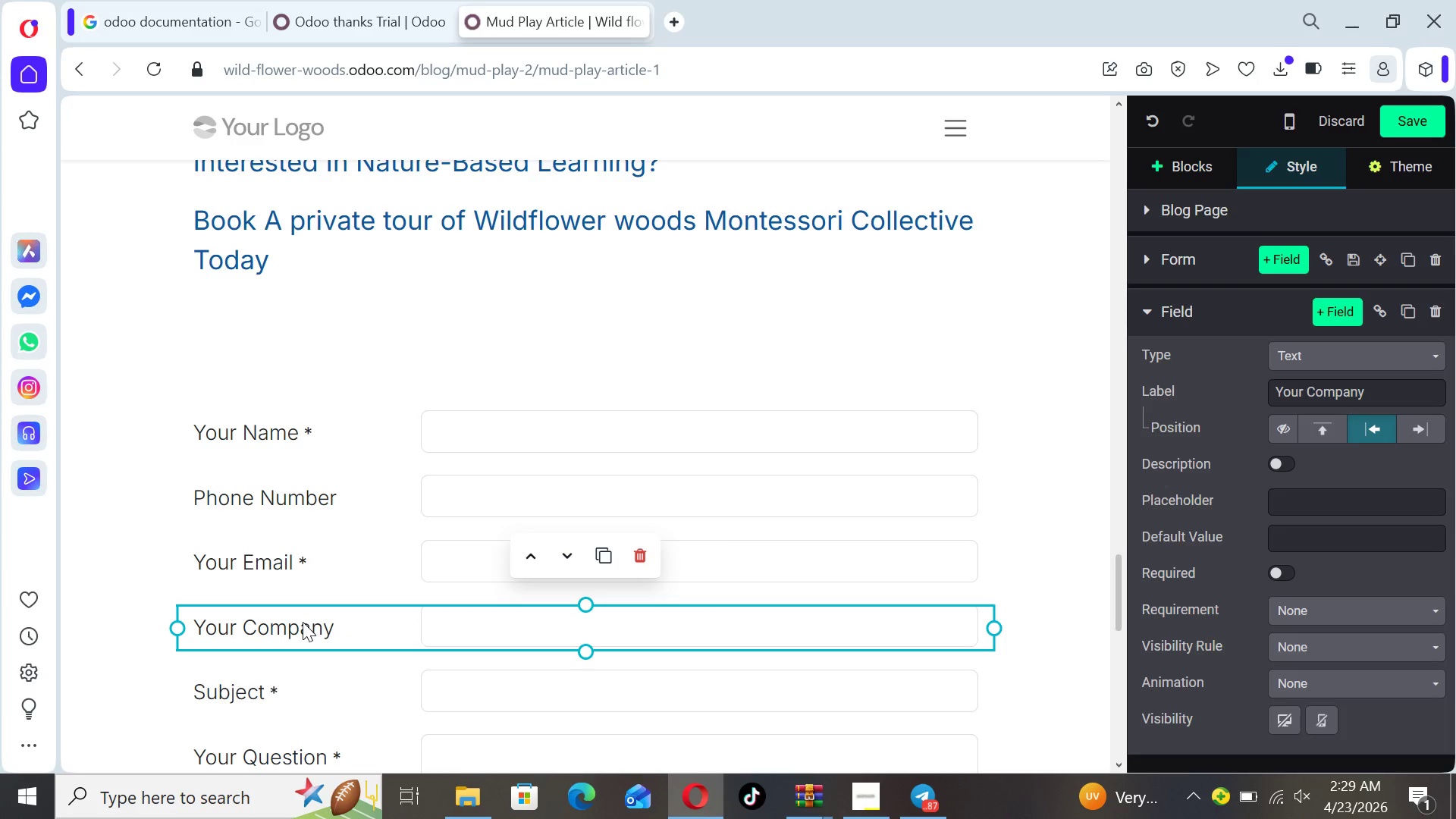 
double_click([303, 622])
 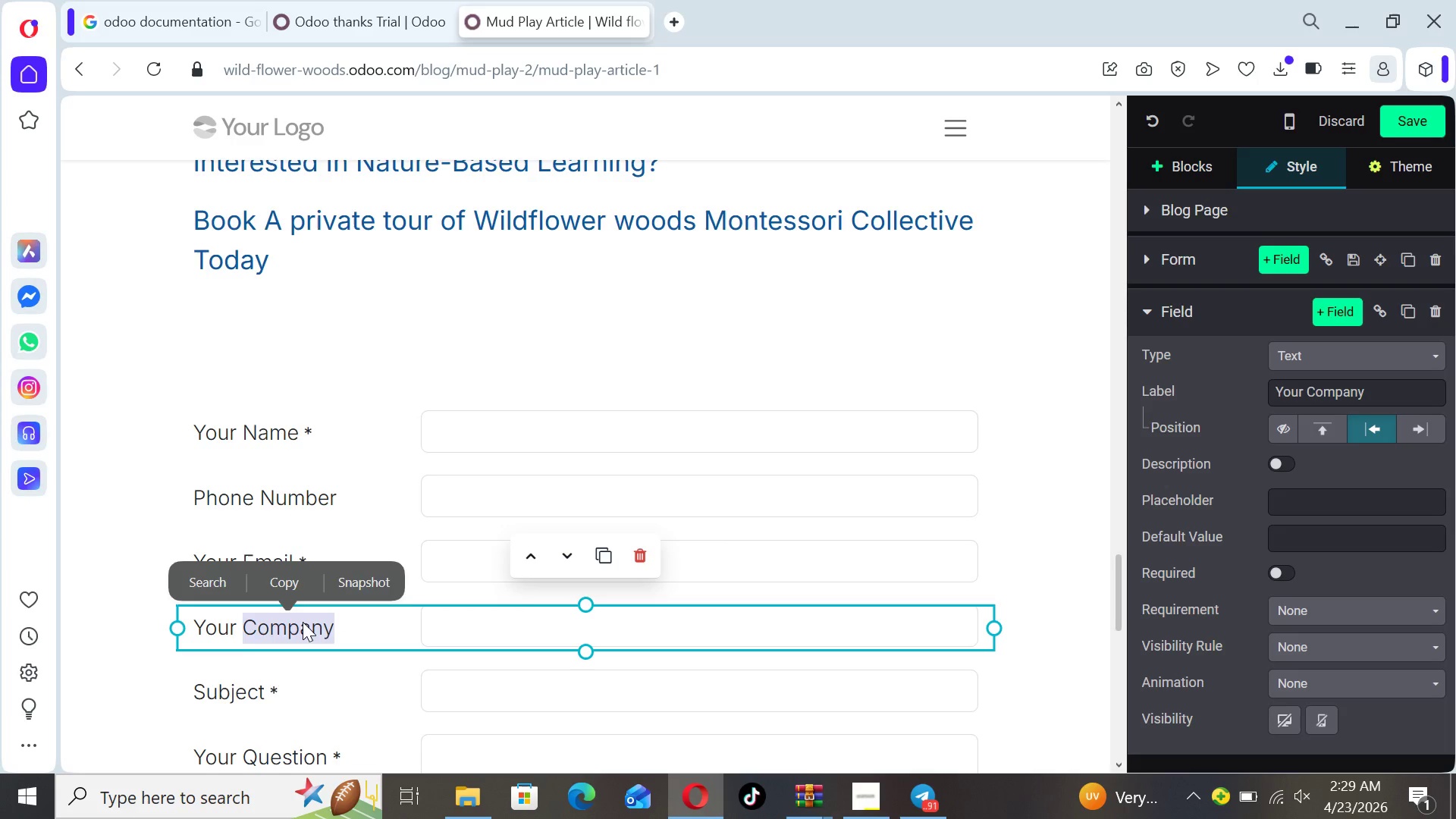 
key(Backspace)
 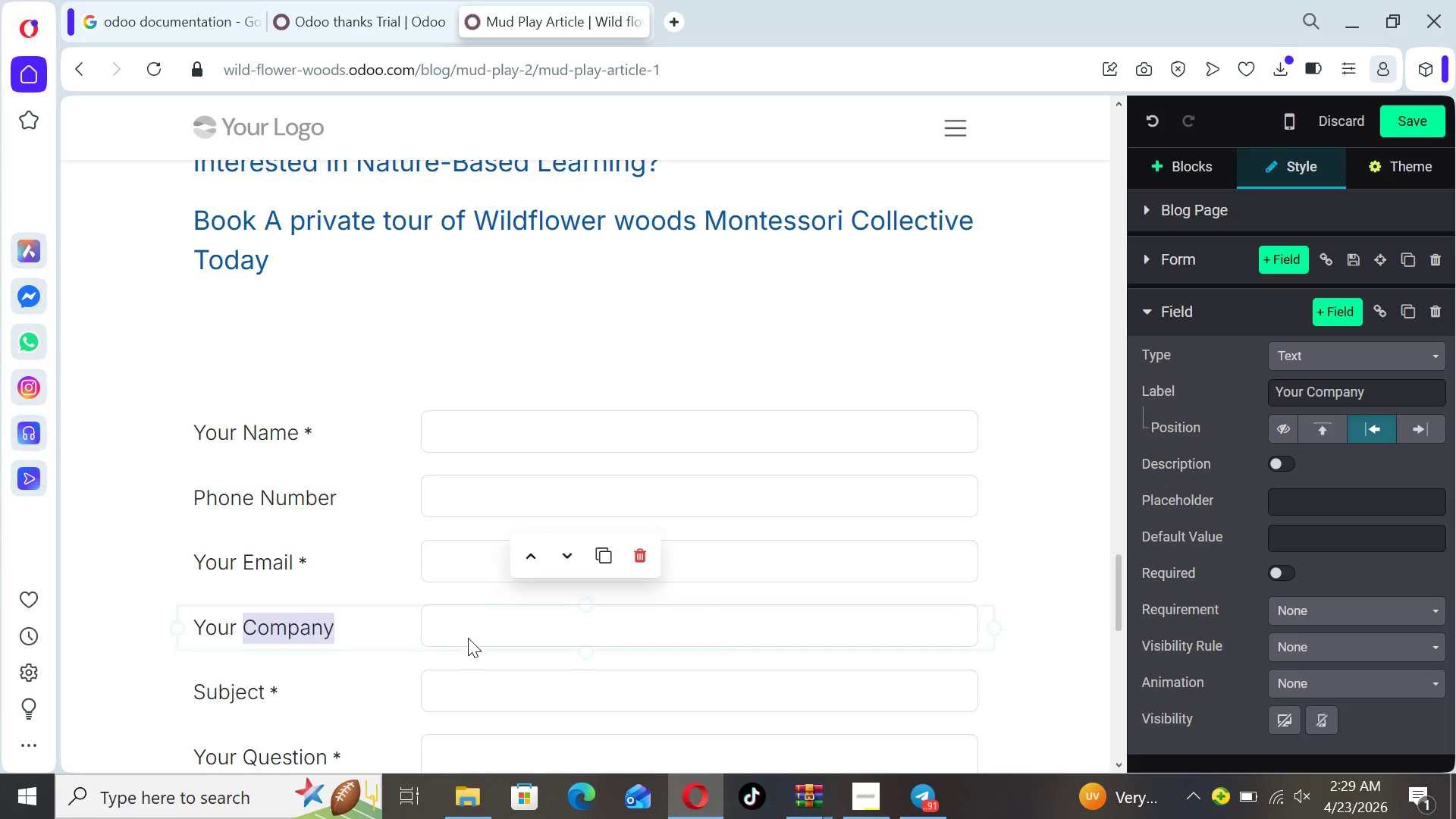 
left_click([468, 639])
 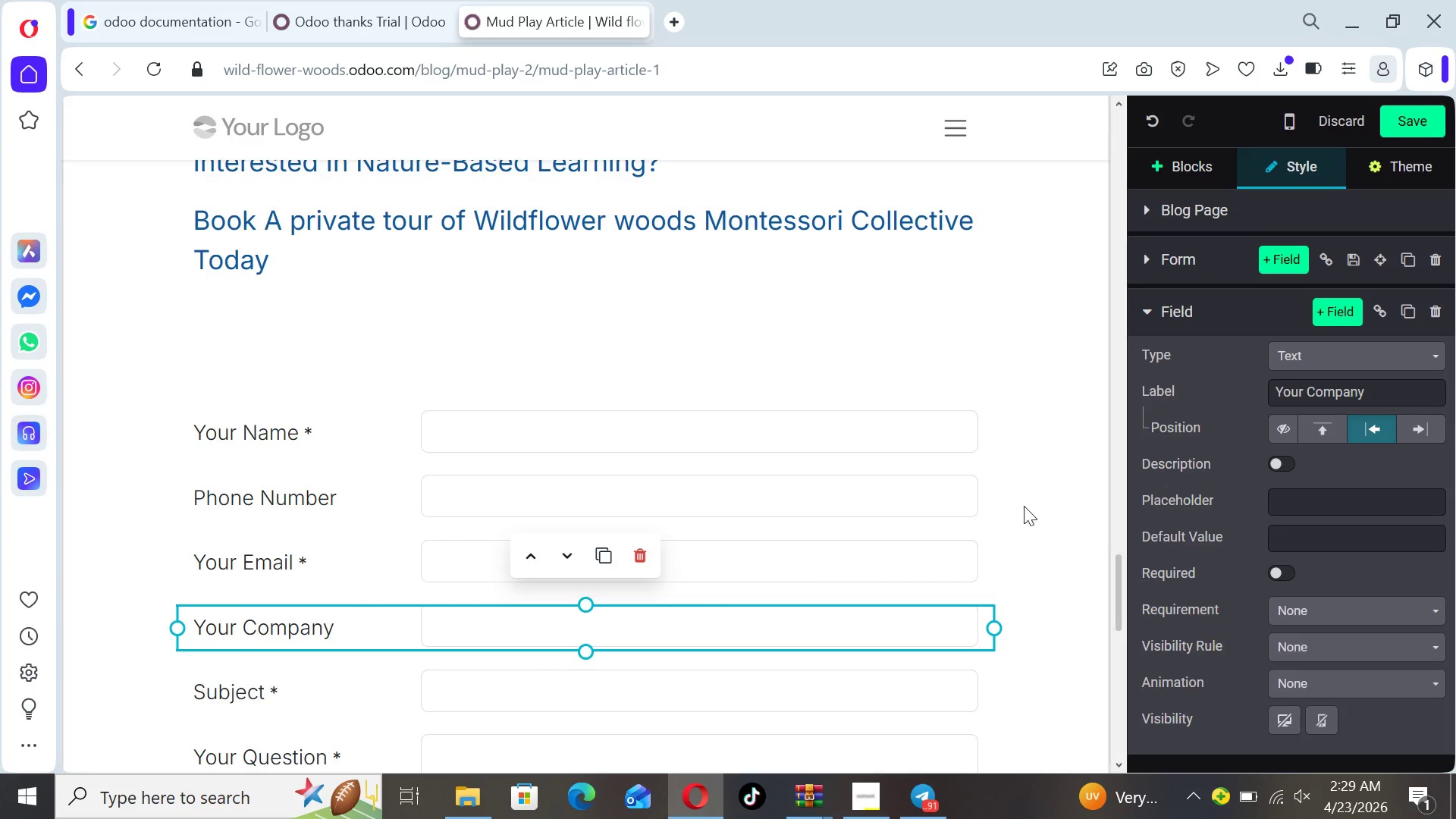 
left_click([1053, 488])
 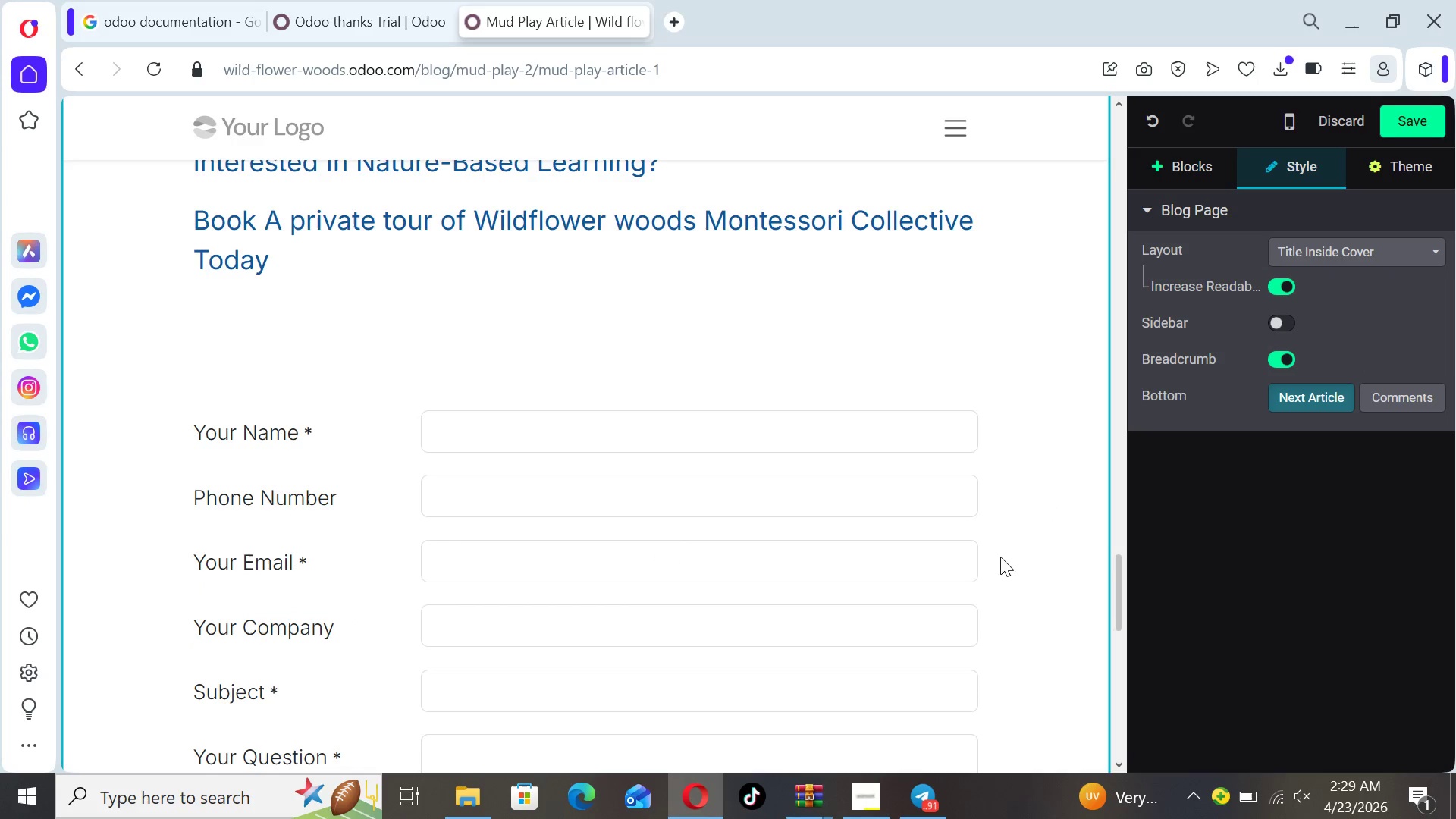 
left_click([965, 593])
 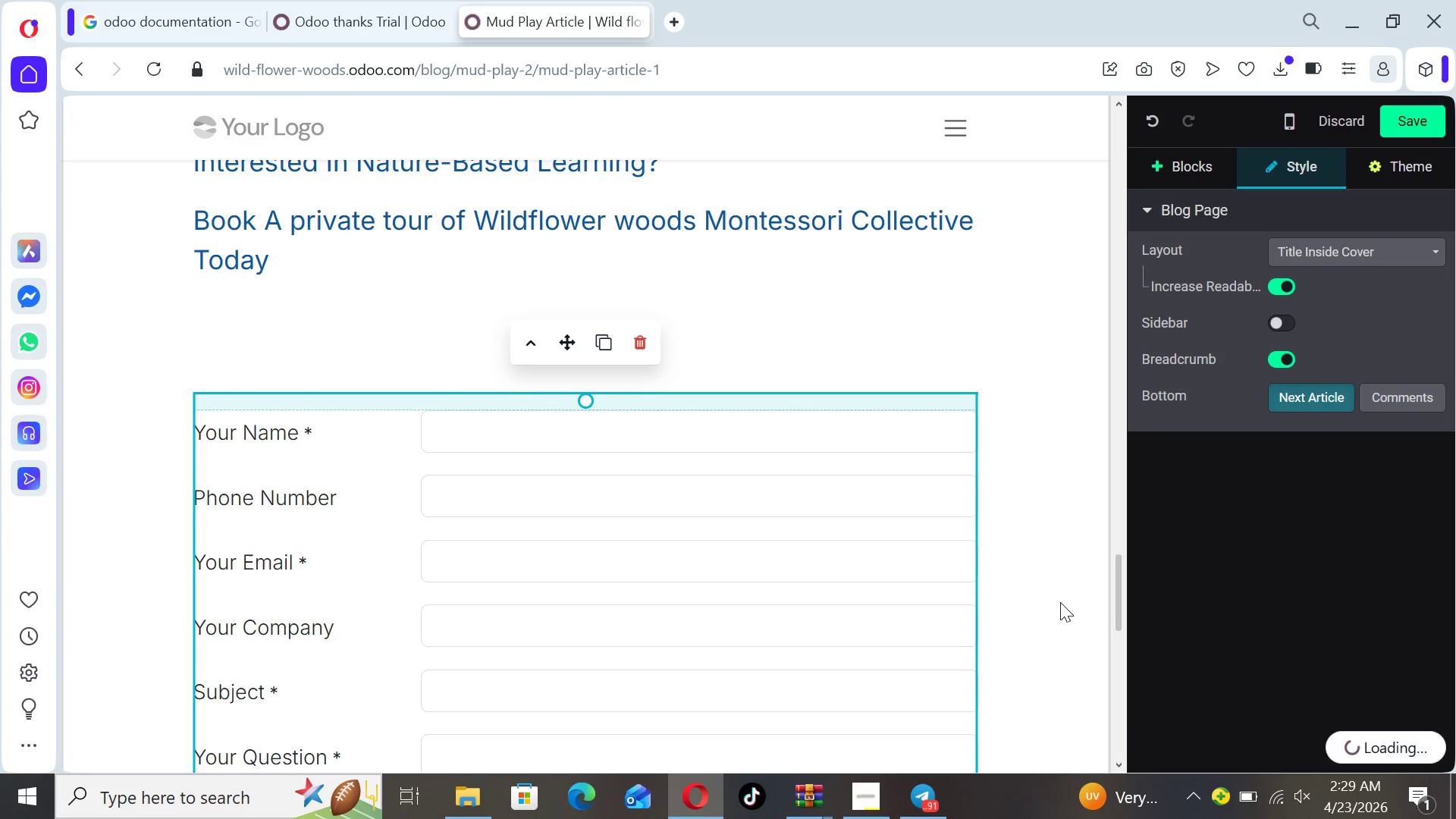 
wait(5.52)
 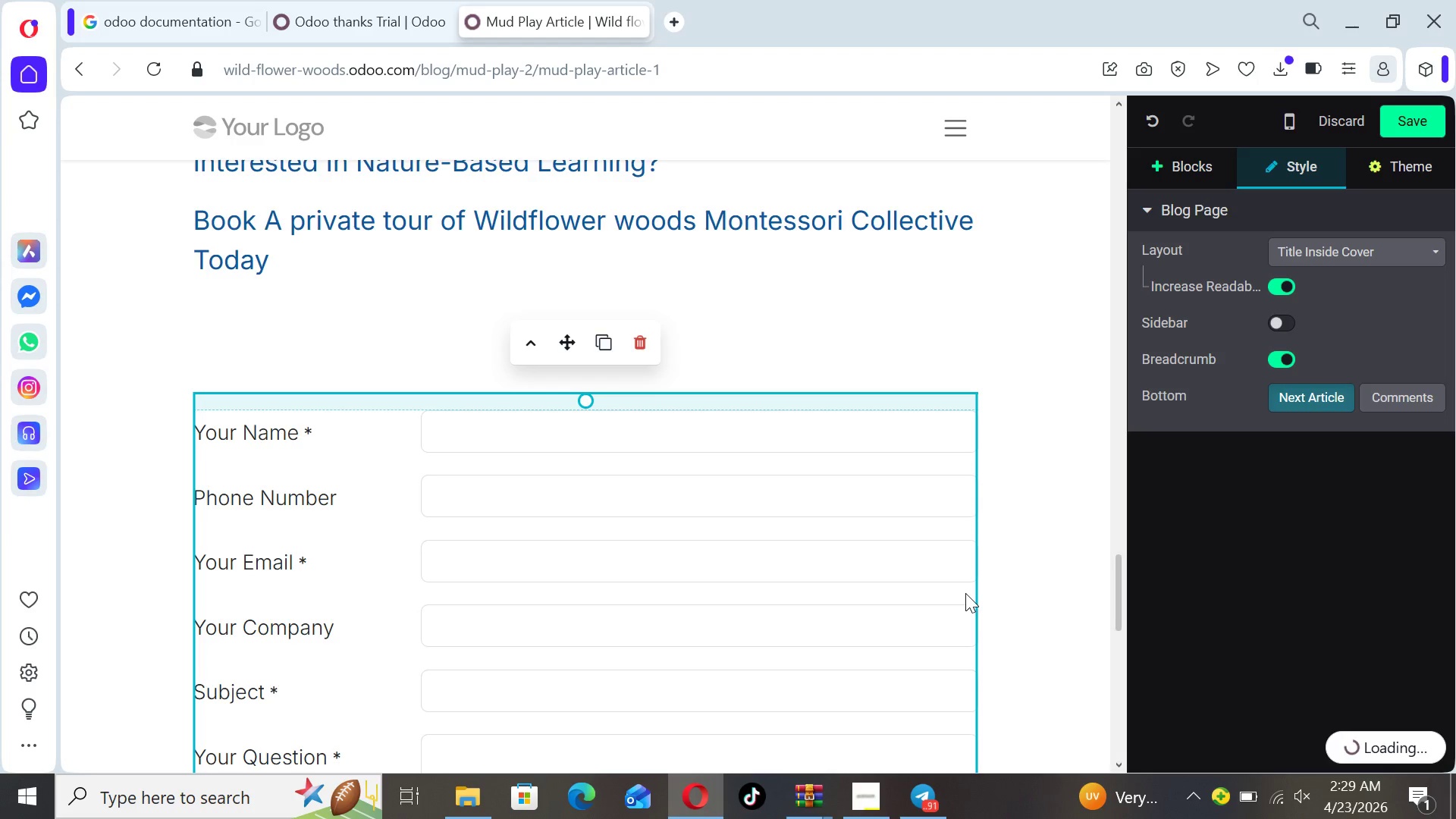 
left_click_drag(start_coordinate=[1118, 591], to_coordinate=[1119, 597])
 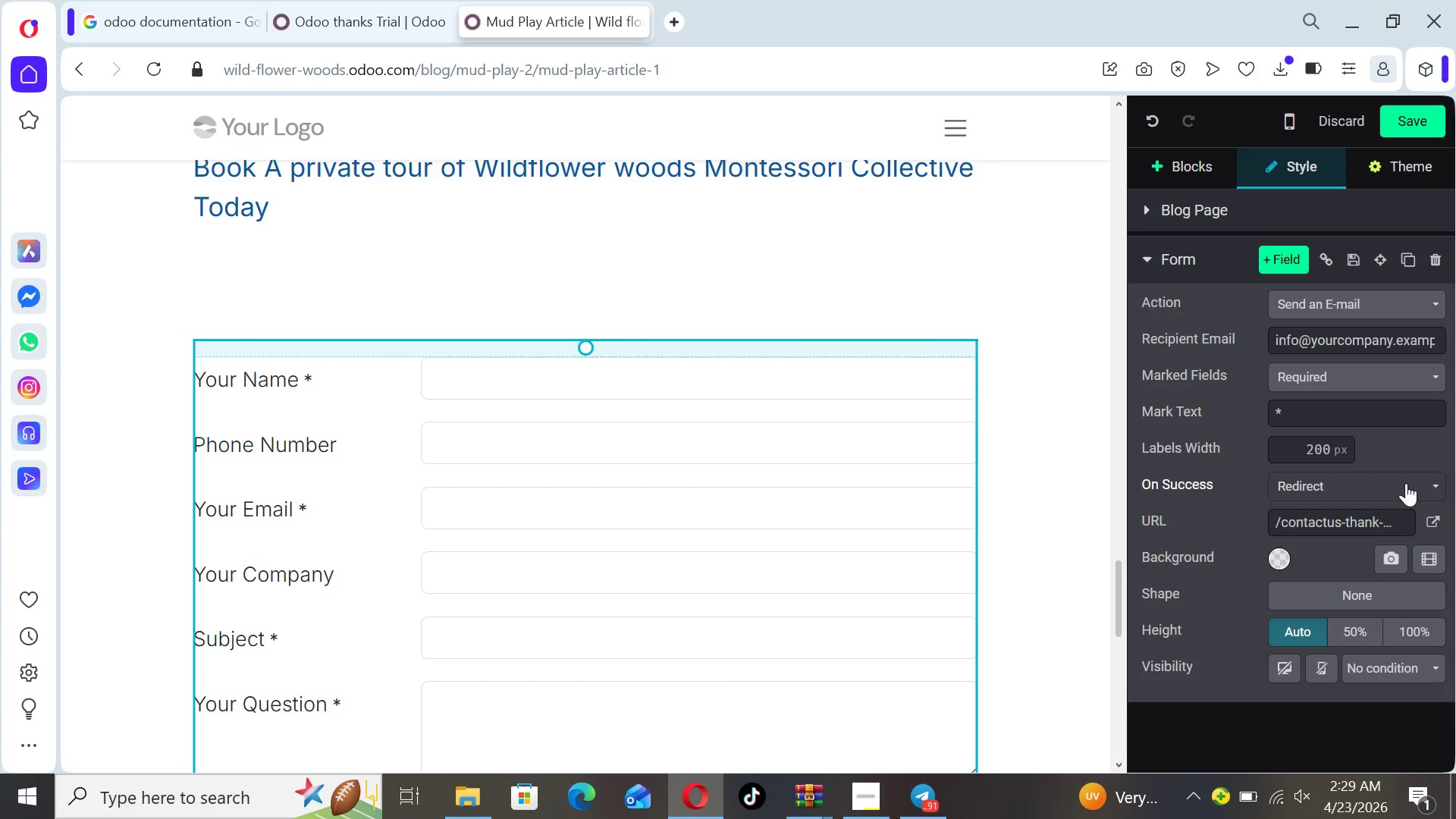 
left_click([1436, 483])
 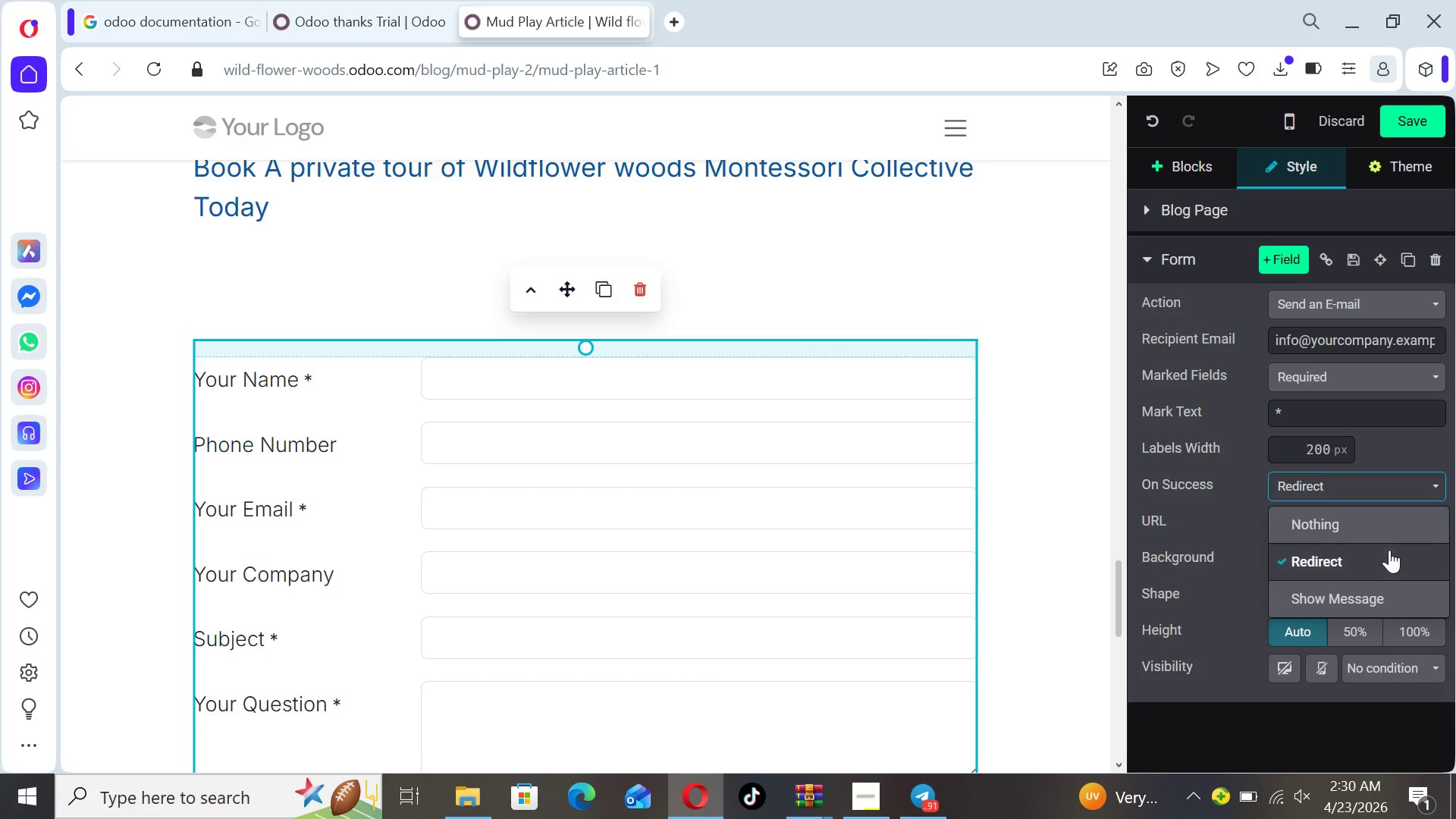 
left_click([1375, 558])
 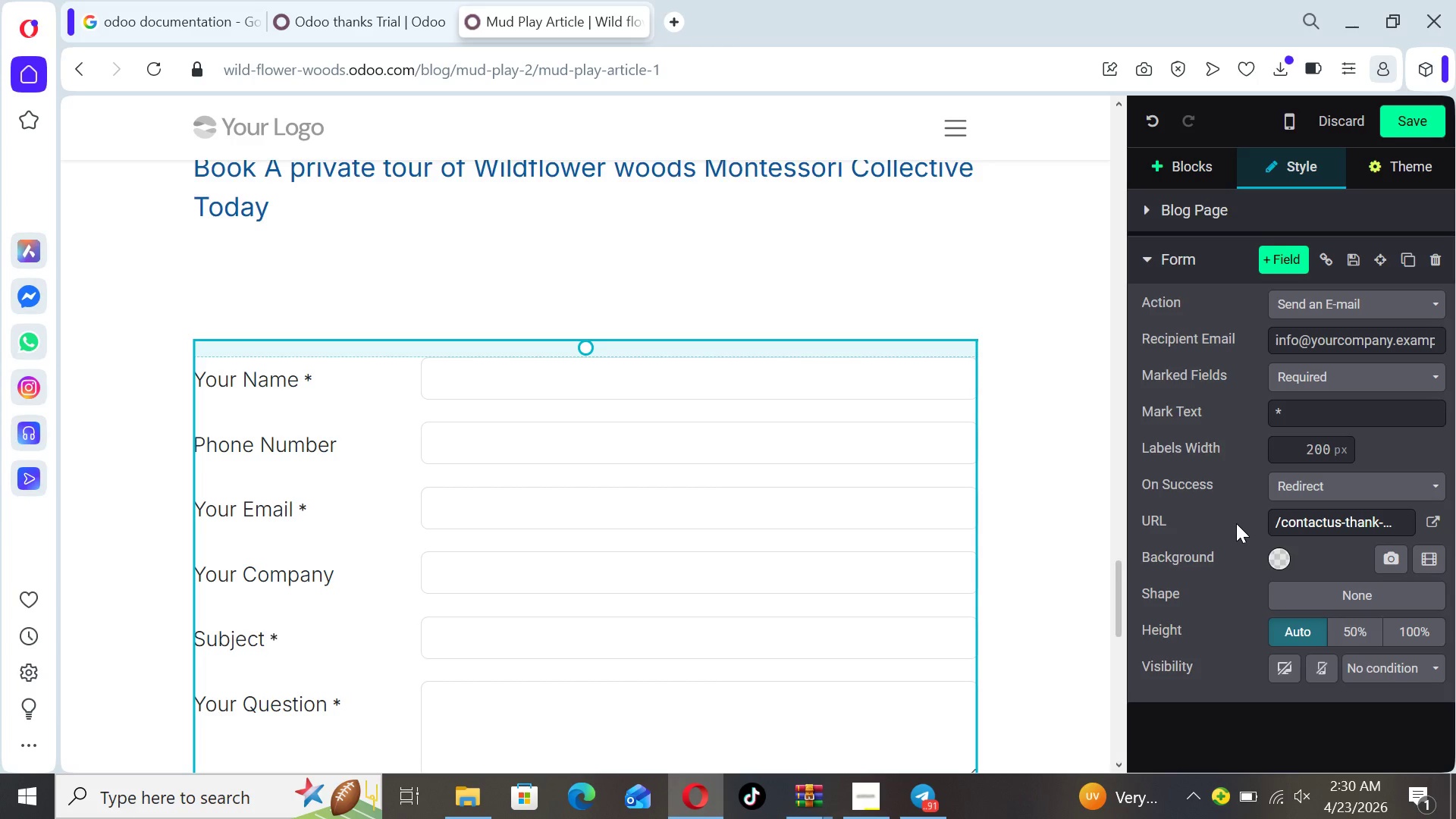 
wait(19.16)
 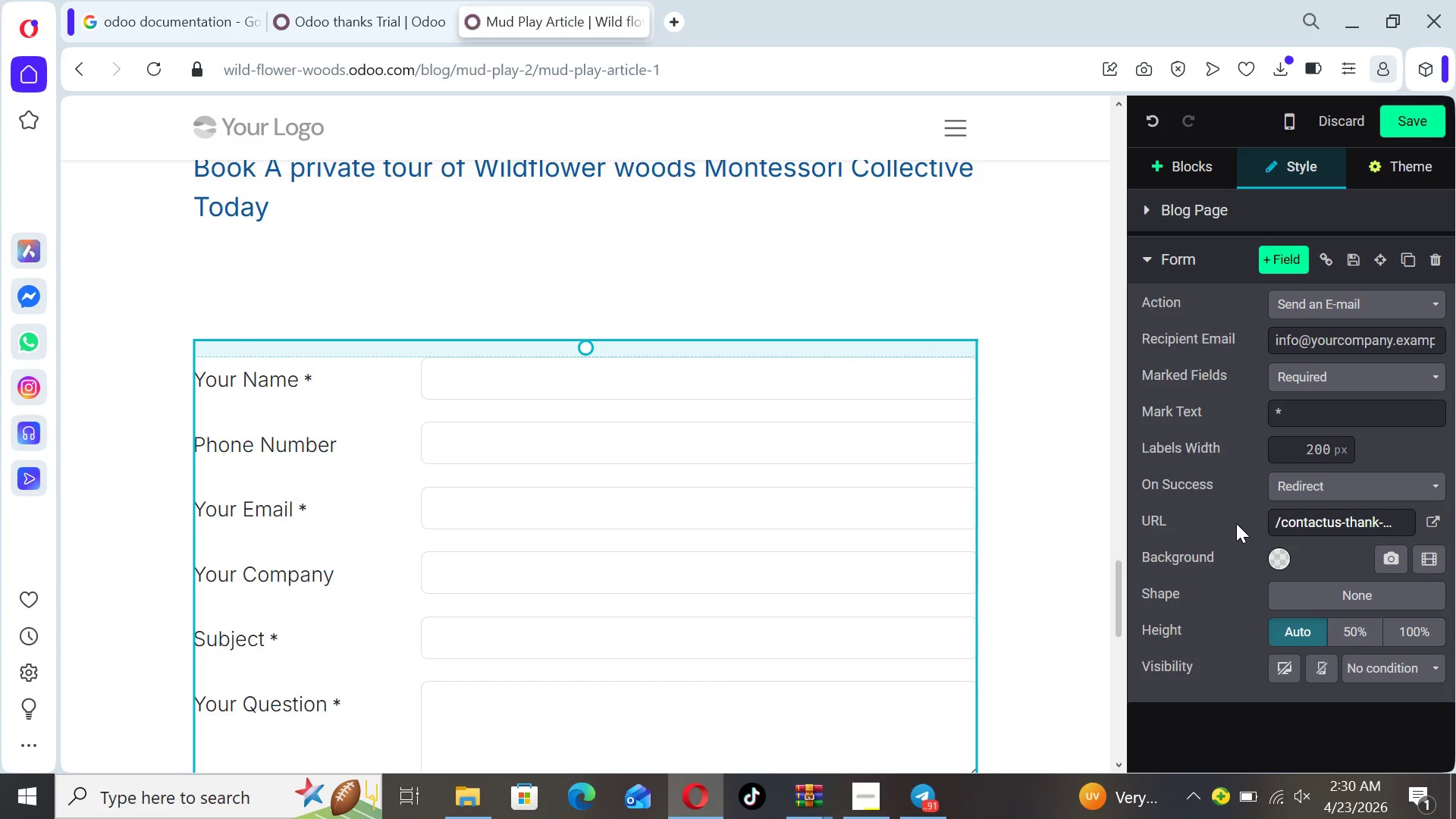 
left_click_drag(start_coordinate=[1119, 584], to_coordinate=[1112, 588])
 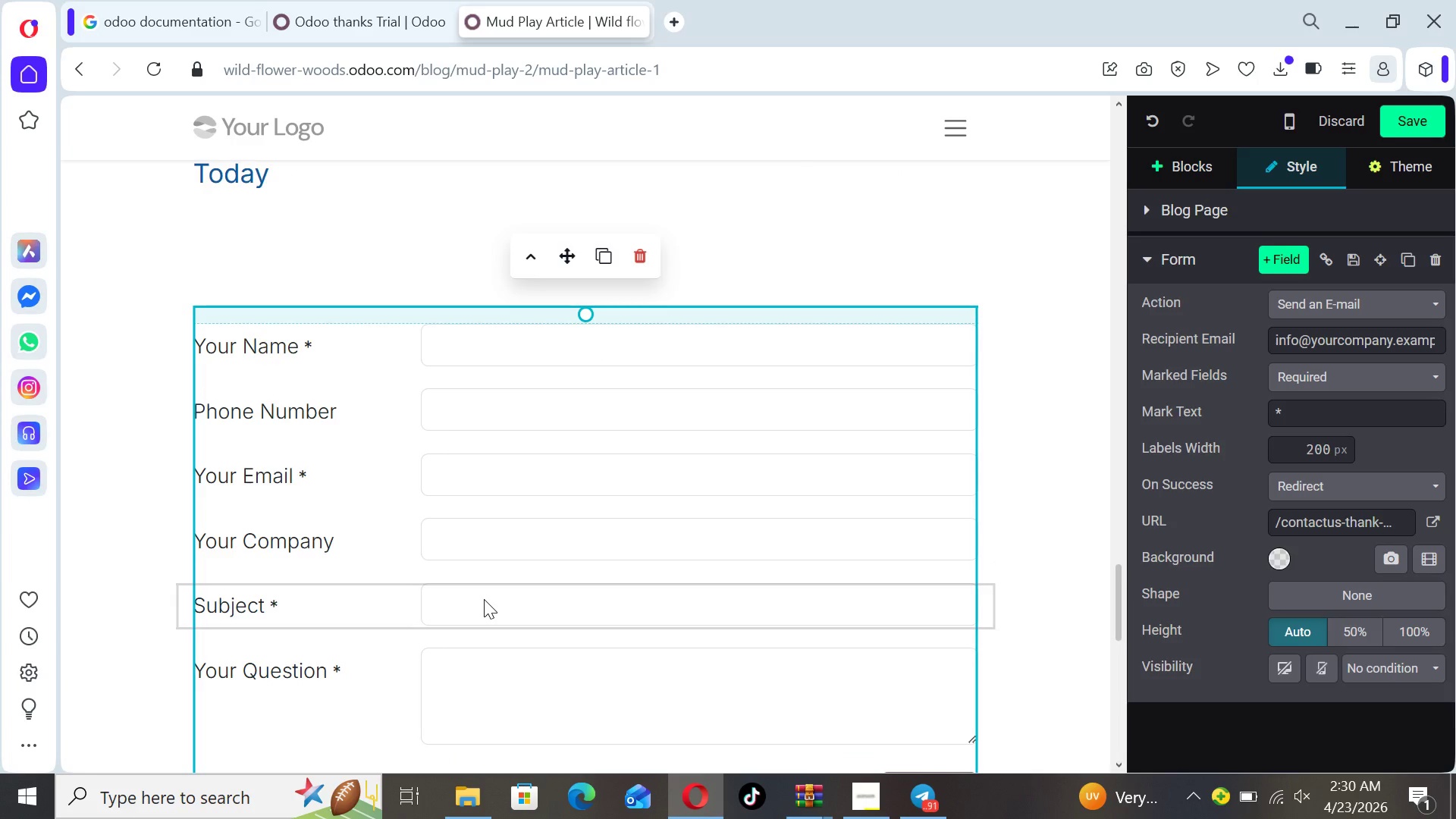 
wait(5.12)
 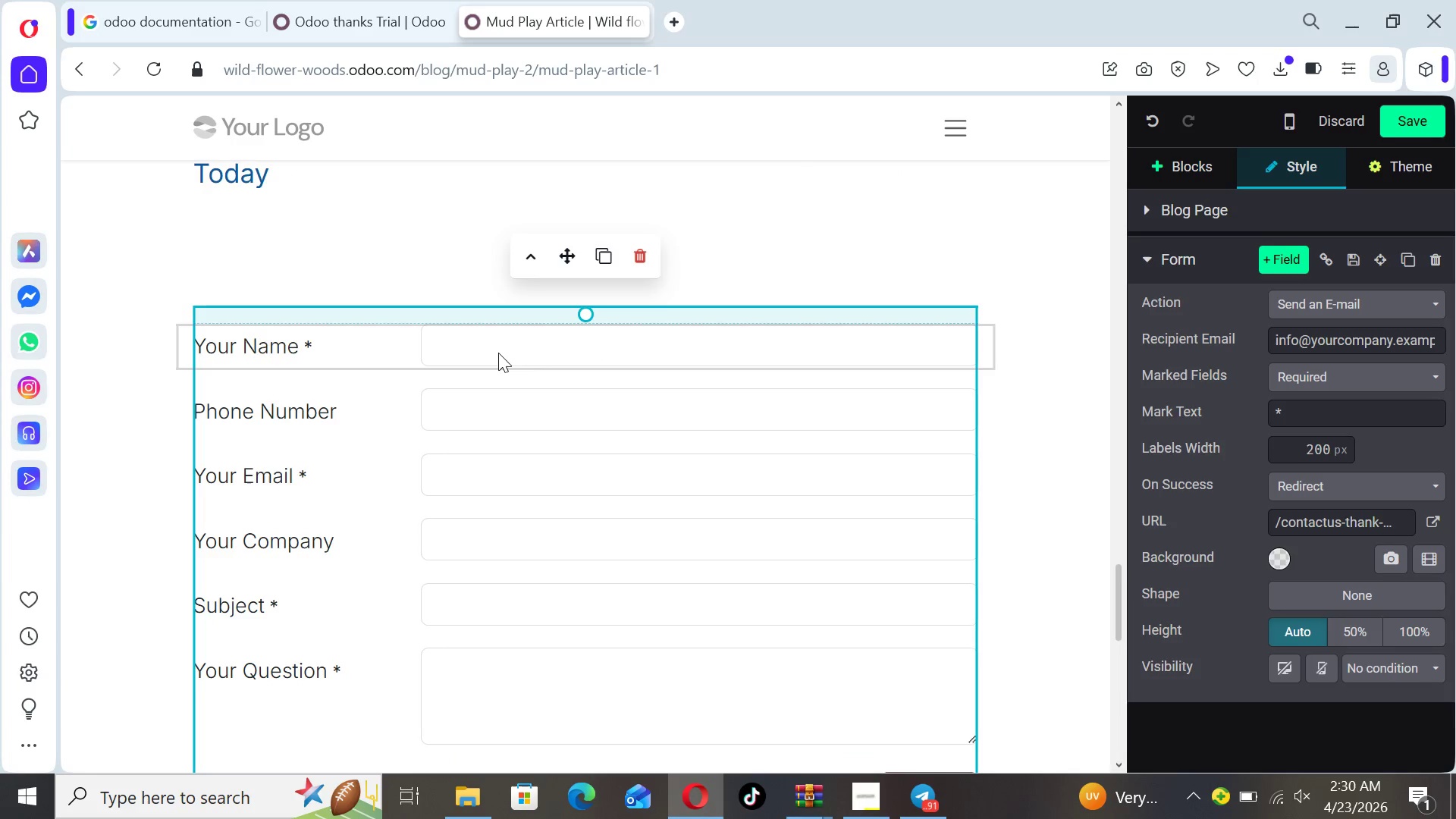 
left_click([484, 599])
 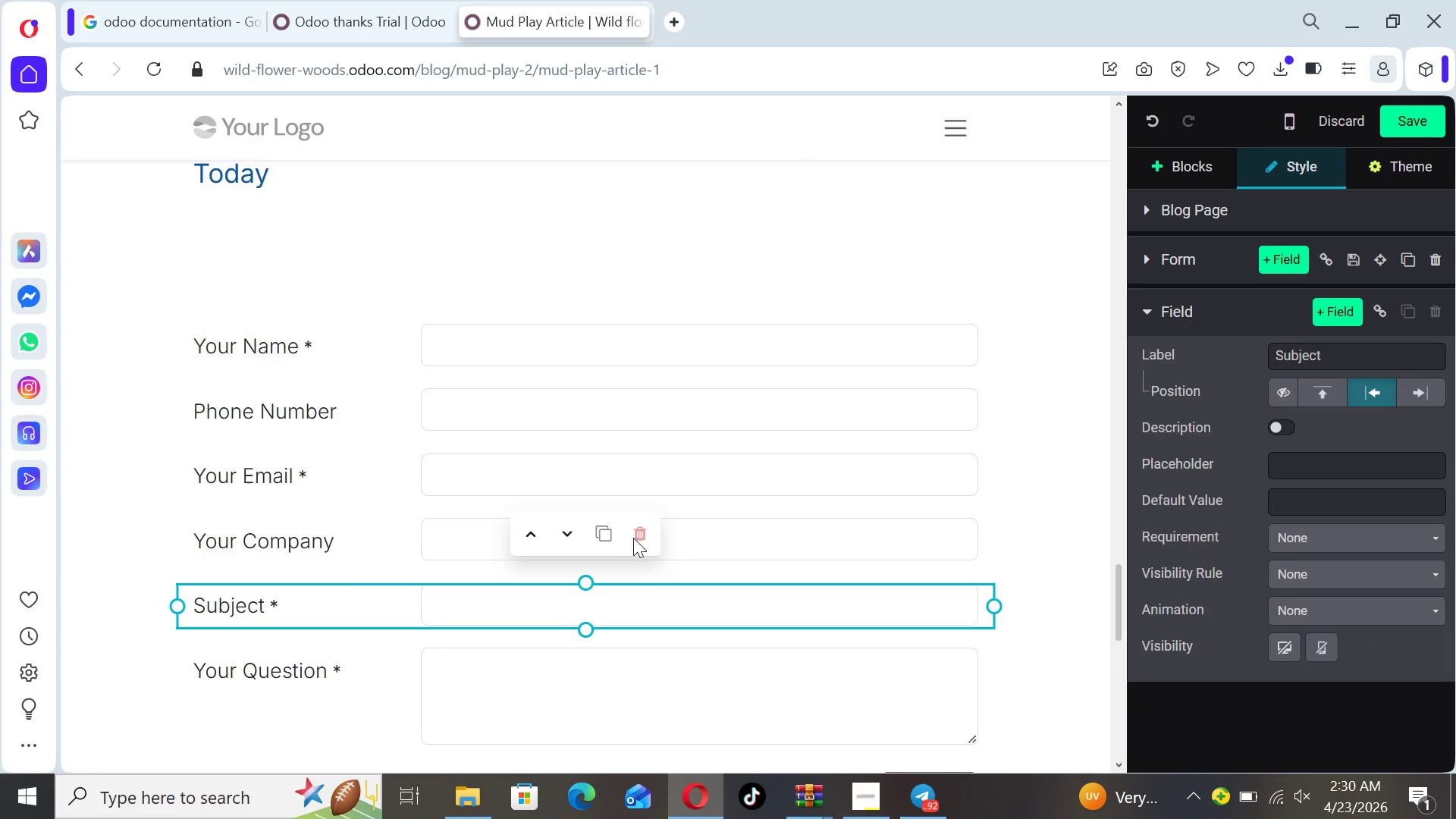 
left_click([642, 533])
 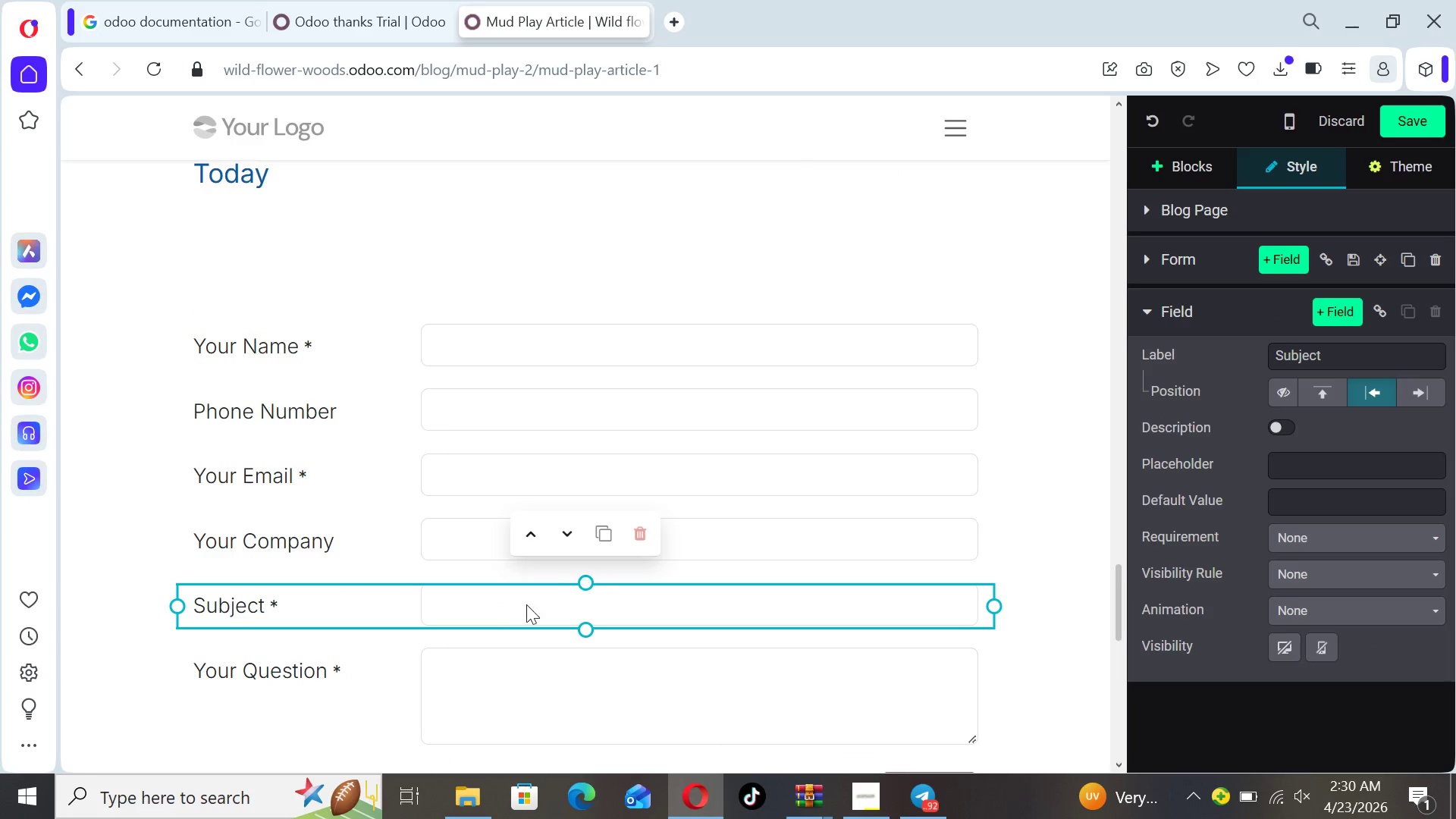 
left_click([512, 605])
 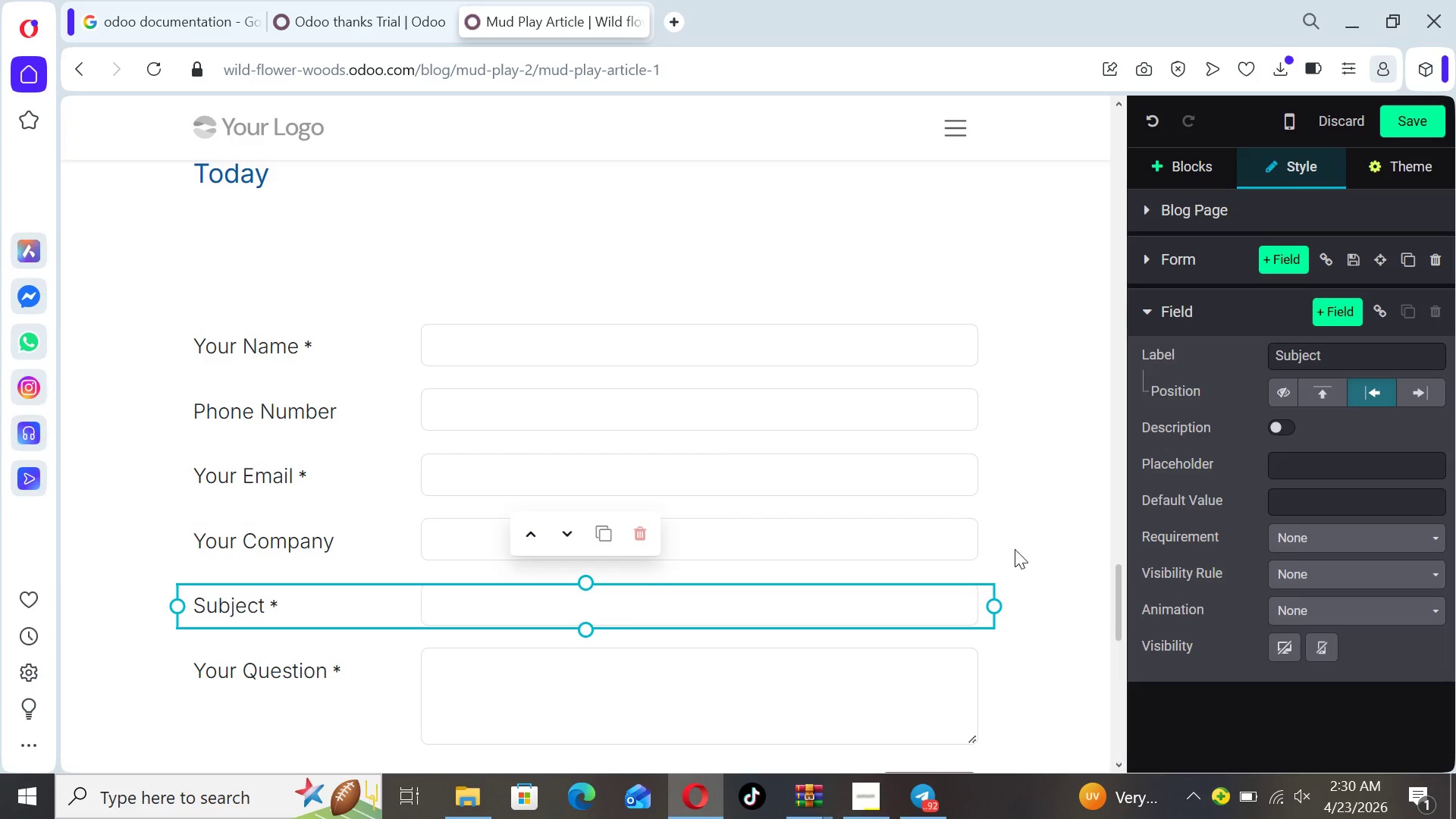 
left_click([1053, 559])
 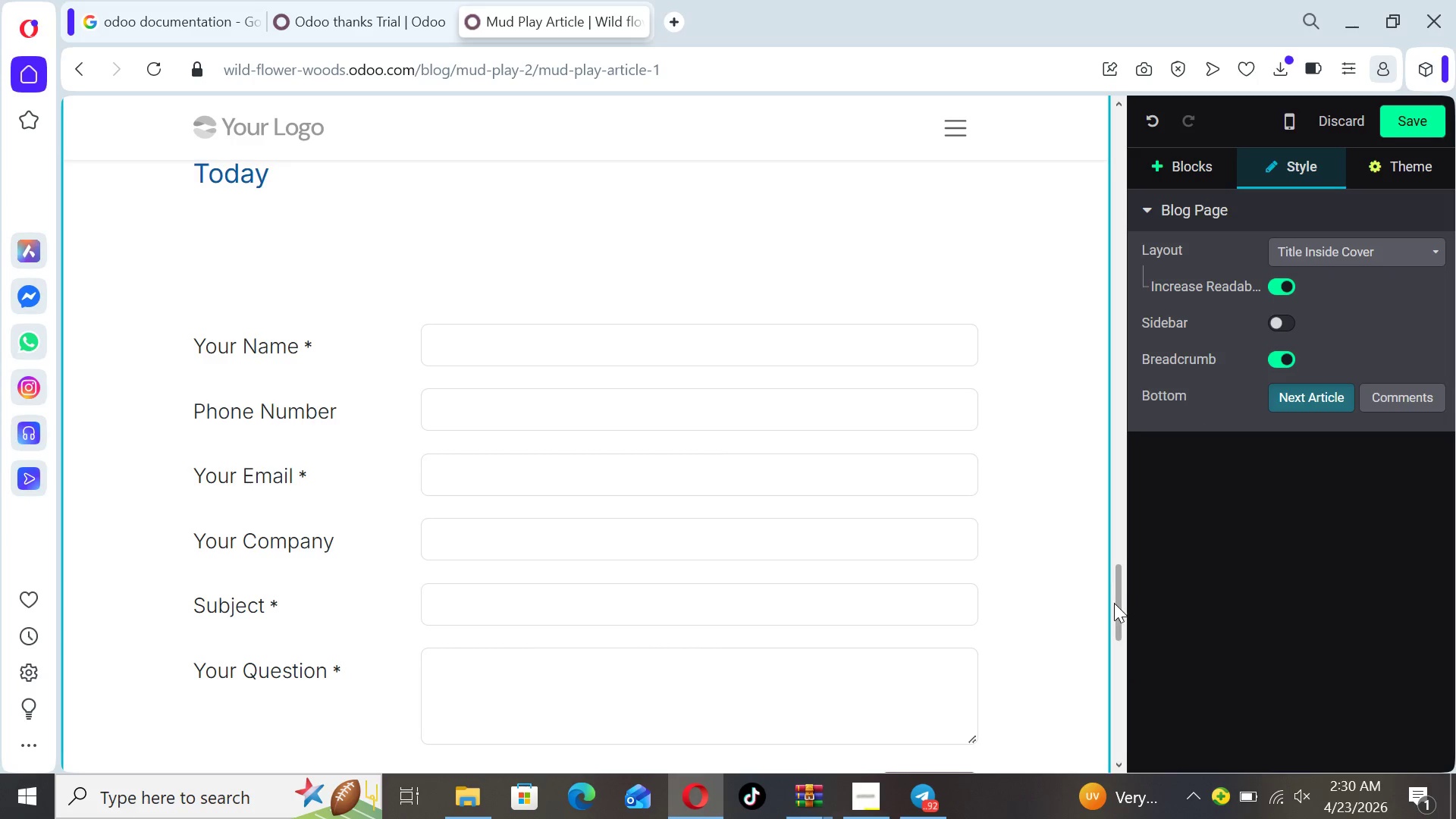 
left_click_drag(start_coordinate=[1115, 604], to_coordinate=[1114, 617])
 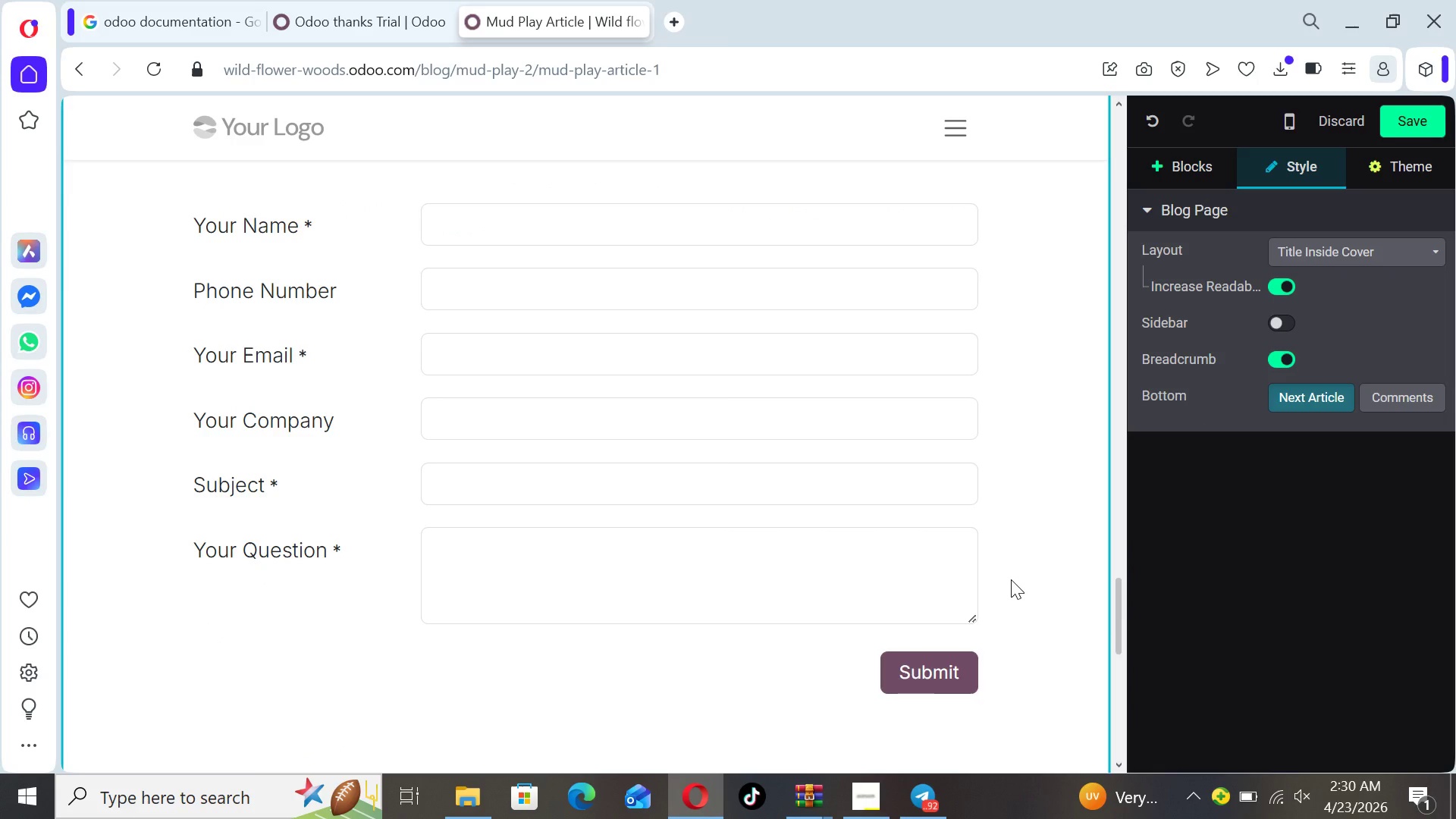 
left_click([1011, 579])
 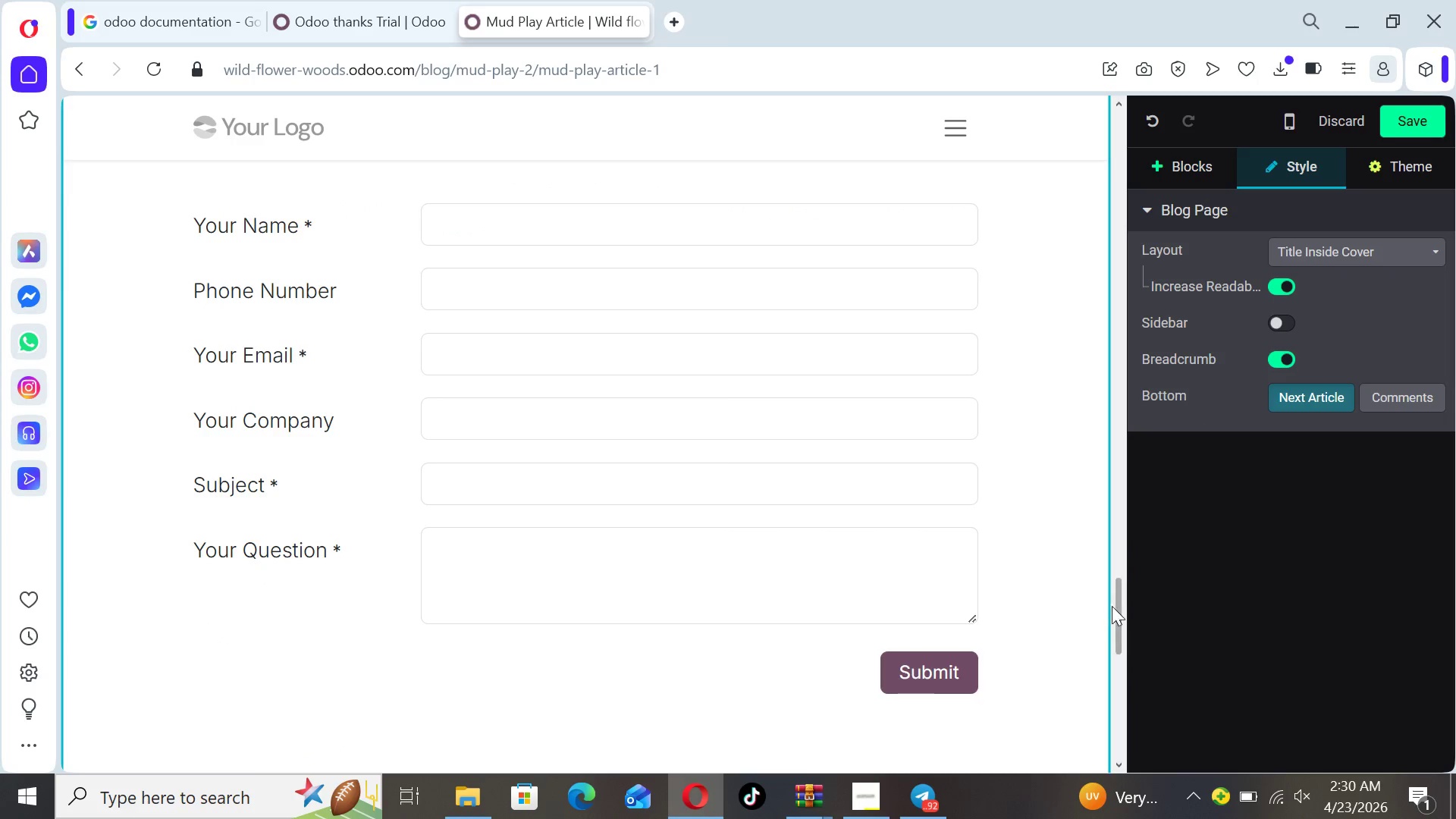 
left_click_drag(start_coordinate=[1114, 607], to_coordinate=[1081, 570])
 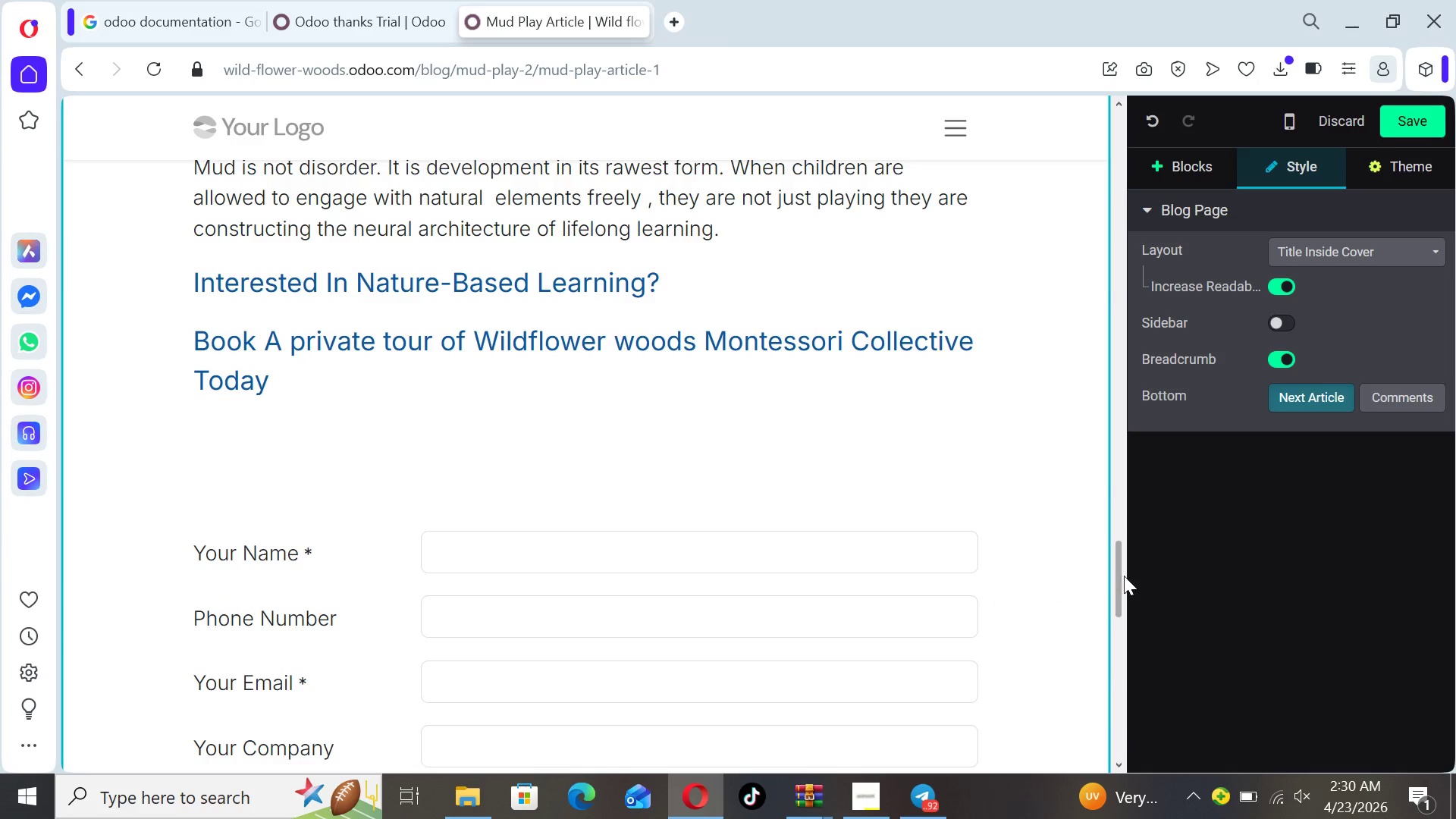 
left_click([1000, 584])
 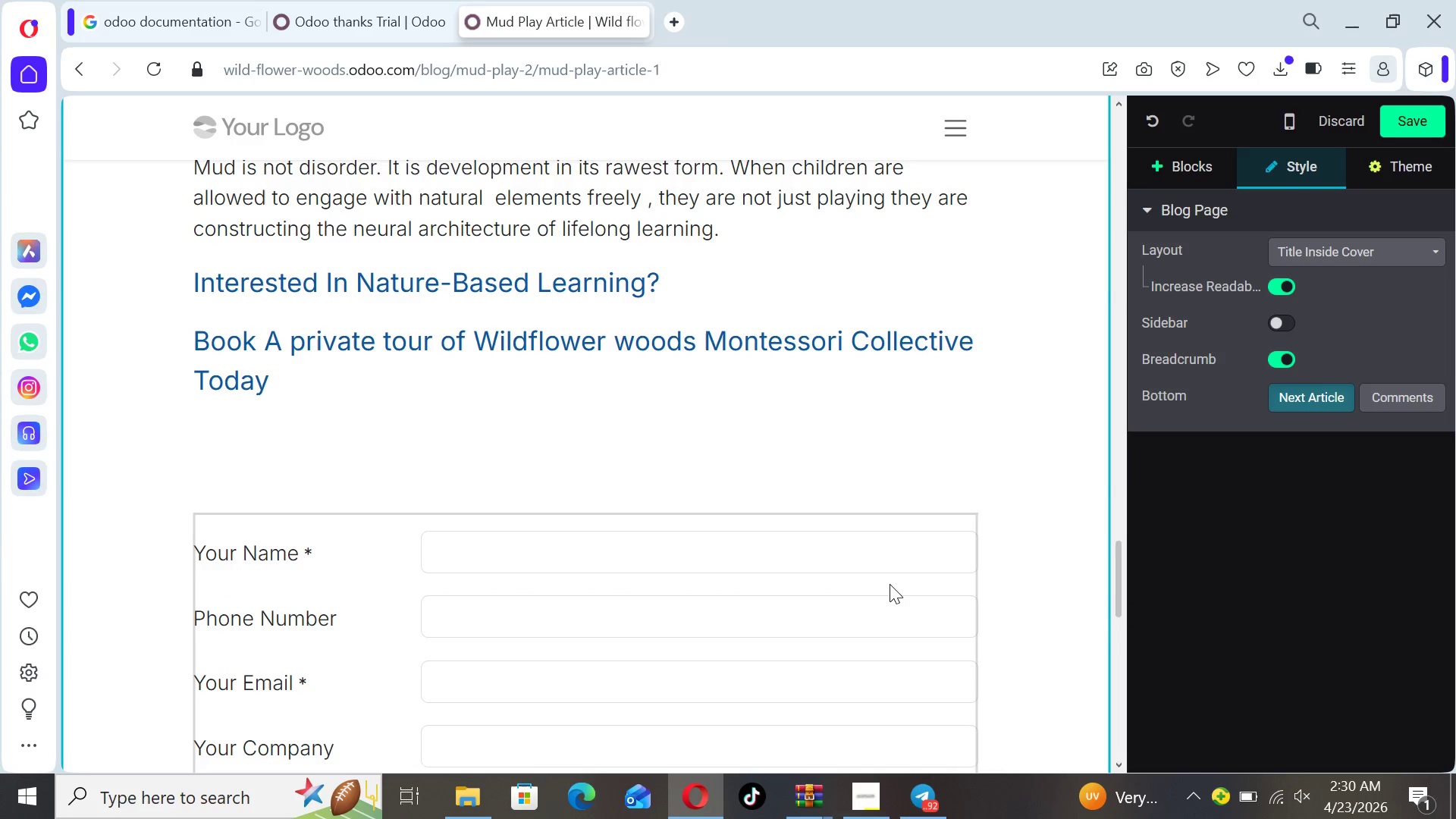 
left_click([889, 584])
 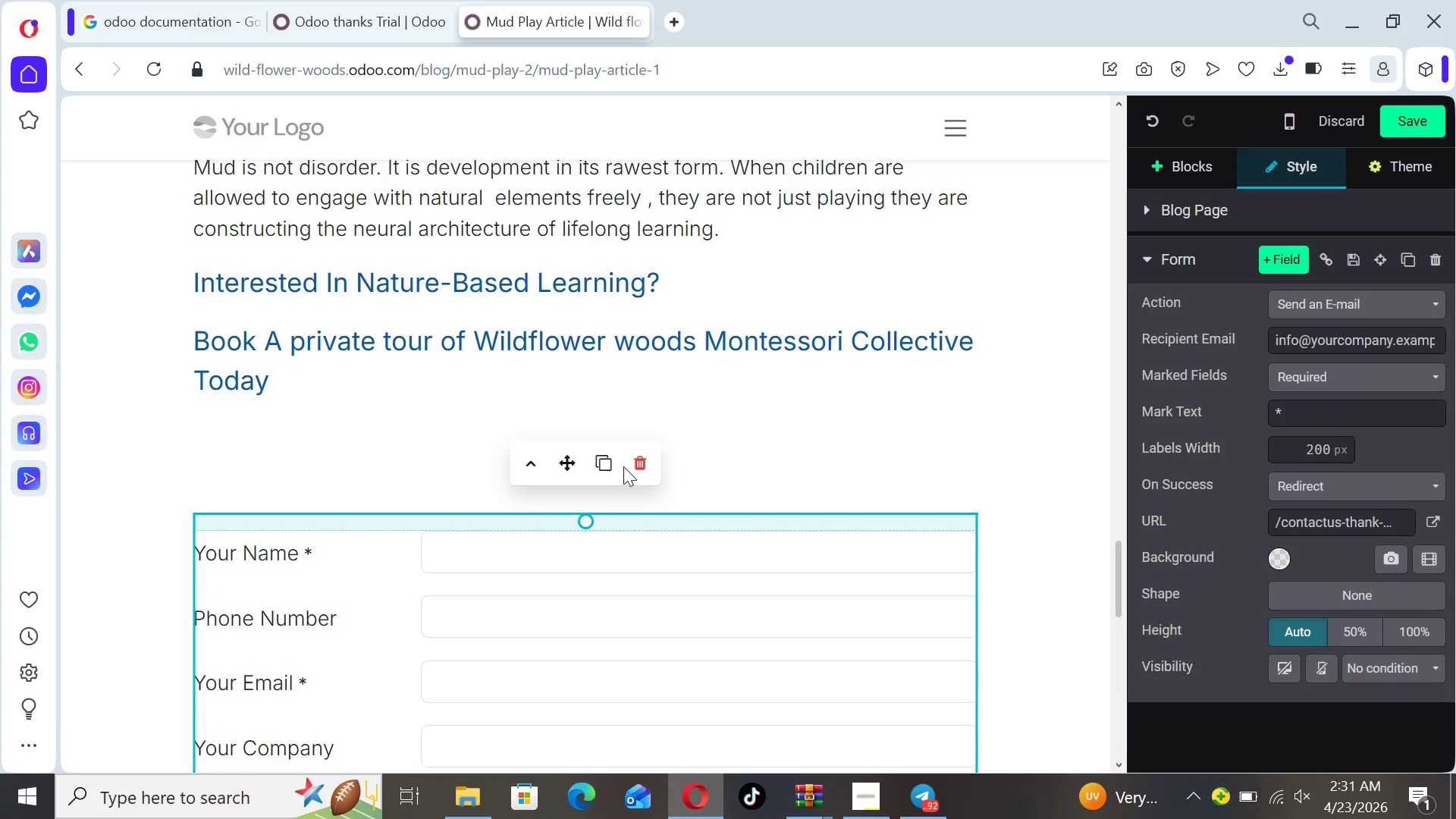 
left_click([633, 466])
 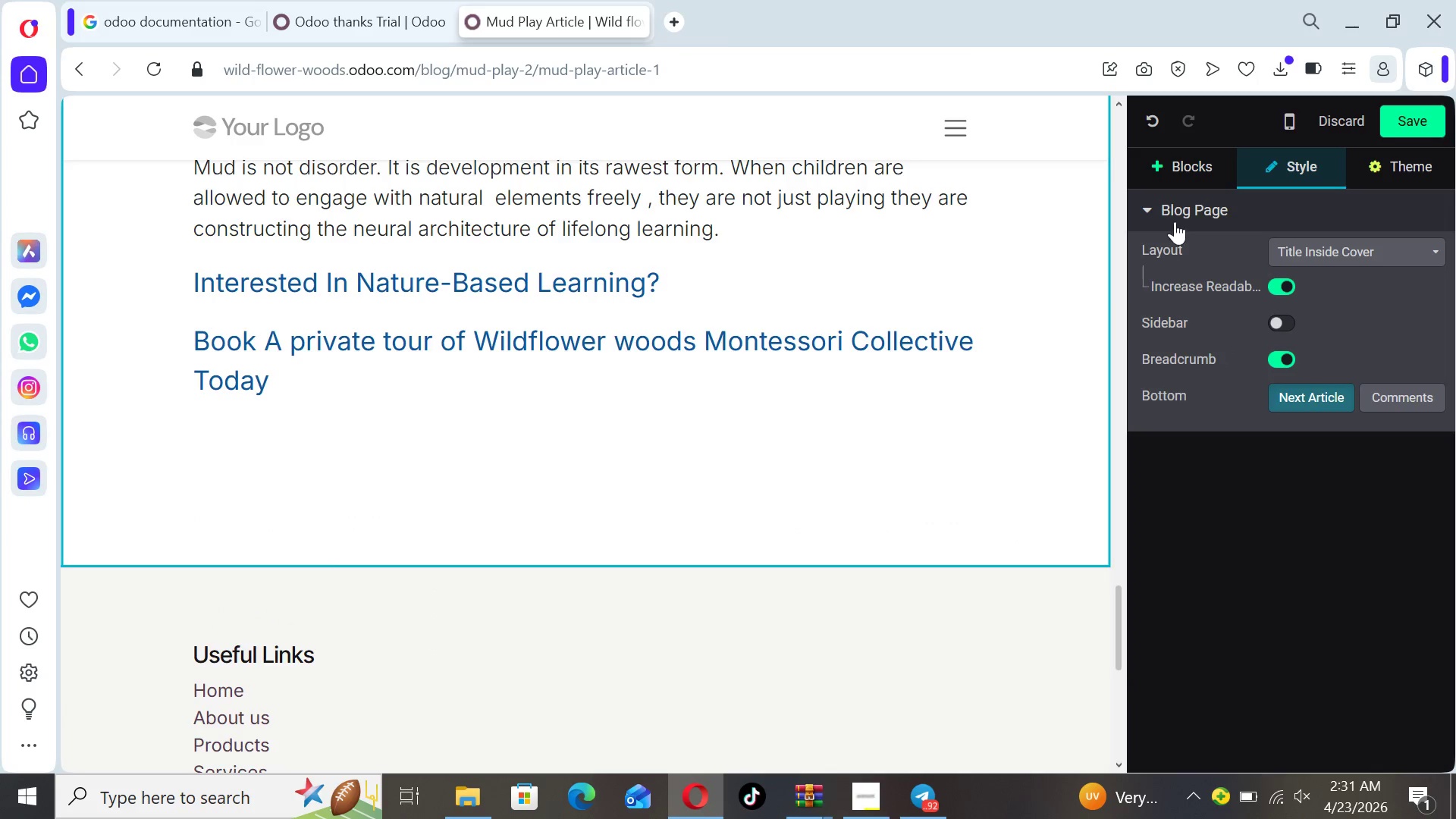 
left_click([1200, 158])
 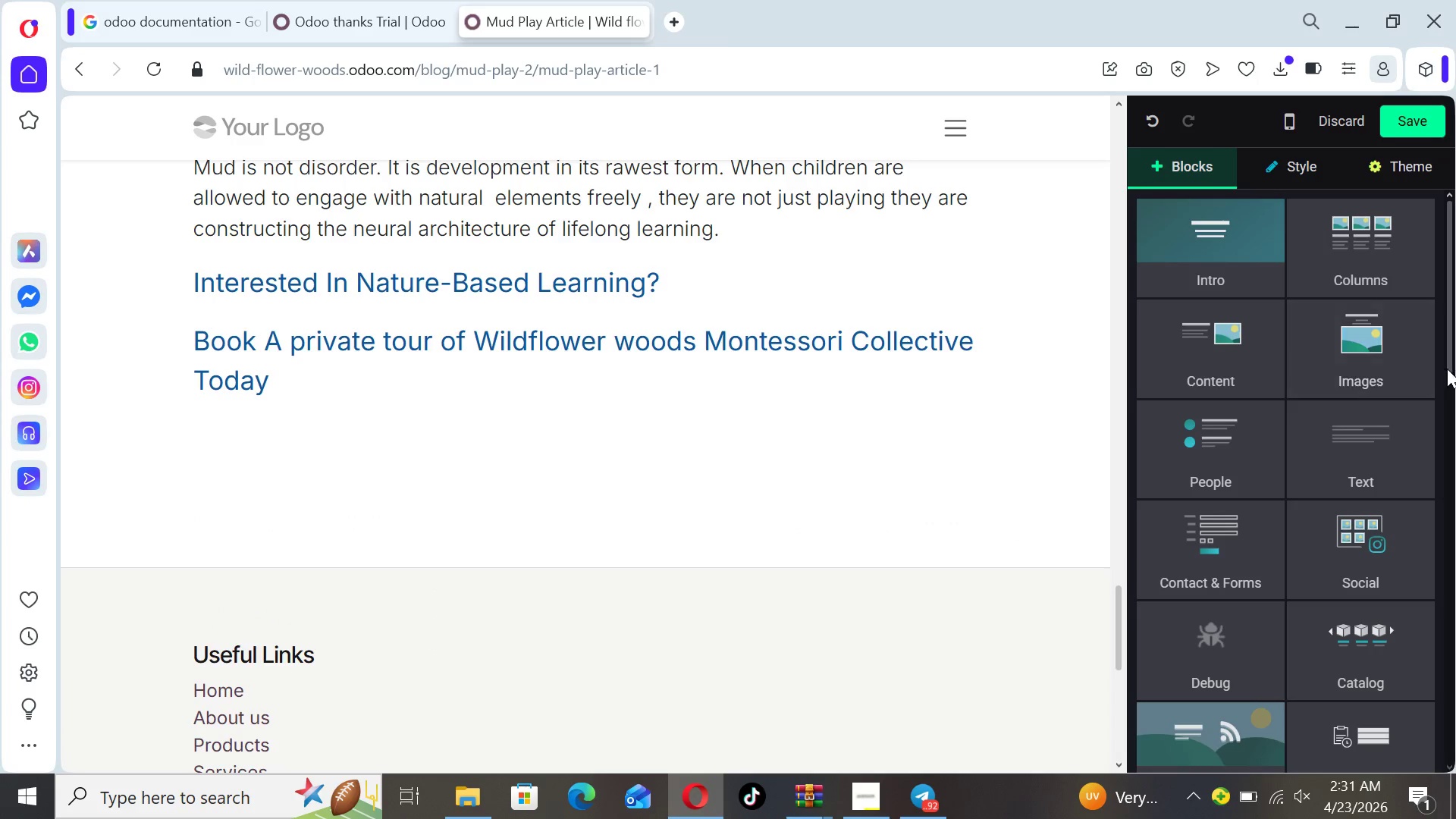 
left_click_drag(start_coordinate=[1455, 365], to_coordinate=[1433, 642])
 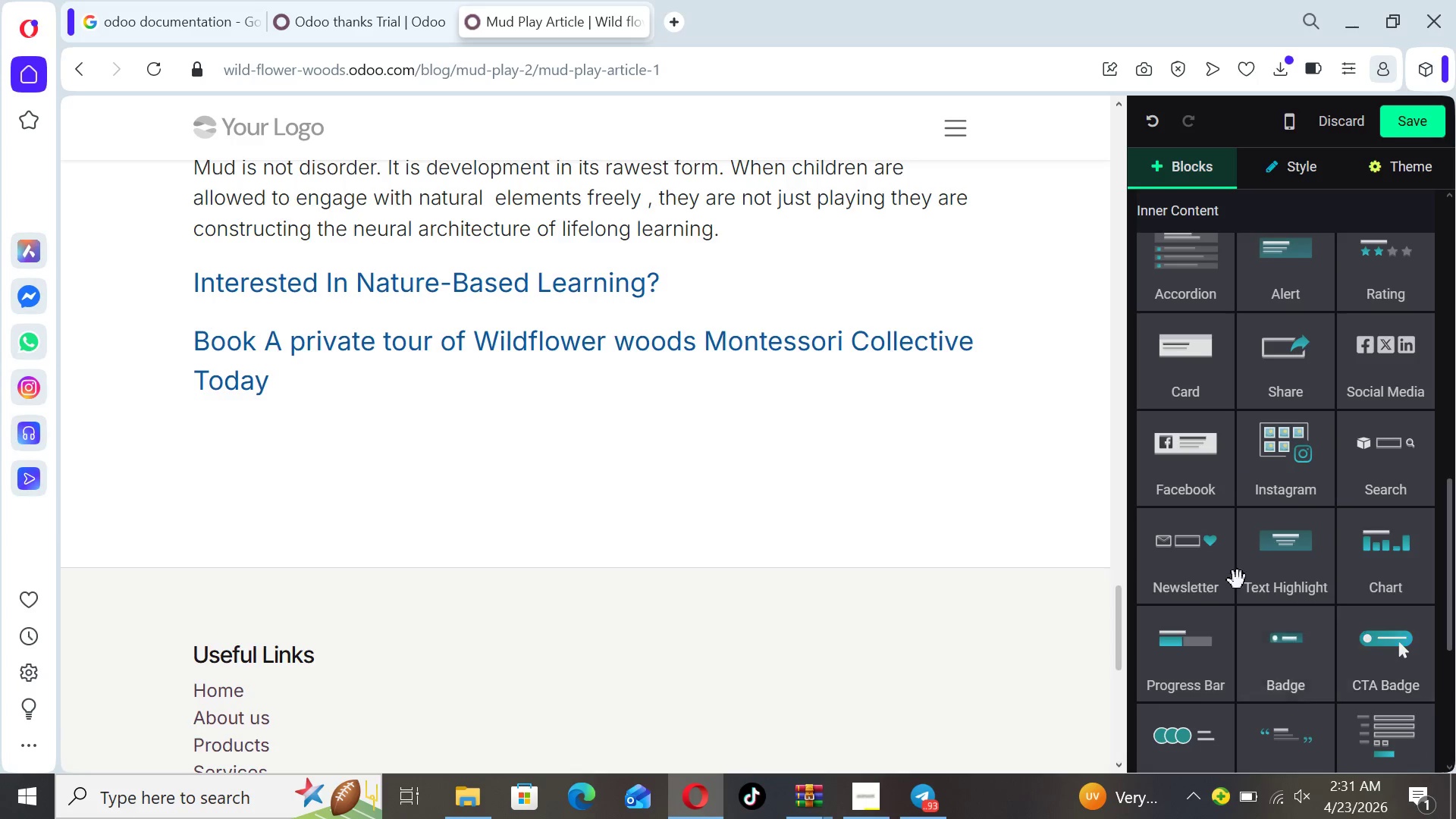 
mouse_move([1232, 579])
 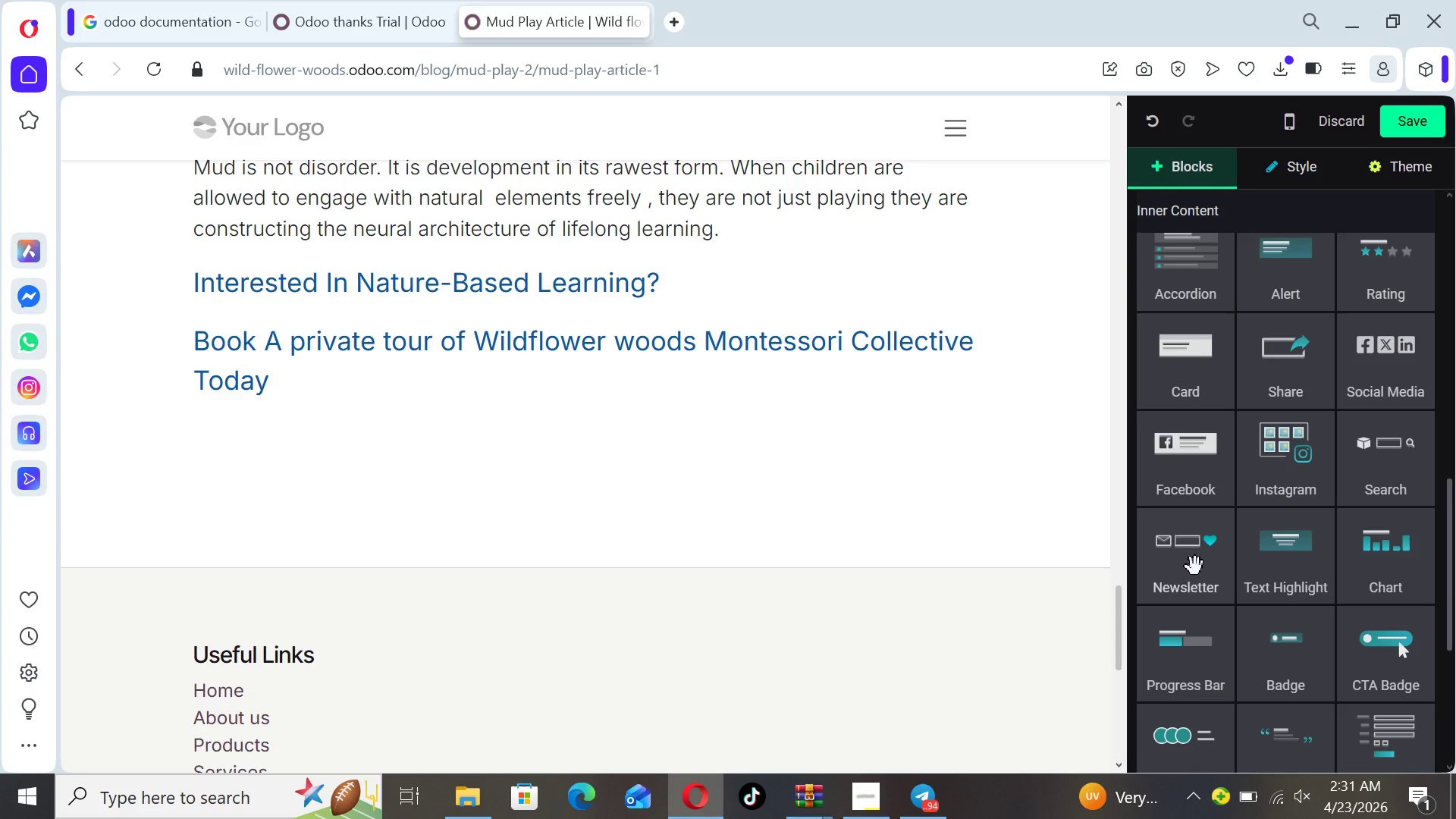 
left_click([1195, 566])
 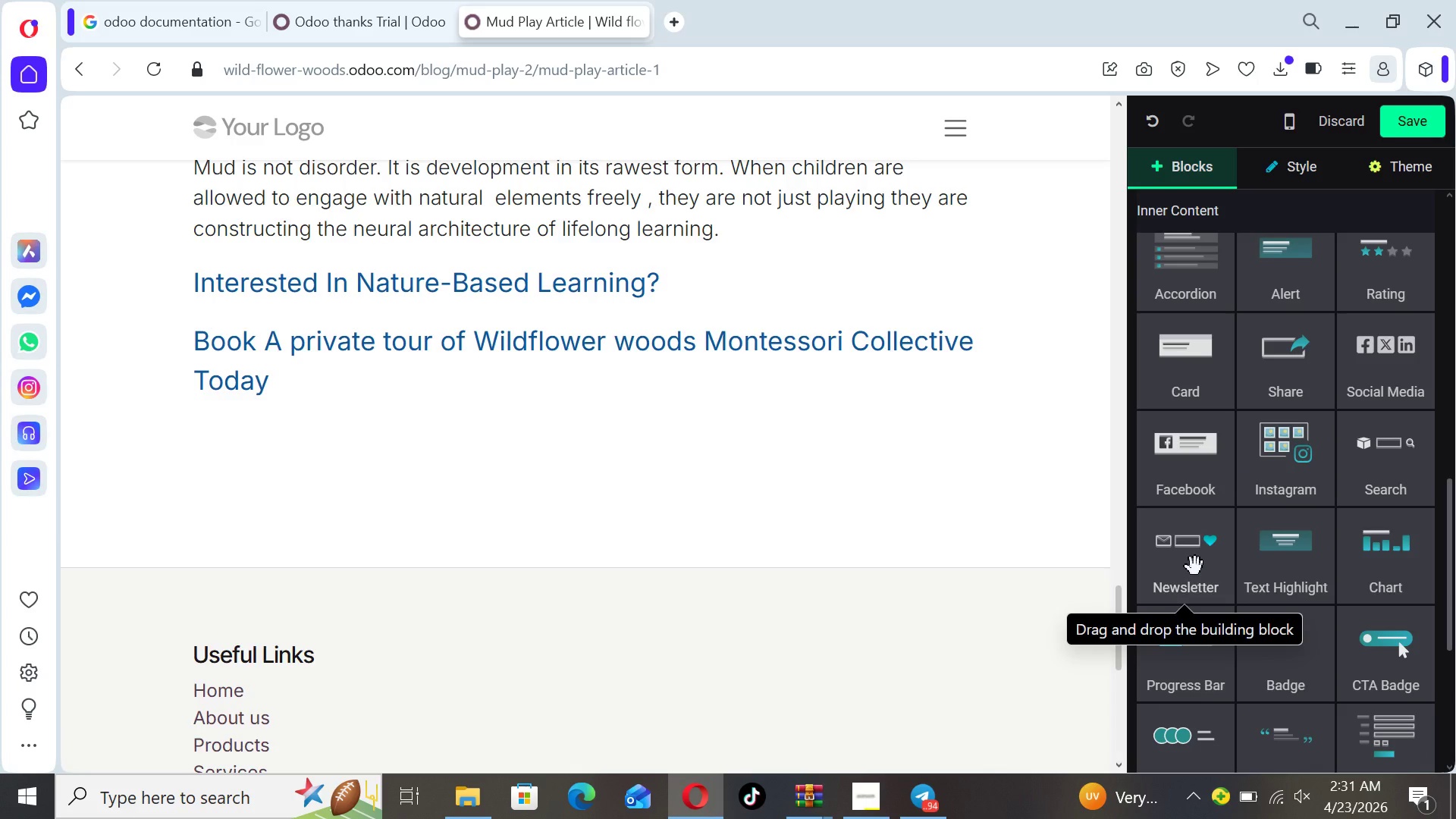 
left_click_drag(start_coordinate=[1195, 566], to_coordinate=[777, 472])
 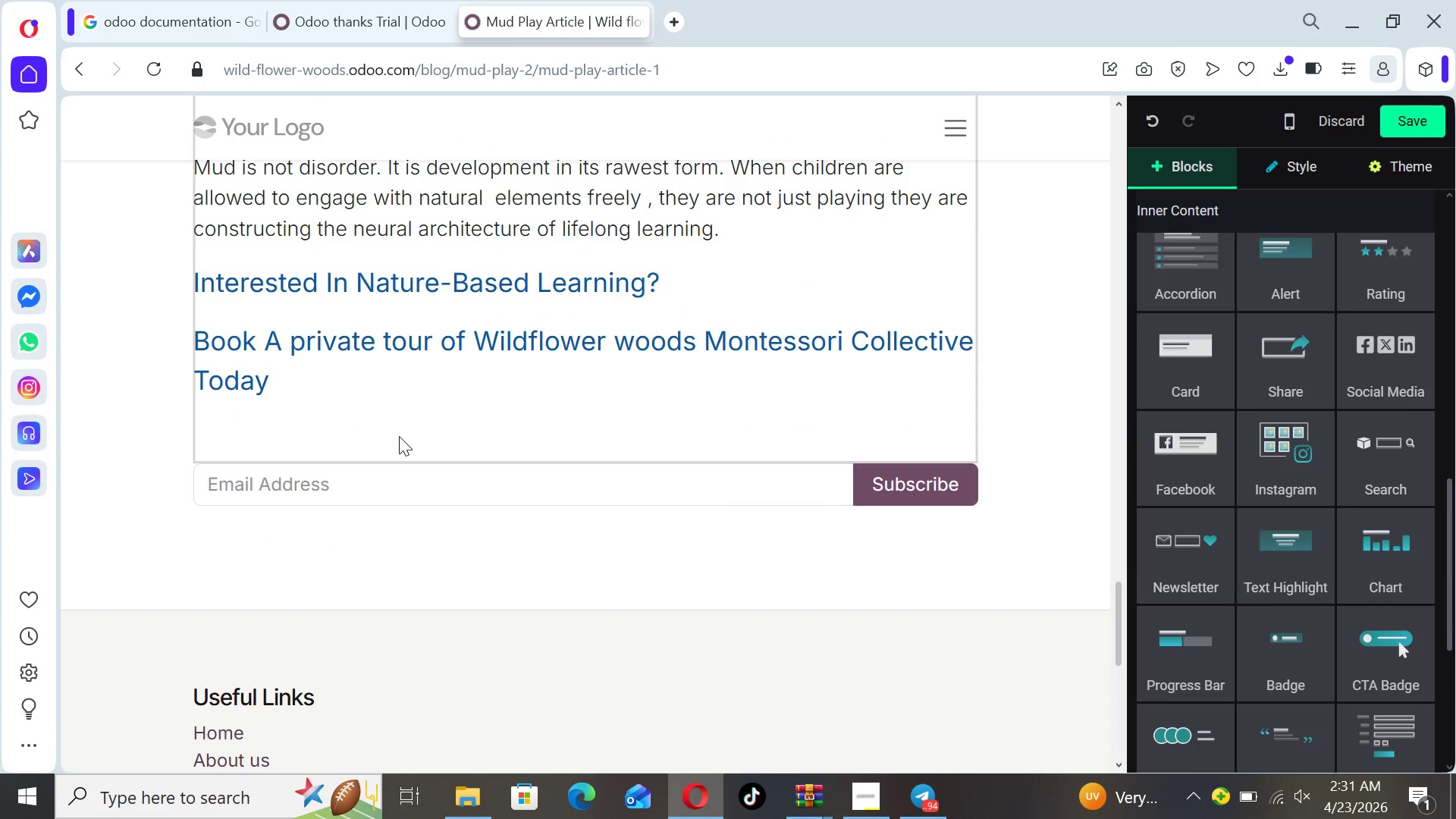 
left_click([409, 488])
 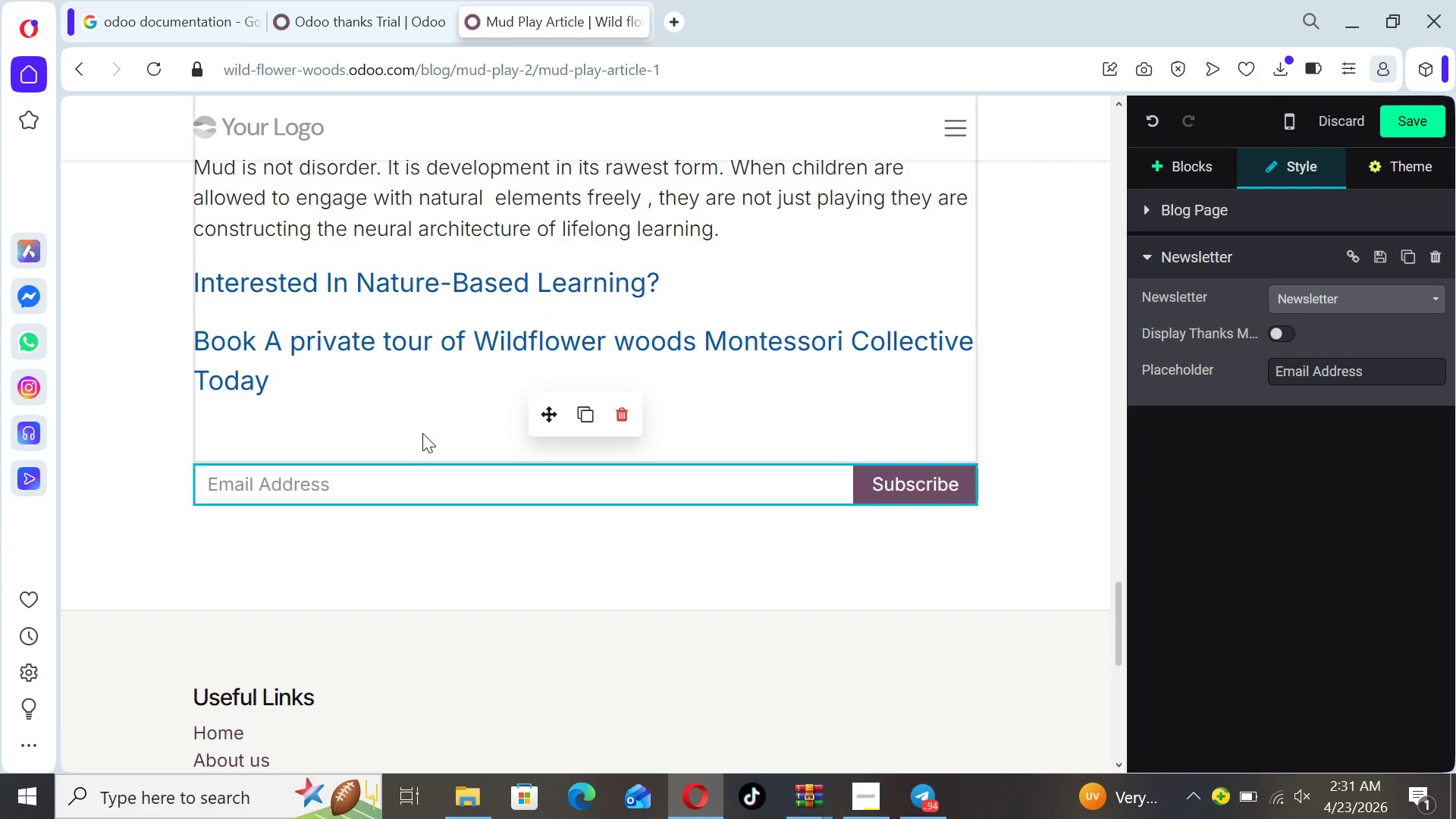 
left_click([421, 431])
 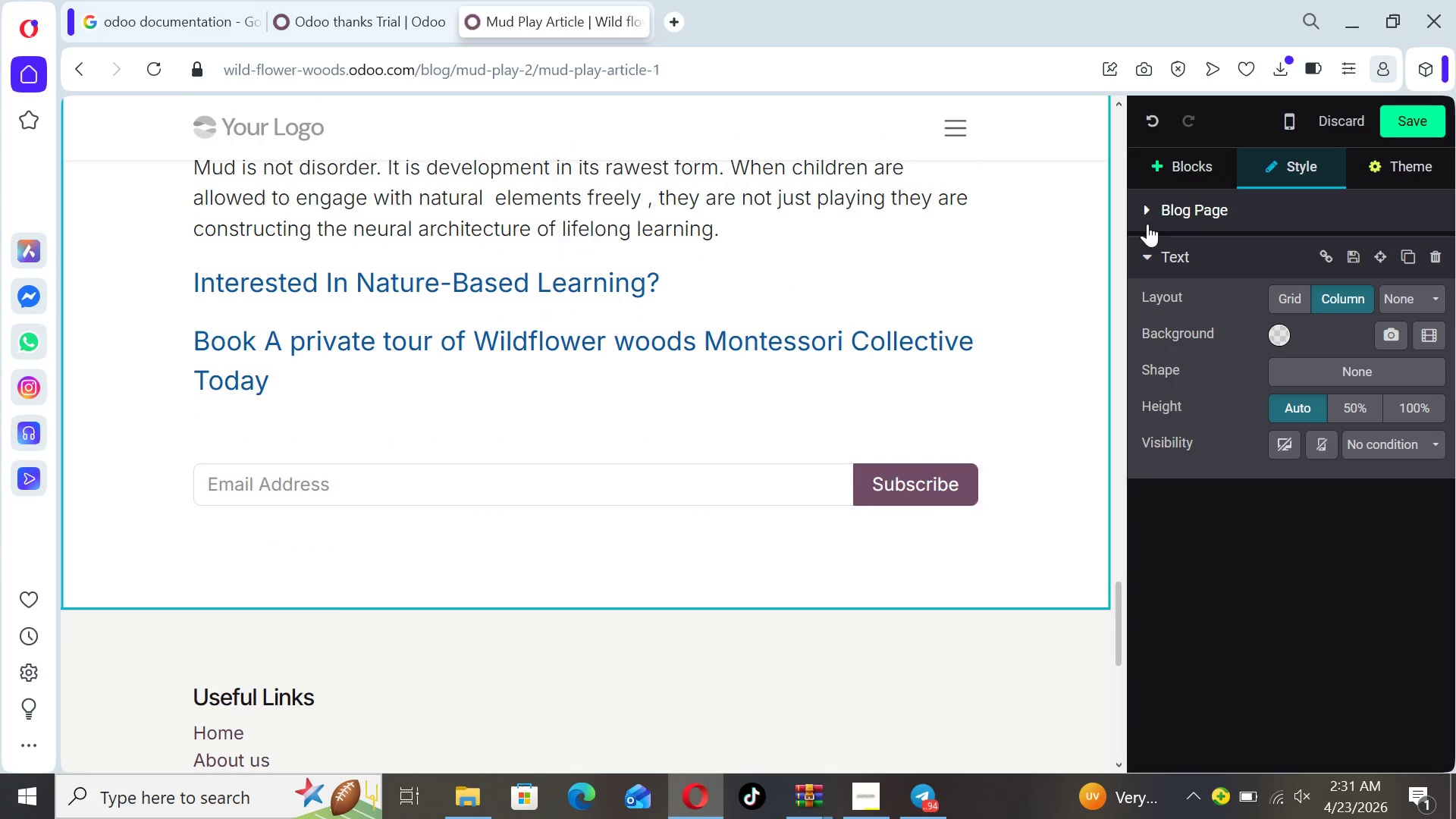 
left_click([1176, 160])
 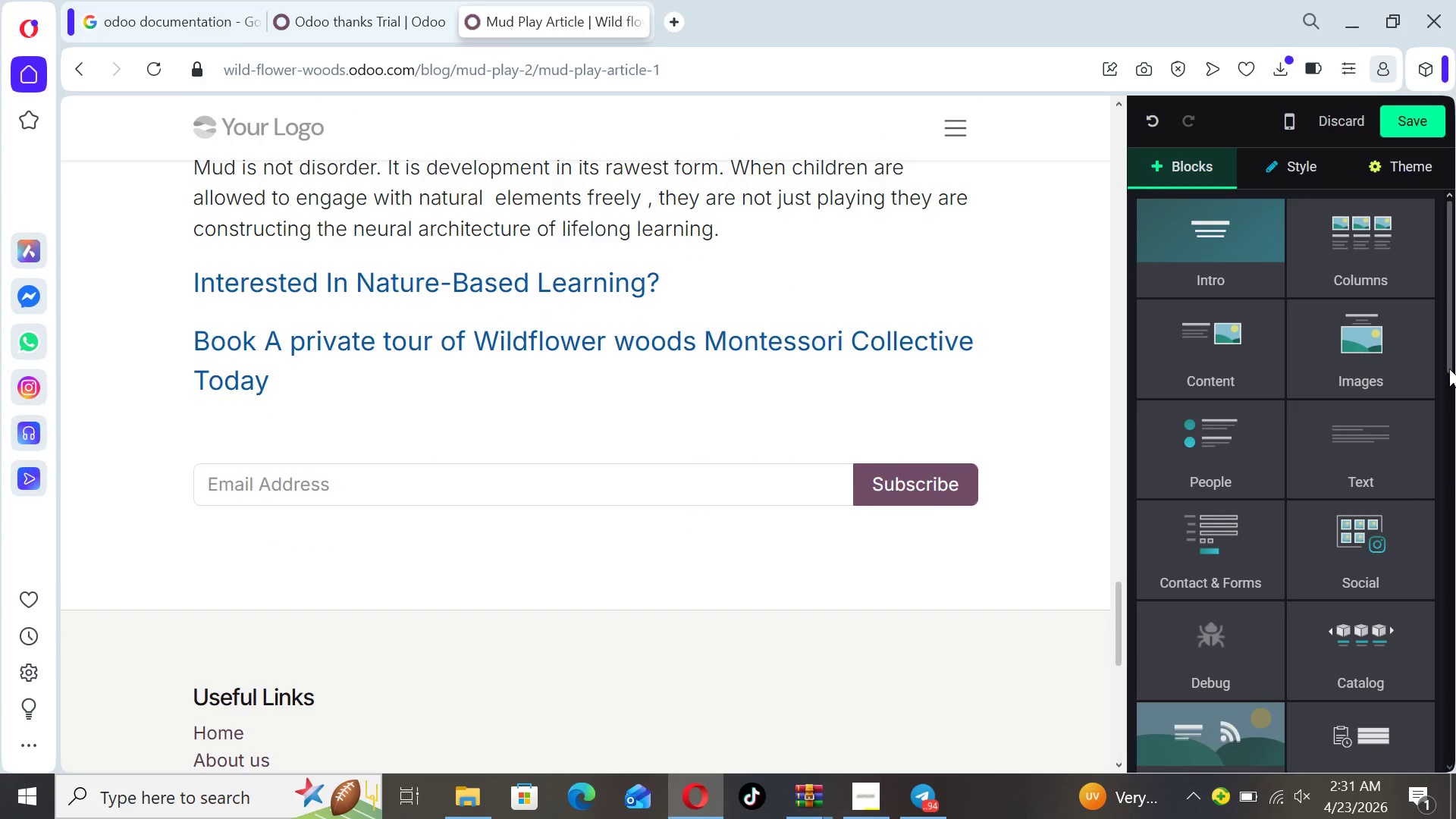 
left_click_drag(start_coordinate=[1445, 360], to_coordinate=[1449, 557])
 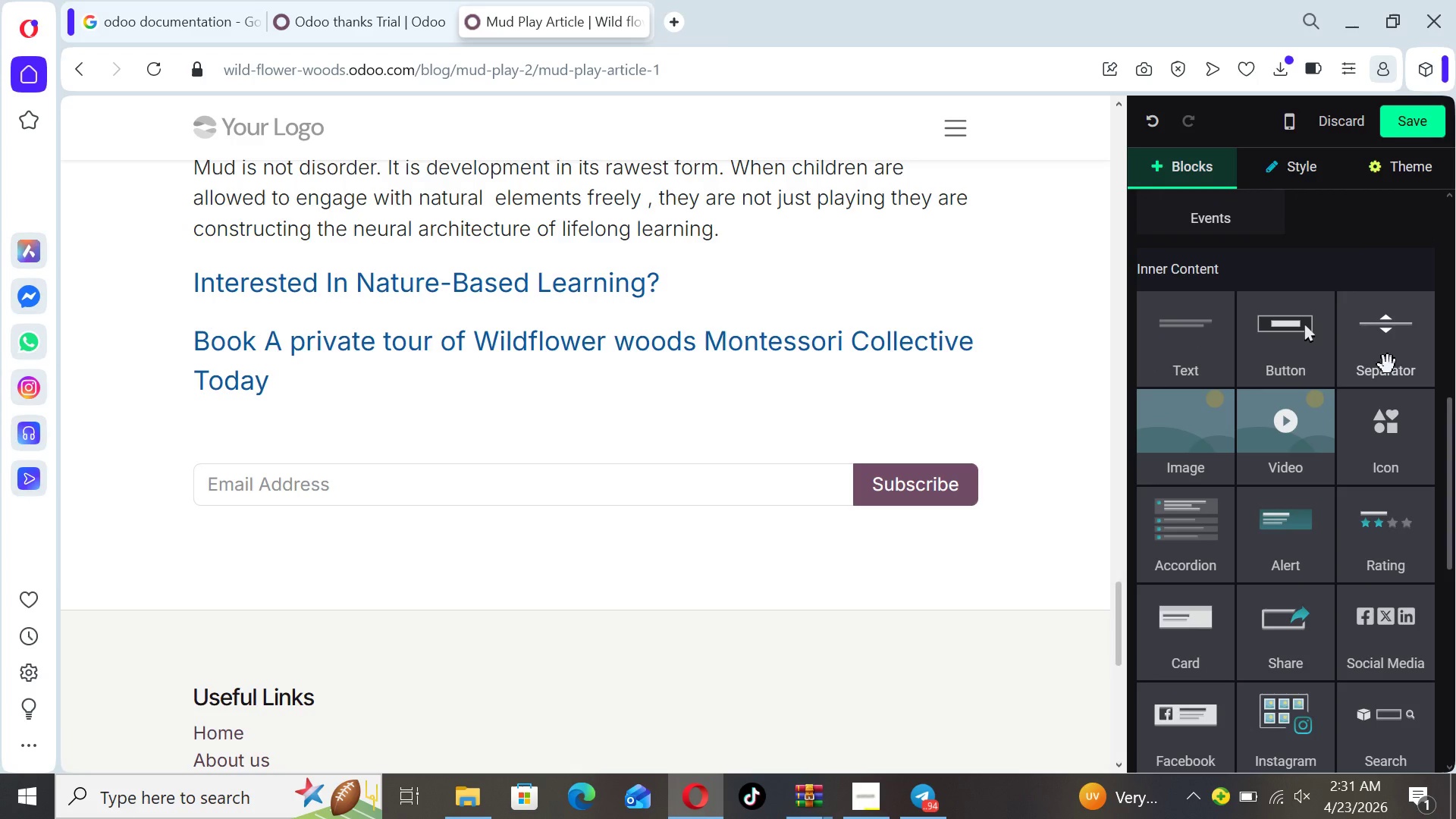 
left_click_drag(start_coordinate=[1388, 365], to_coordinate=[946, 408])
 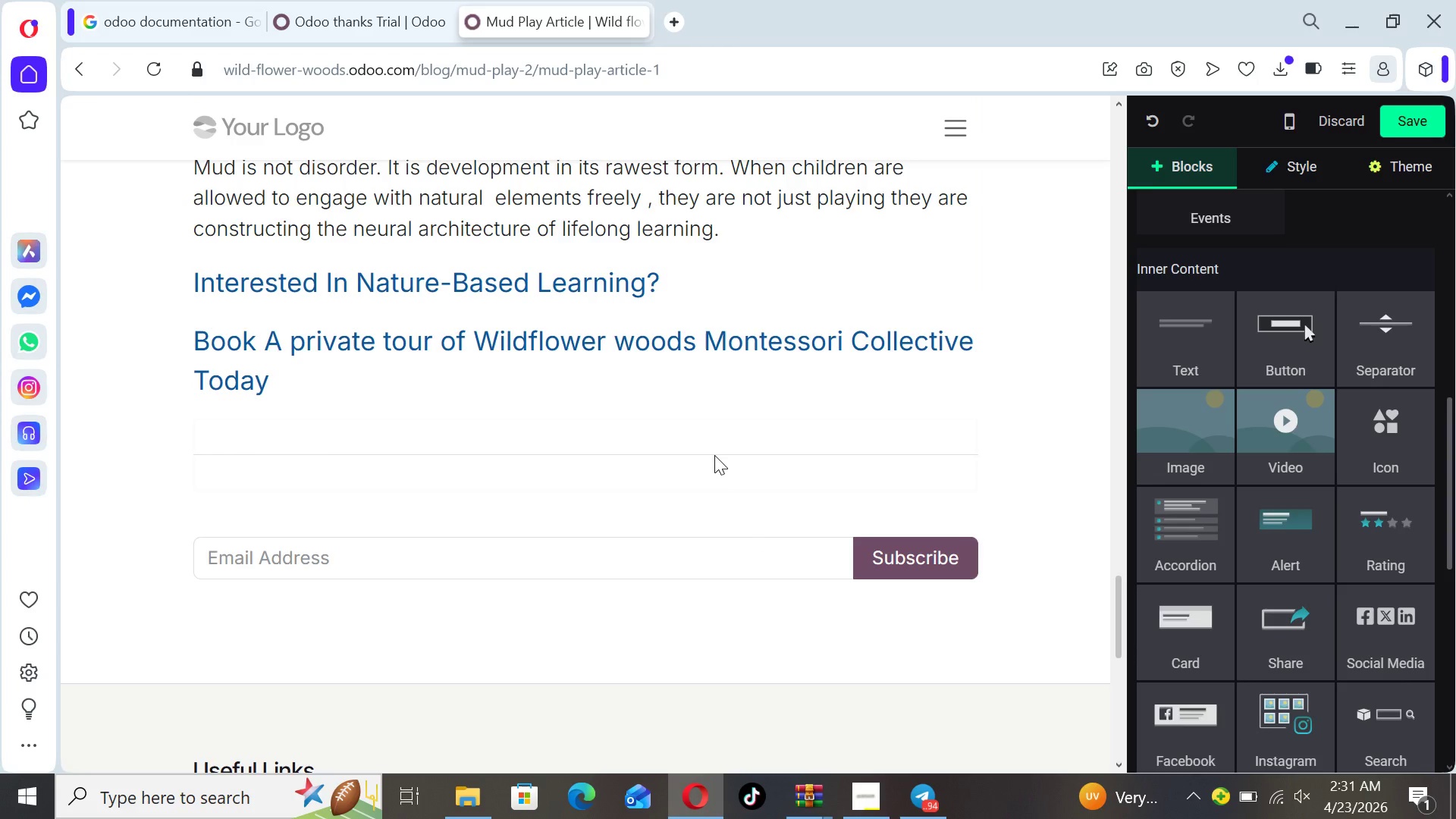 
left_click([713, 451])
 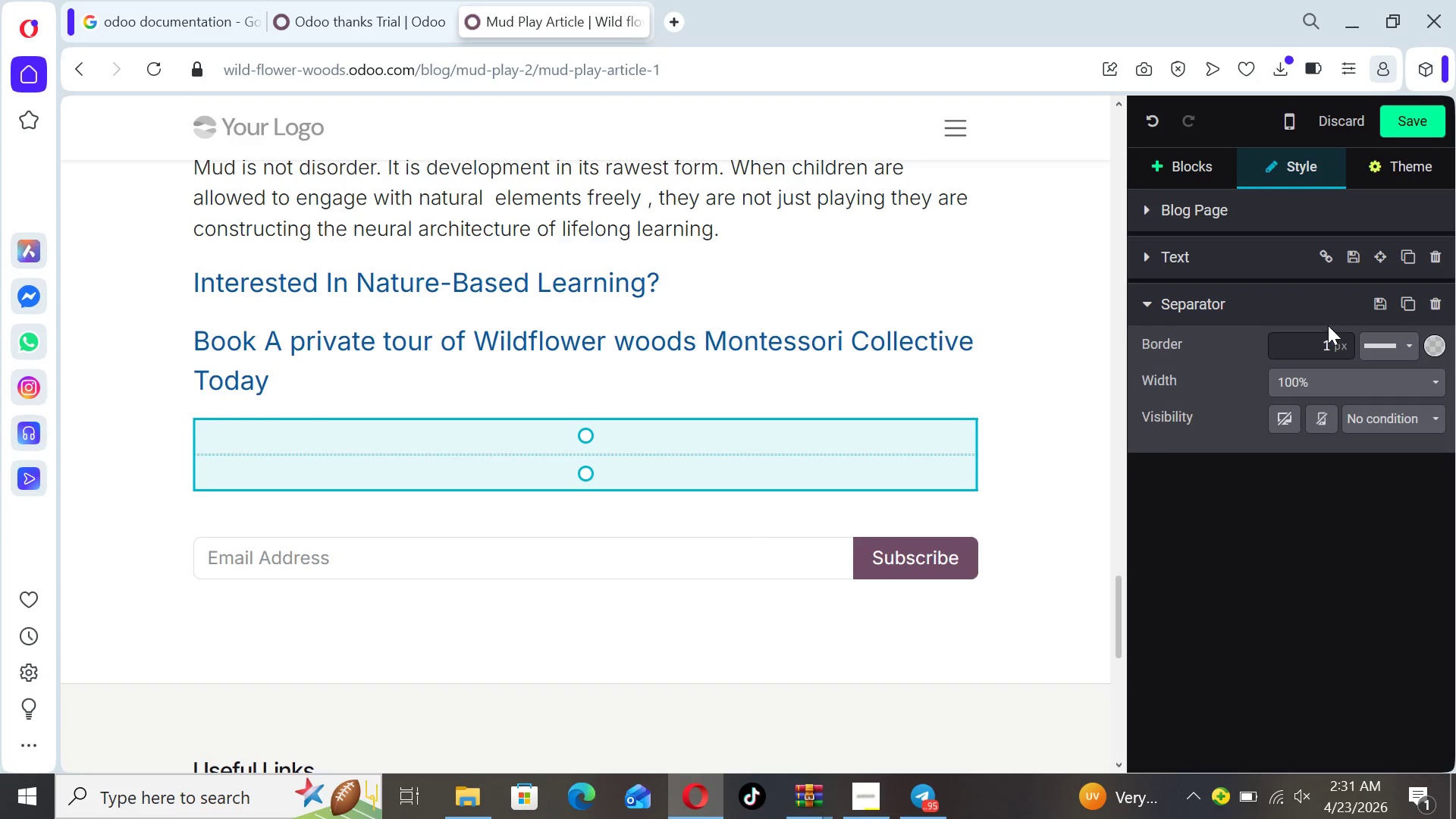 
left_click([1429, 350])
 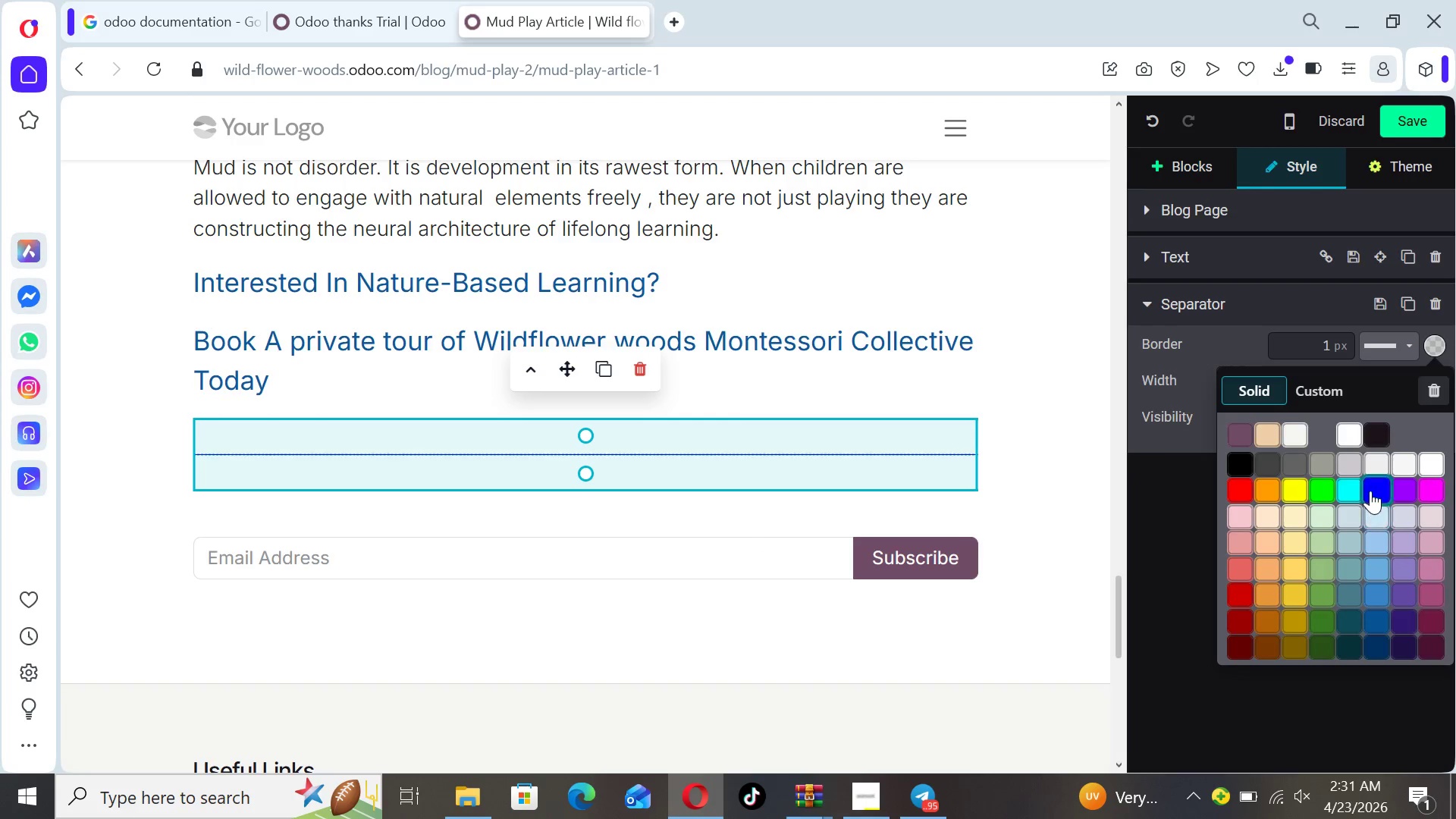 
left_click([1371, 483])
 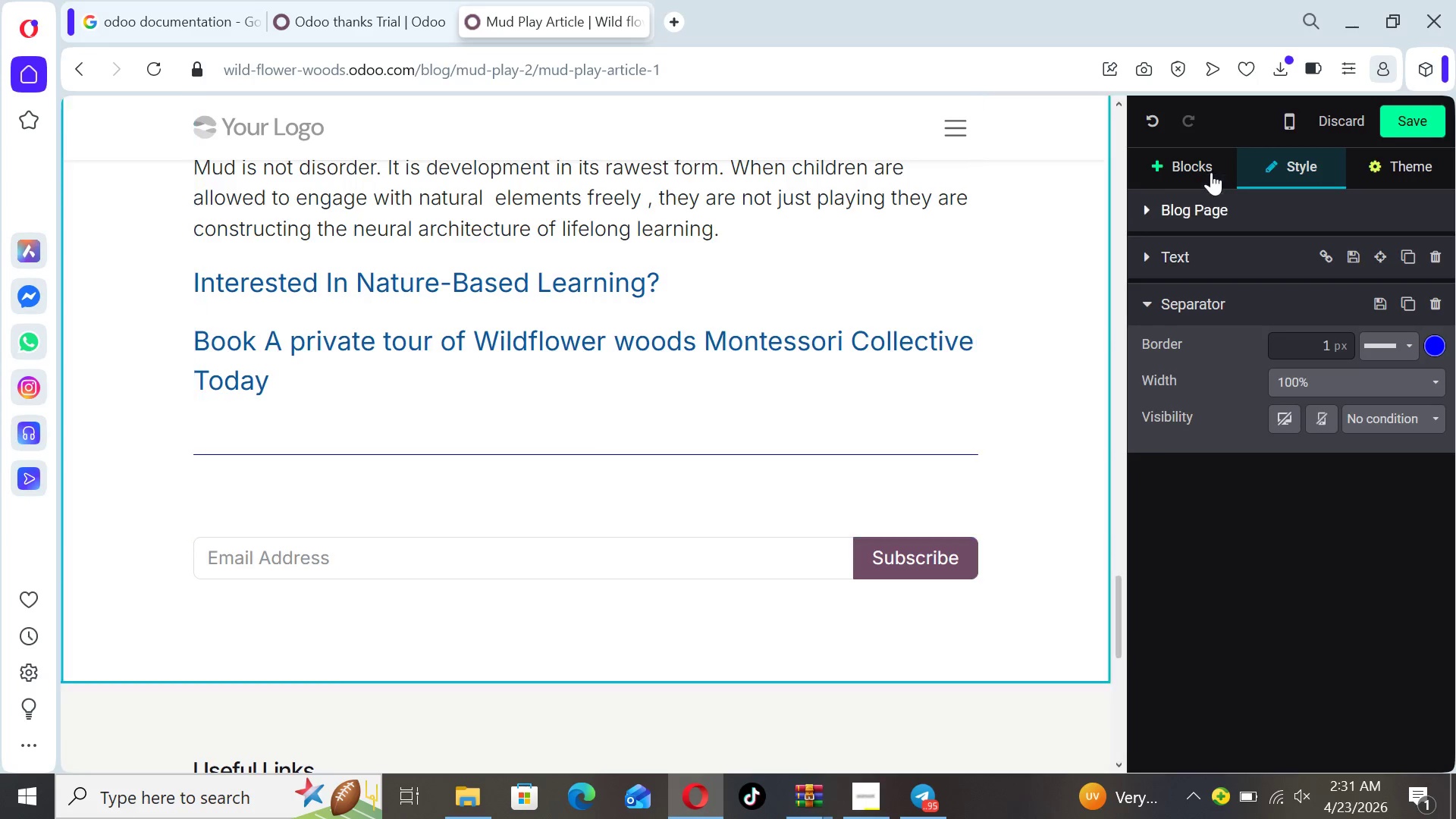 
left_click([1200, 170])
 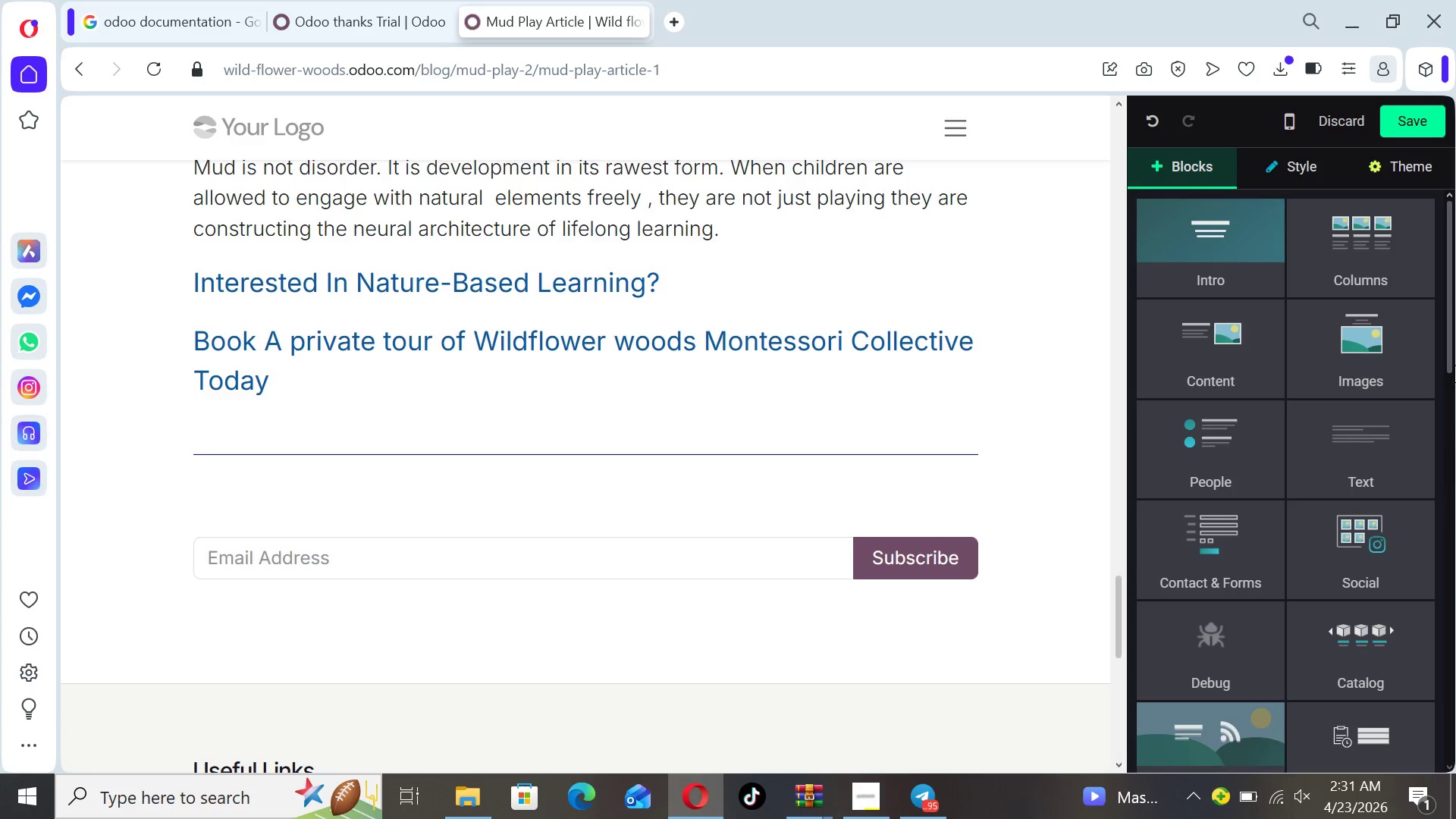 
left_click_drag(start_coordinate=[1451, 358], to_coordinate=[1455, 503])
 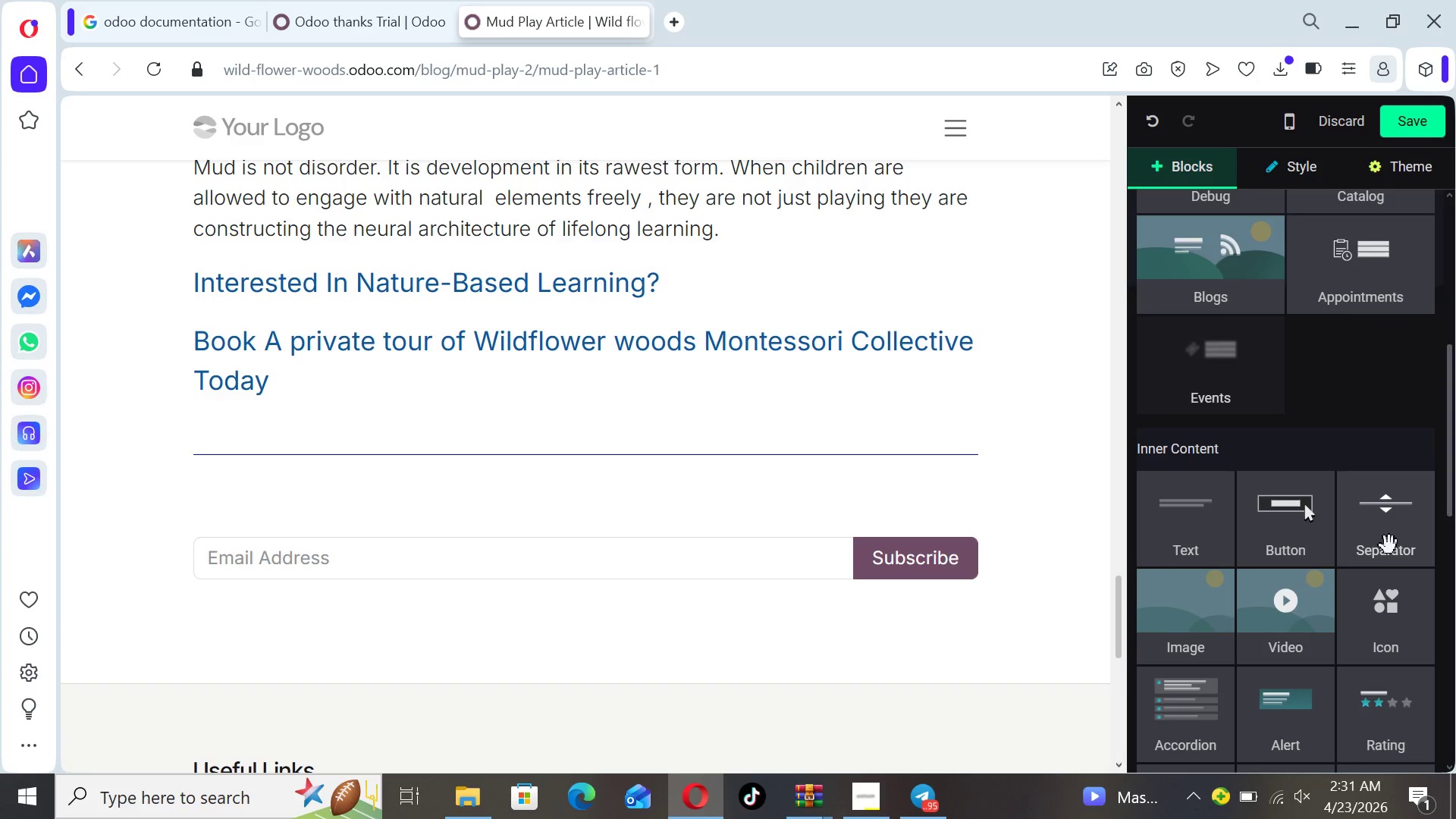 
left_click_drag(start_coordinate=[1389, 545], to_coordinate=[952, 654])
 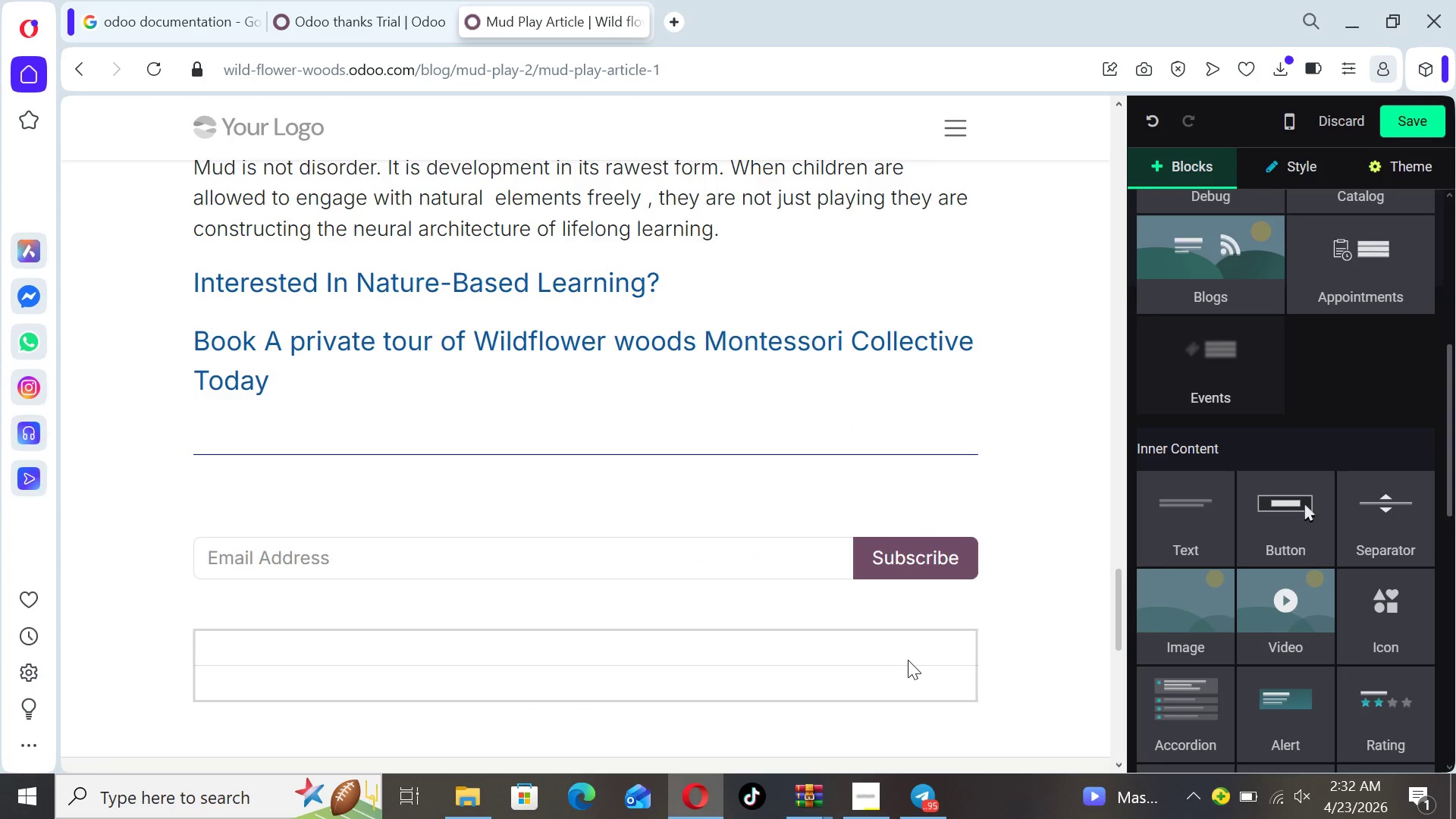 
left_click([908, 660])
 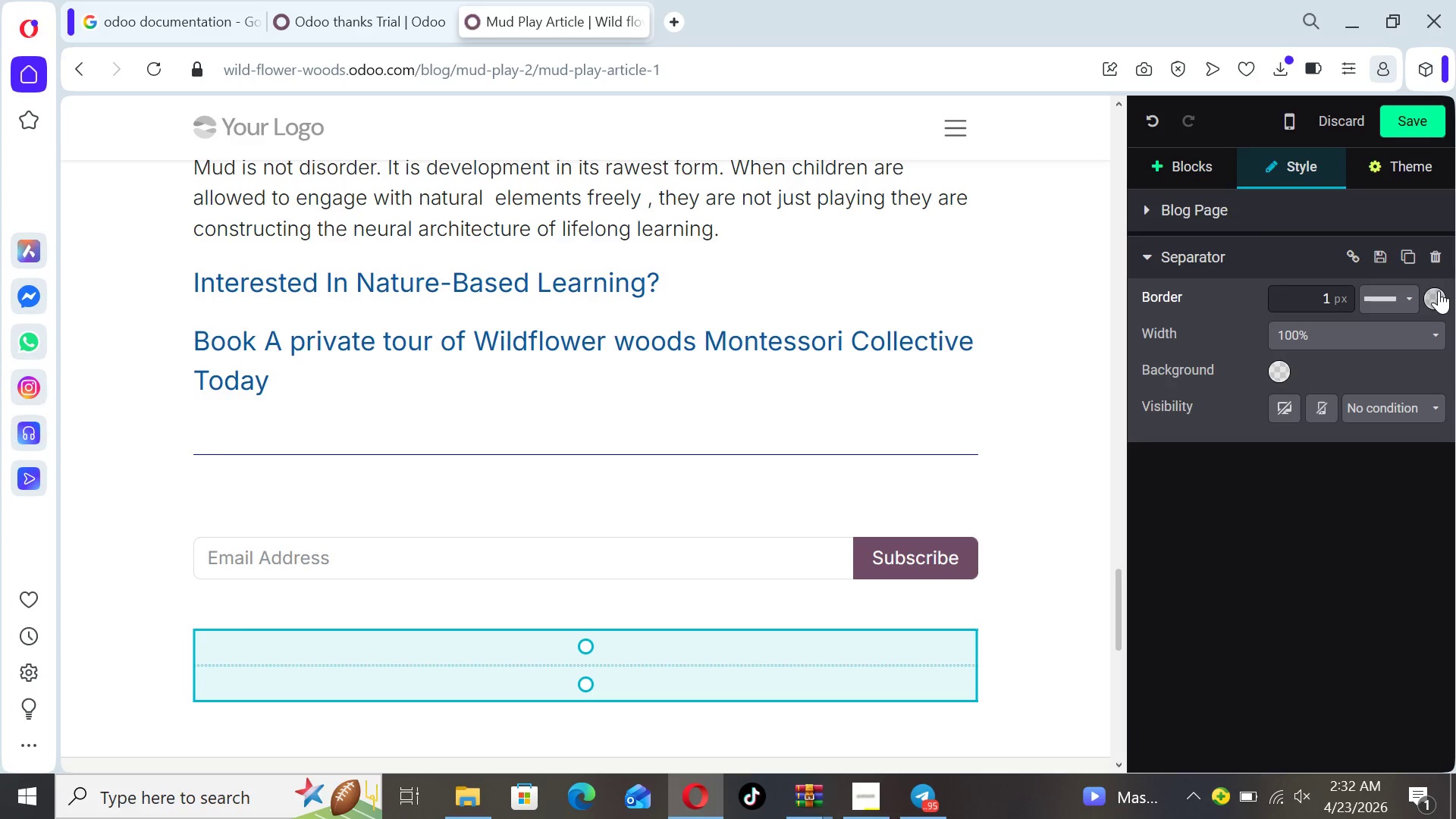 
left_click([1439, 290])
 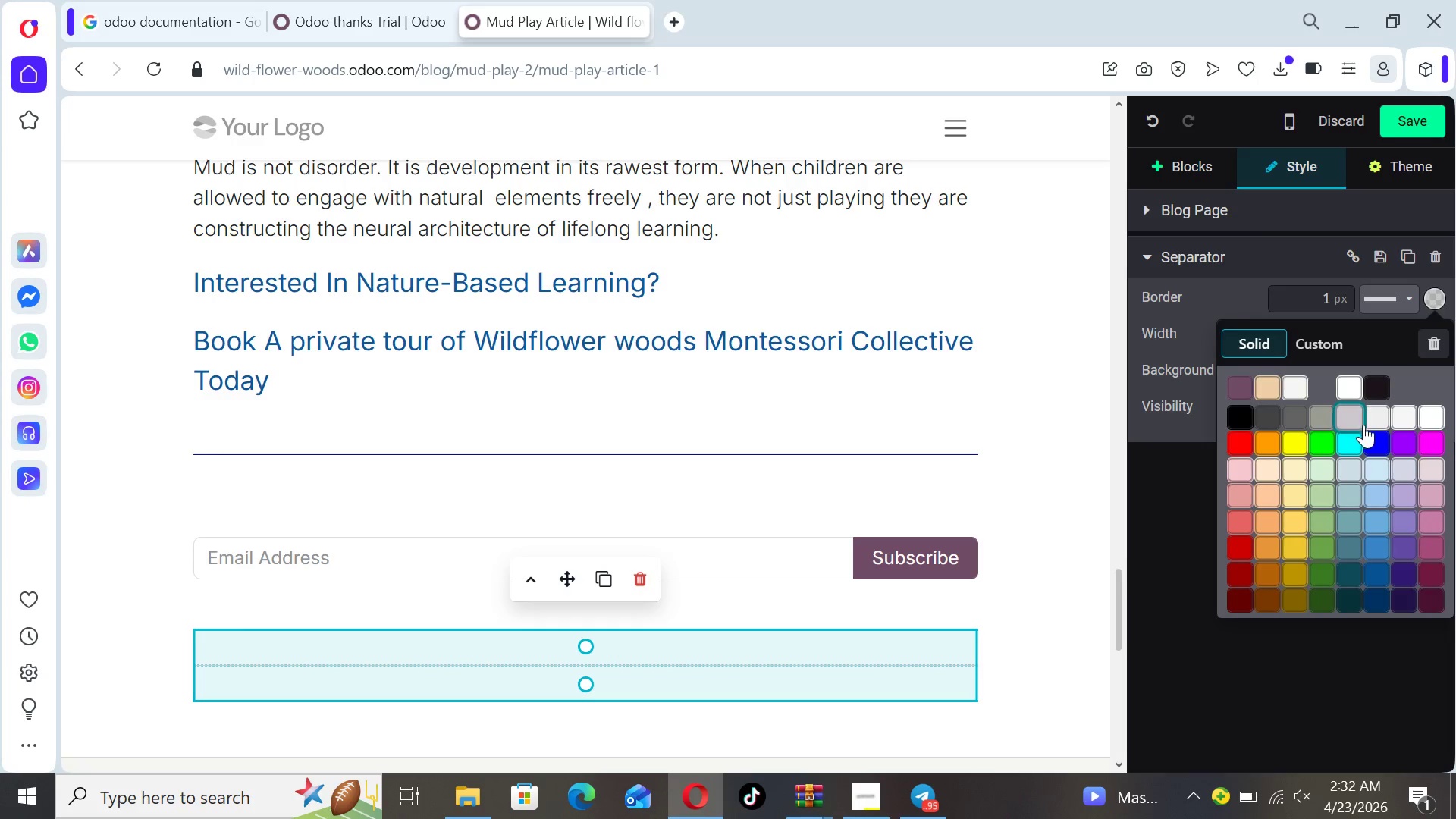 
left_click([1373, 432])
 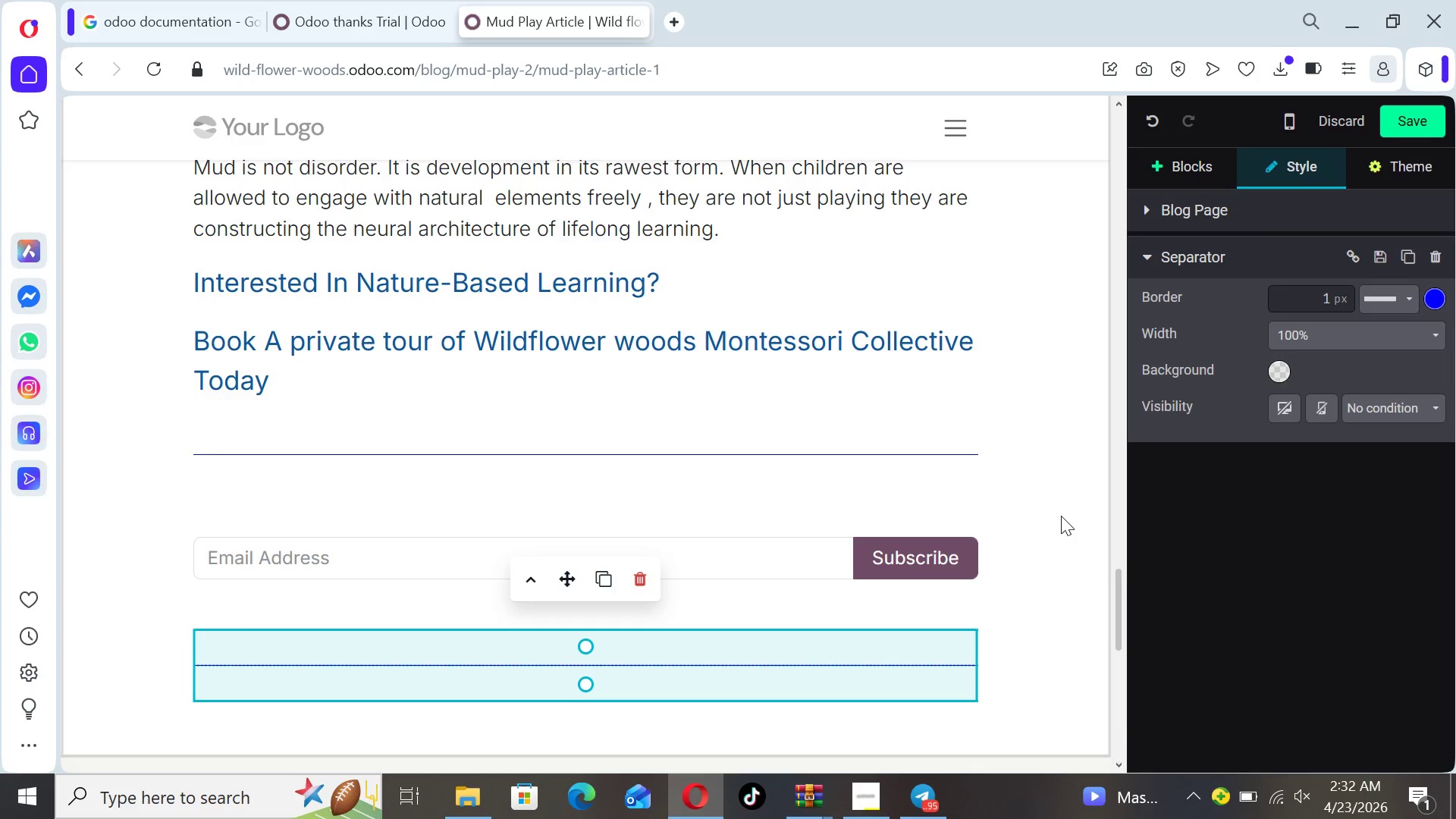 
left_click([1053, 516])
 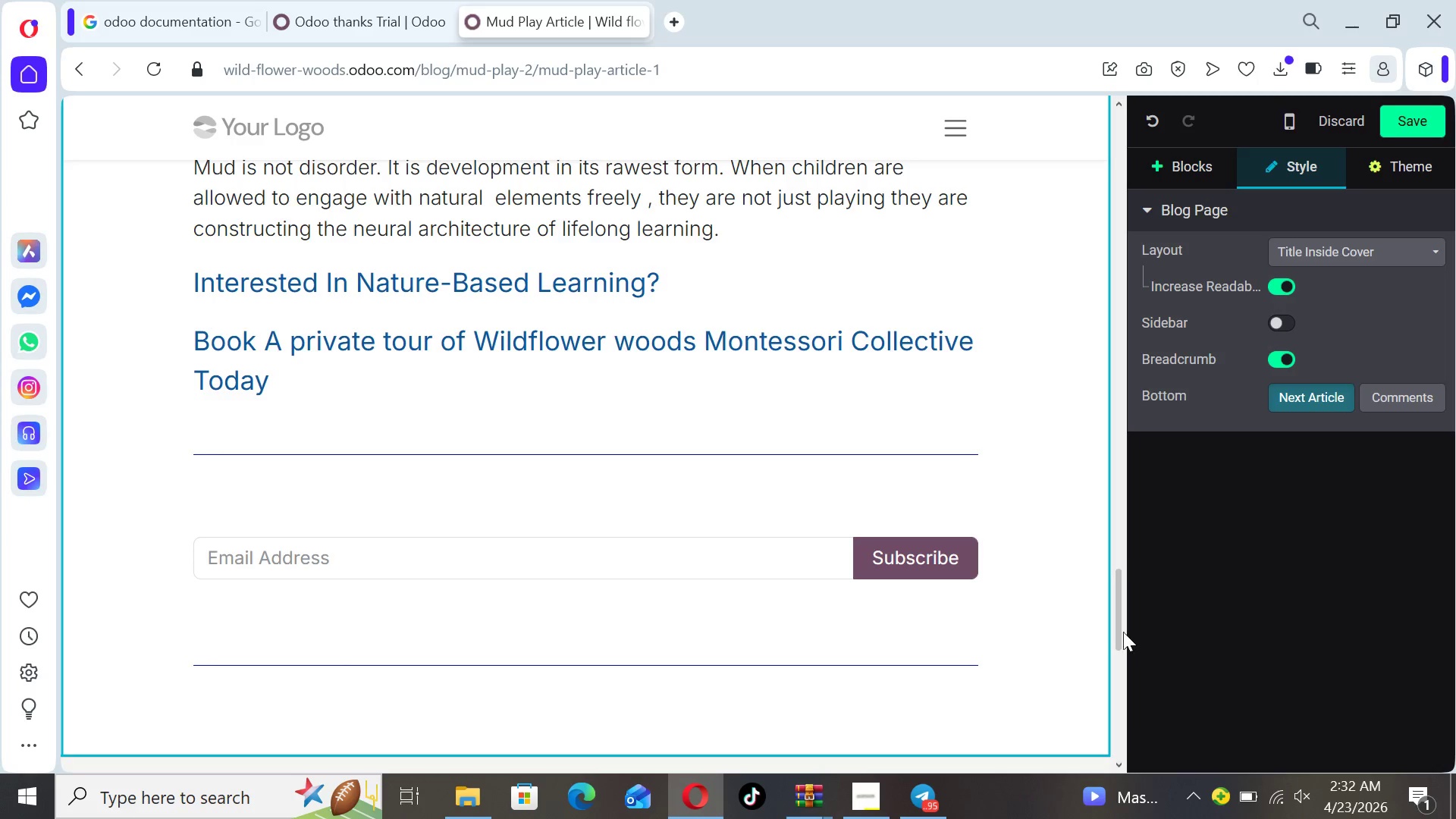 
left_click_drag(start_coordinate=[1119, 628], to_coordinate=[1112, 669])
 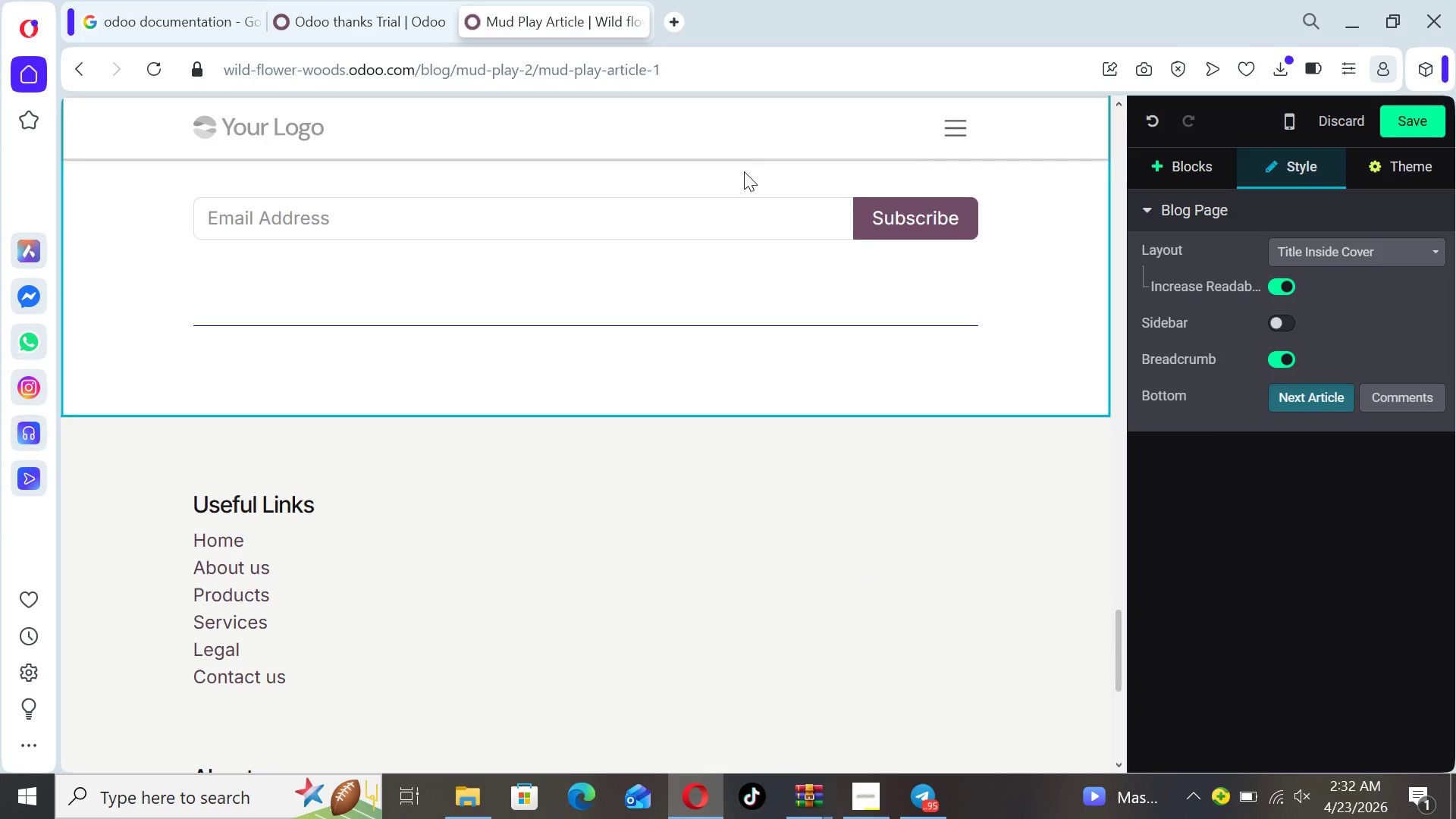 
left_click([753, 210])
 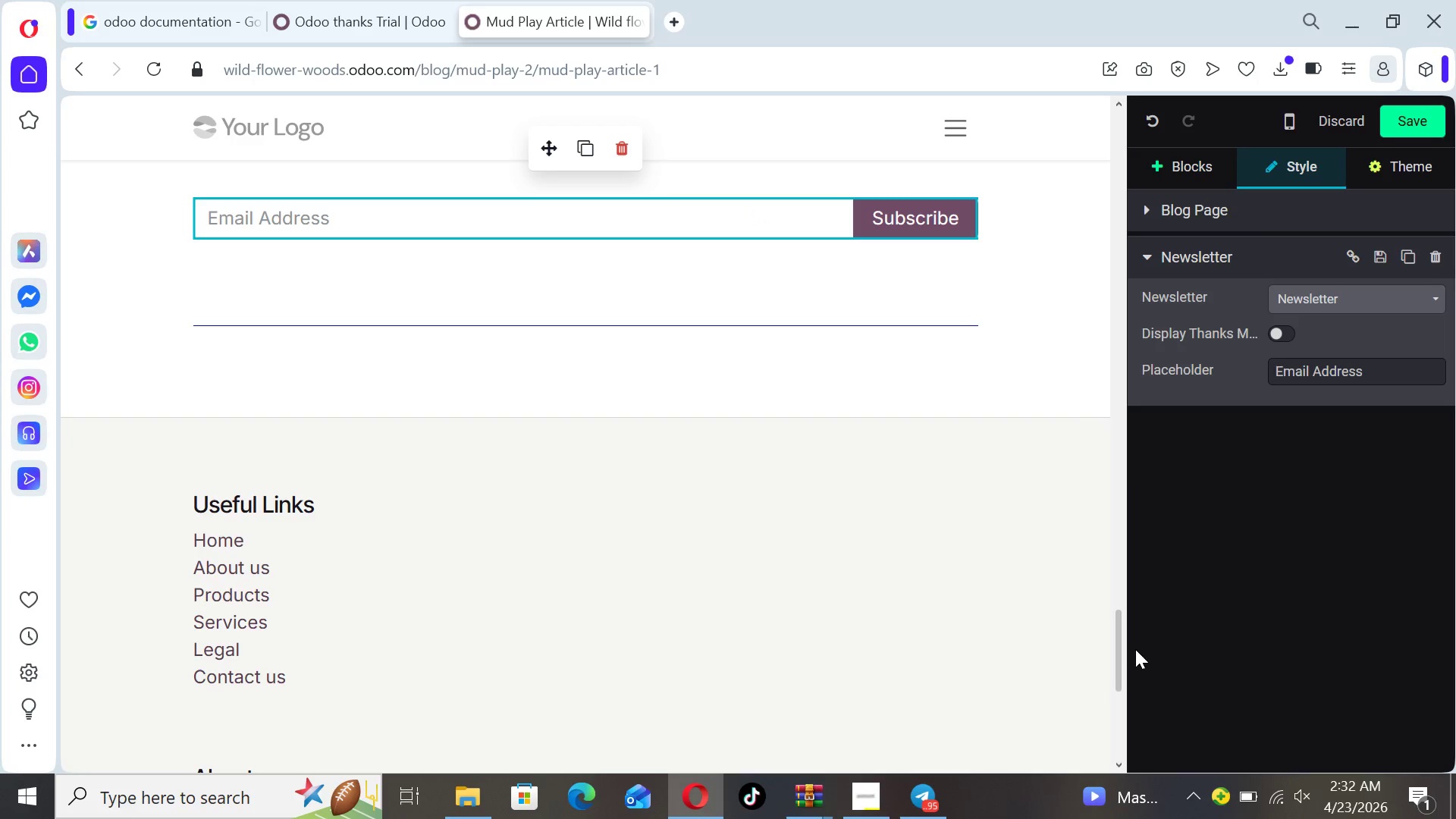 
left_click_drag(start_coordinate=[1116, 640], to_coordinate=[1108, 601])
 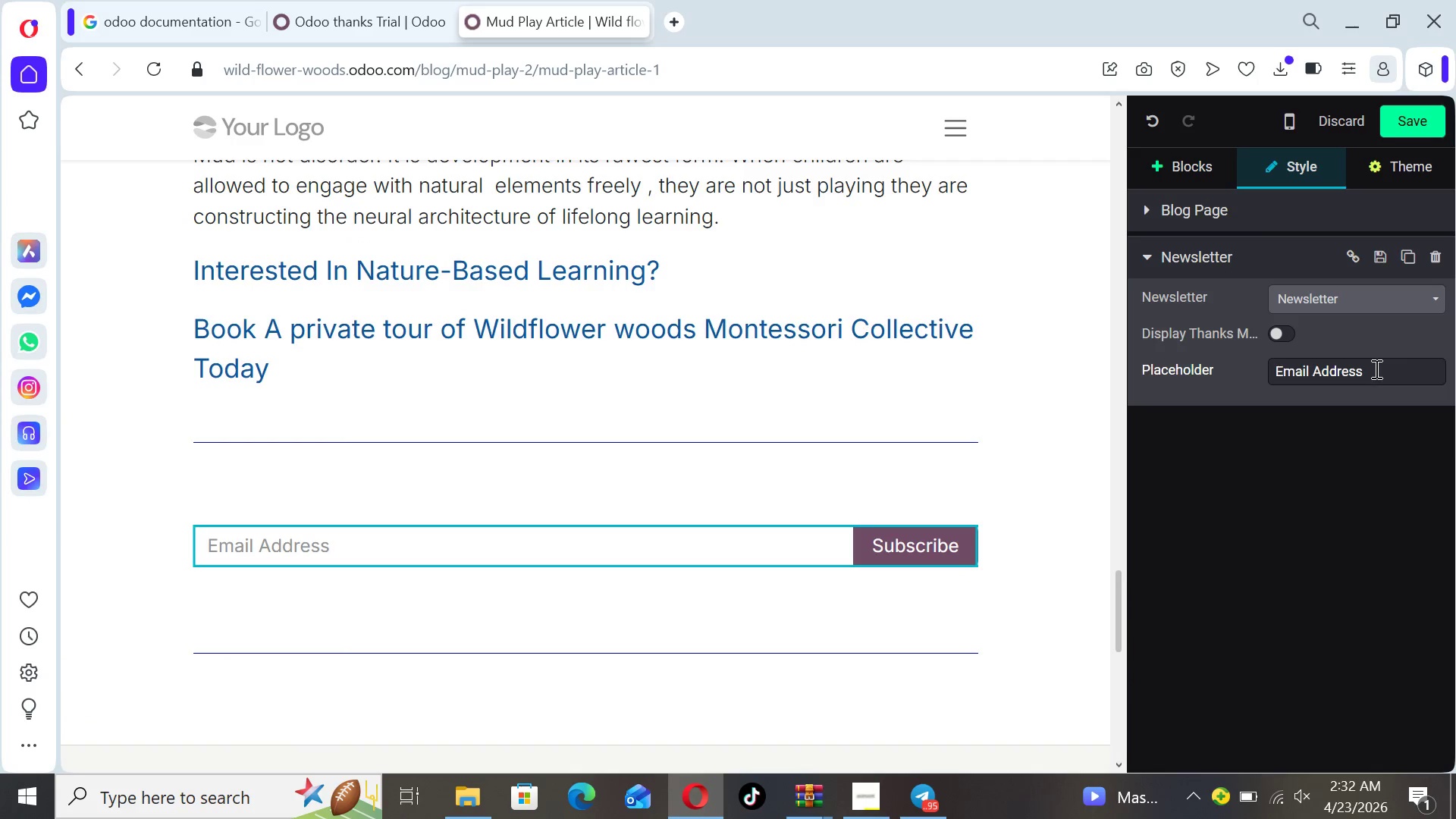 
wait(6.78)
 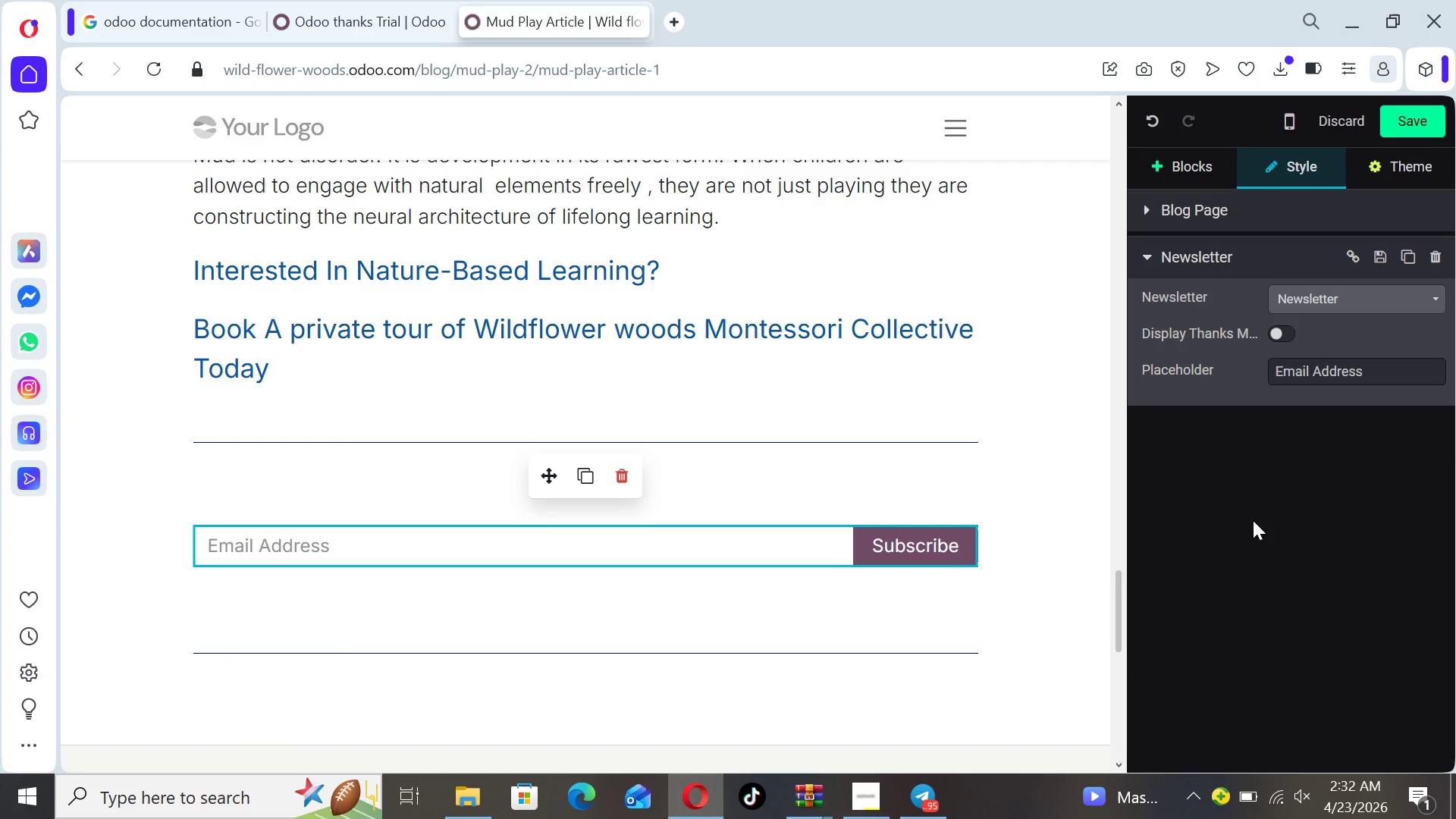 
left_click([1430, 293])
 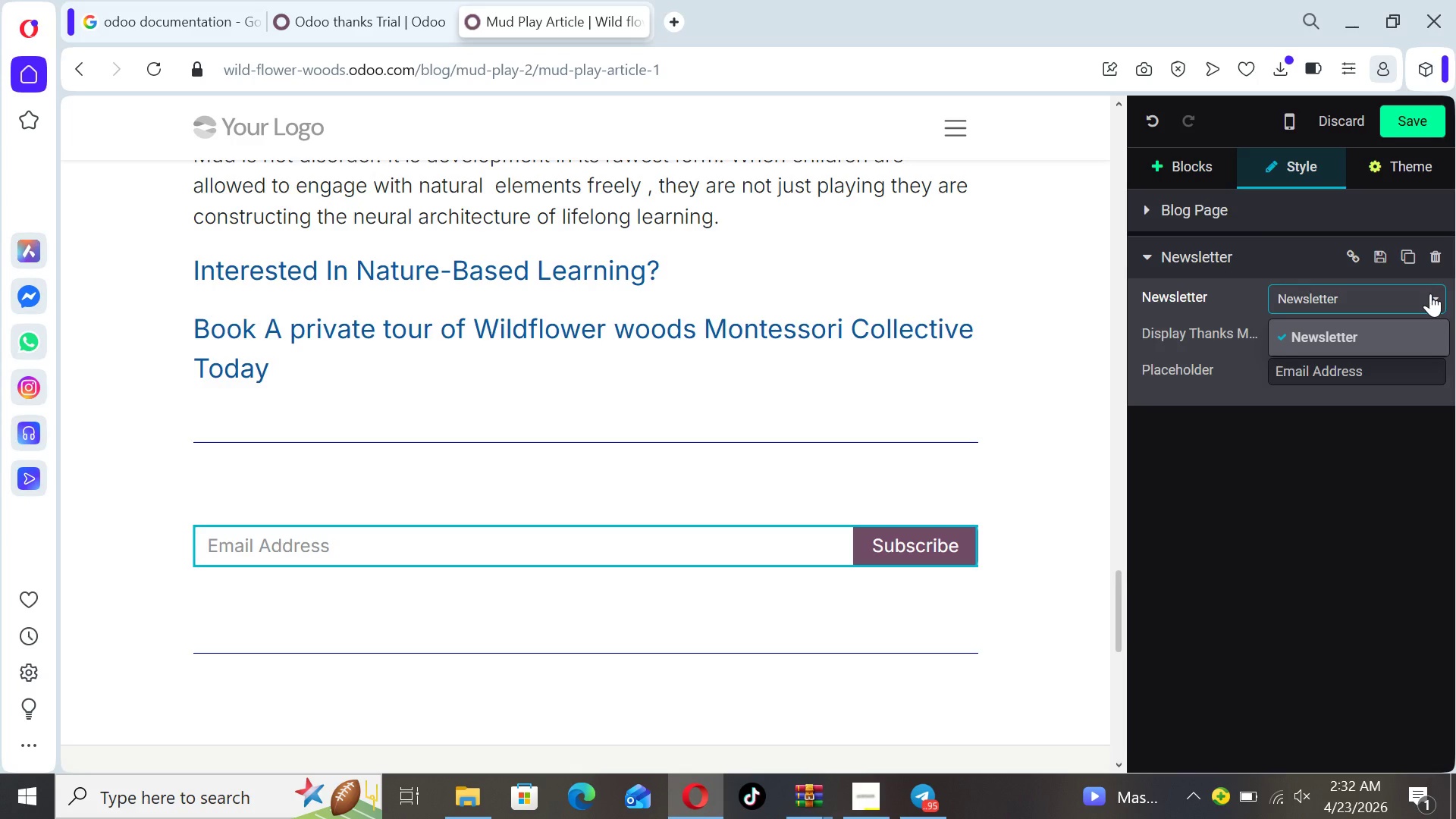 
left_click([1430, 293])
 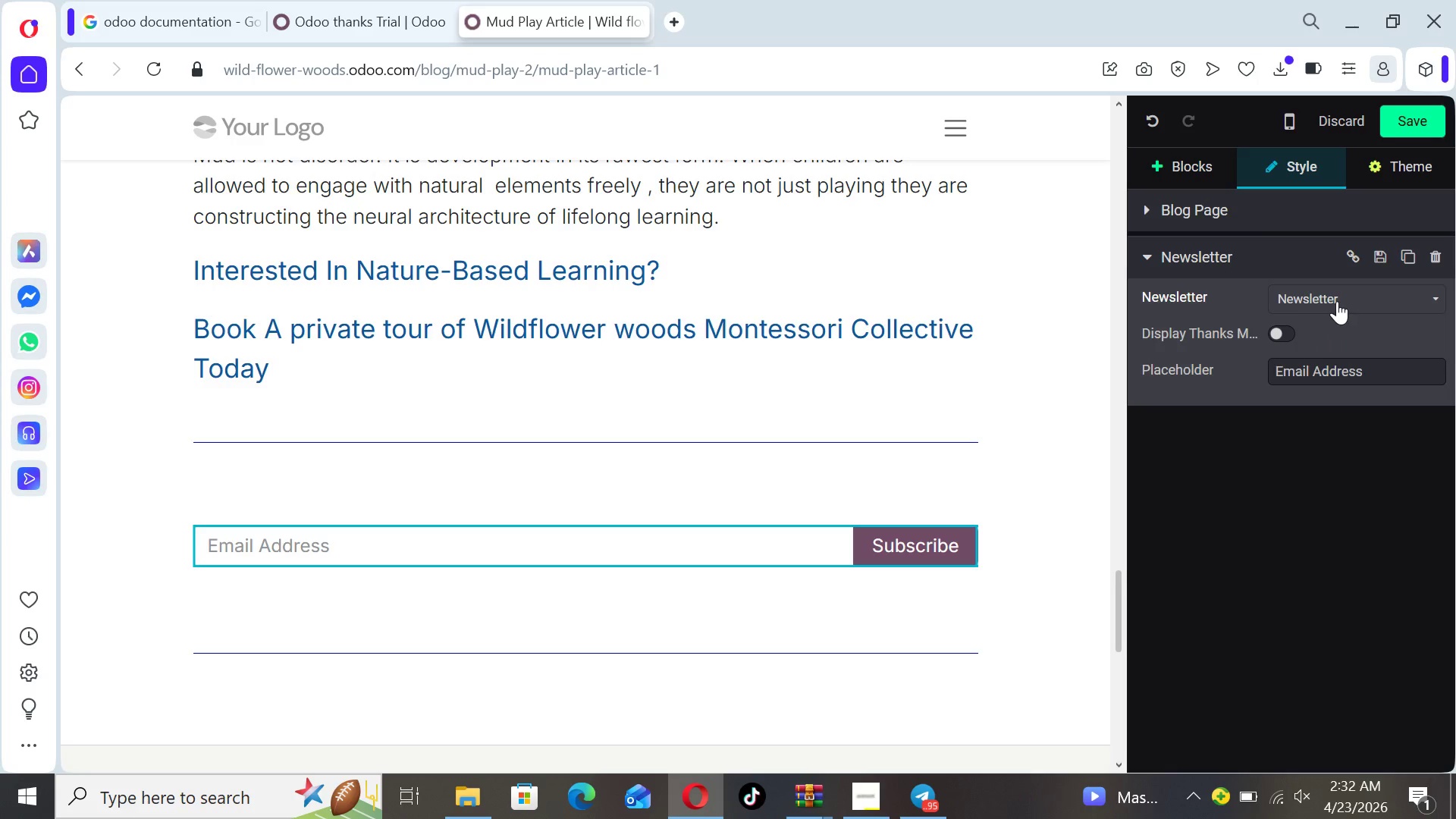 
left_click([1336, 299])
 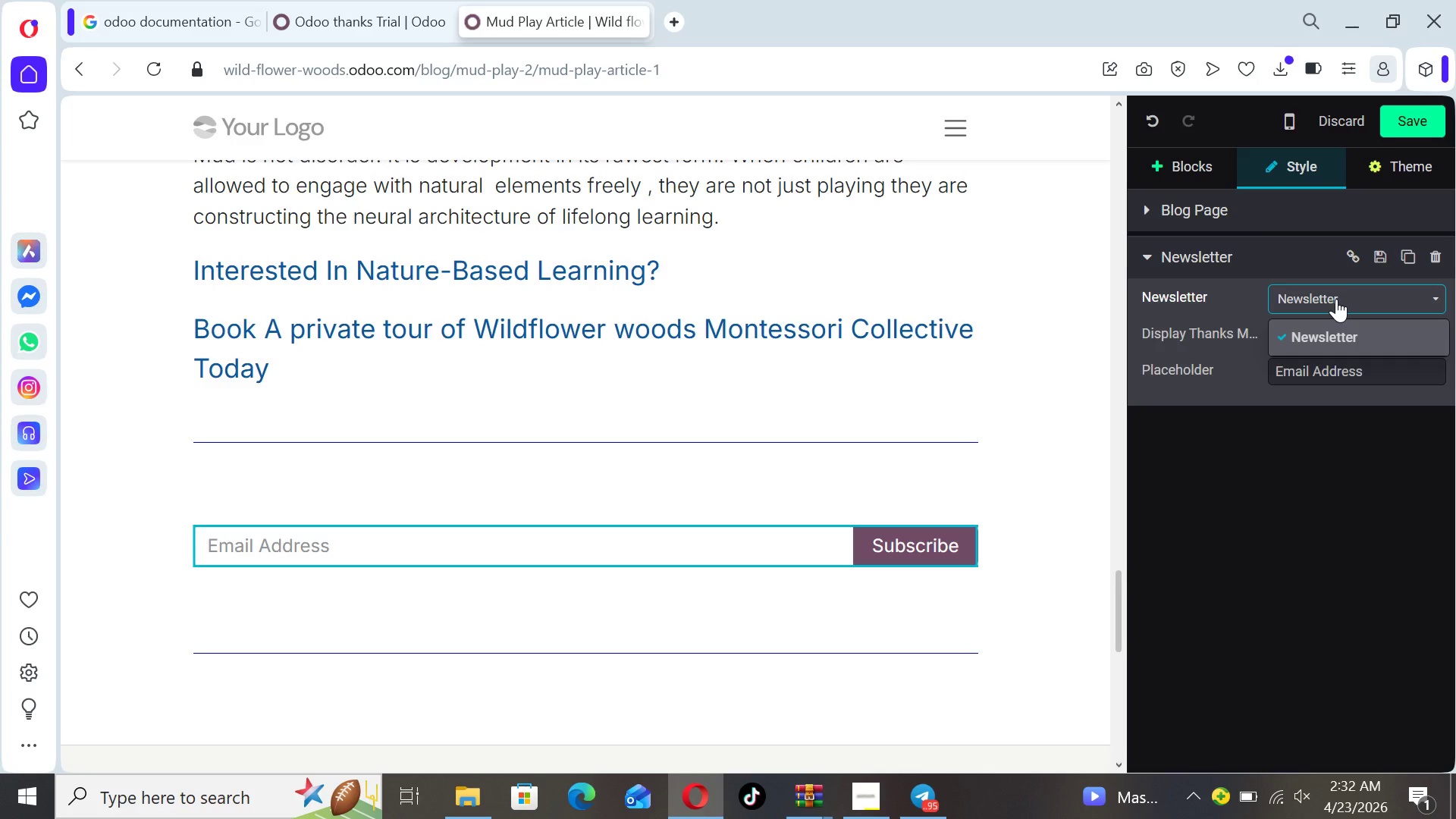 
double_click([1336, 299])
 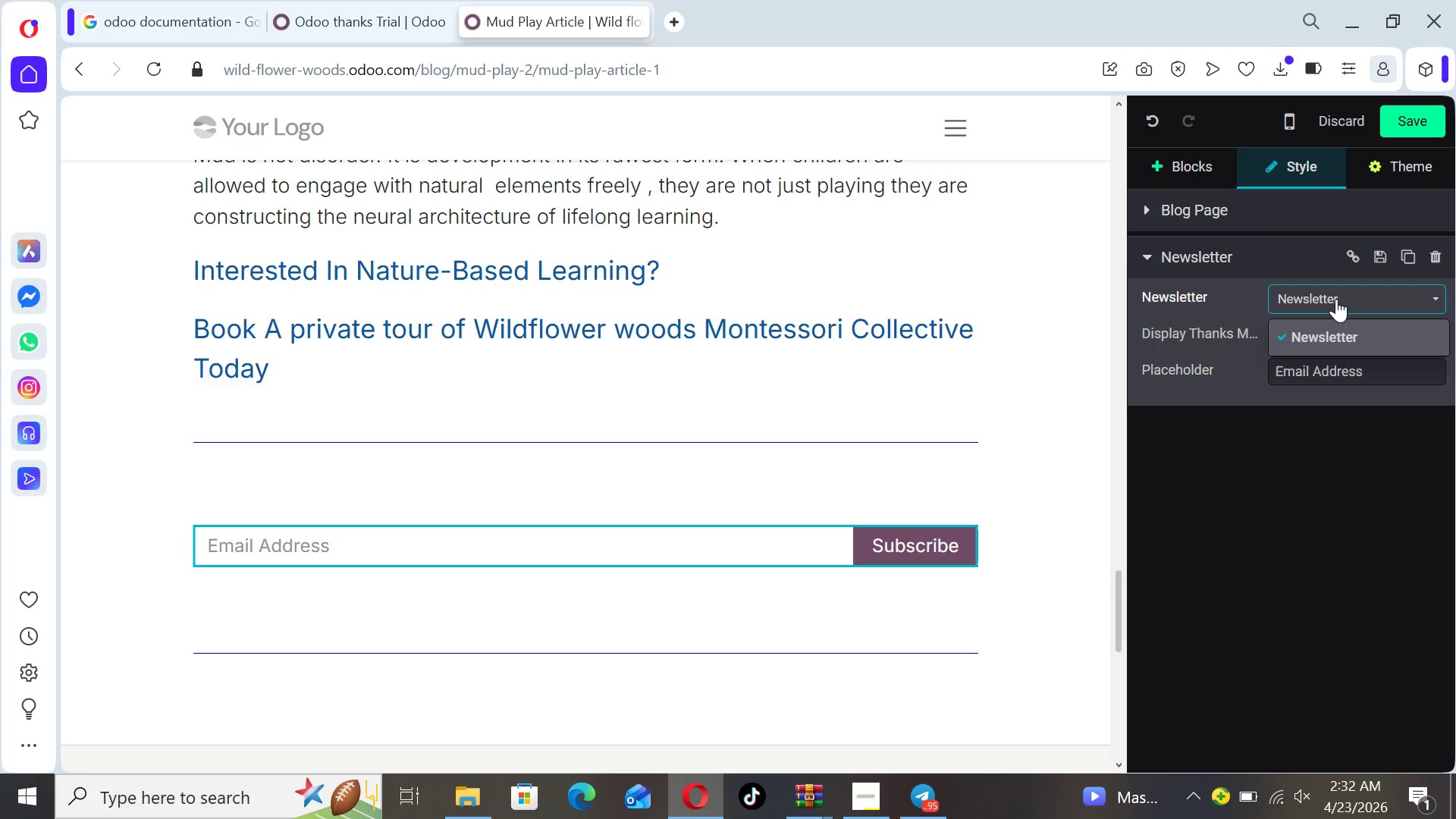 
double_click([1336, 299])
 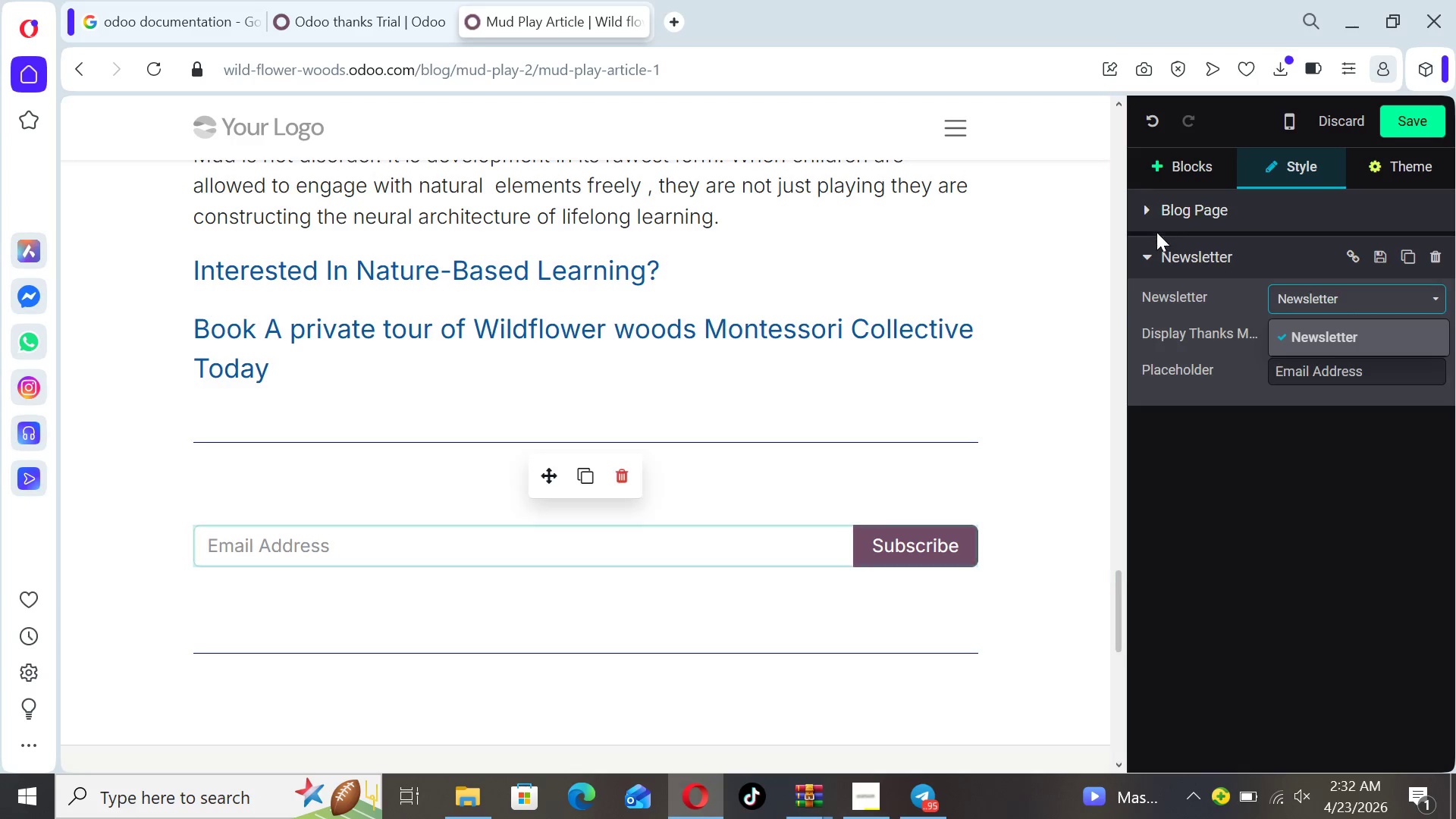 
left_click([1070, 471])
 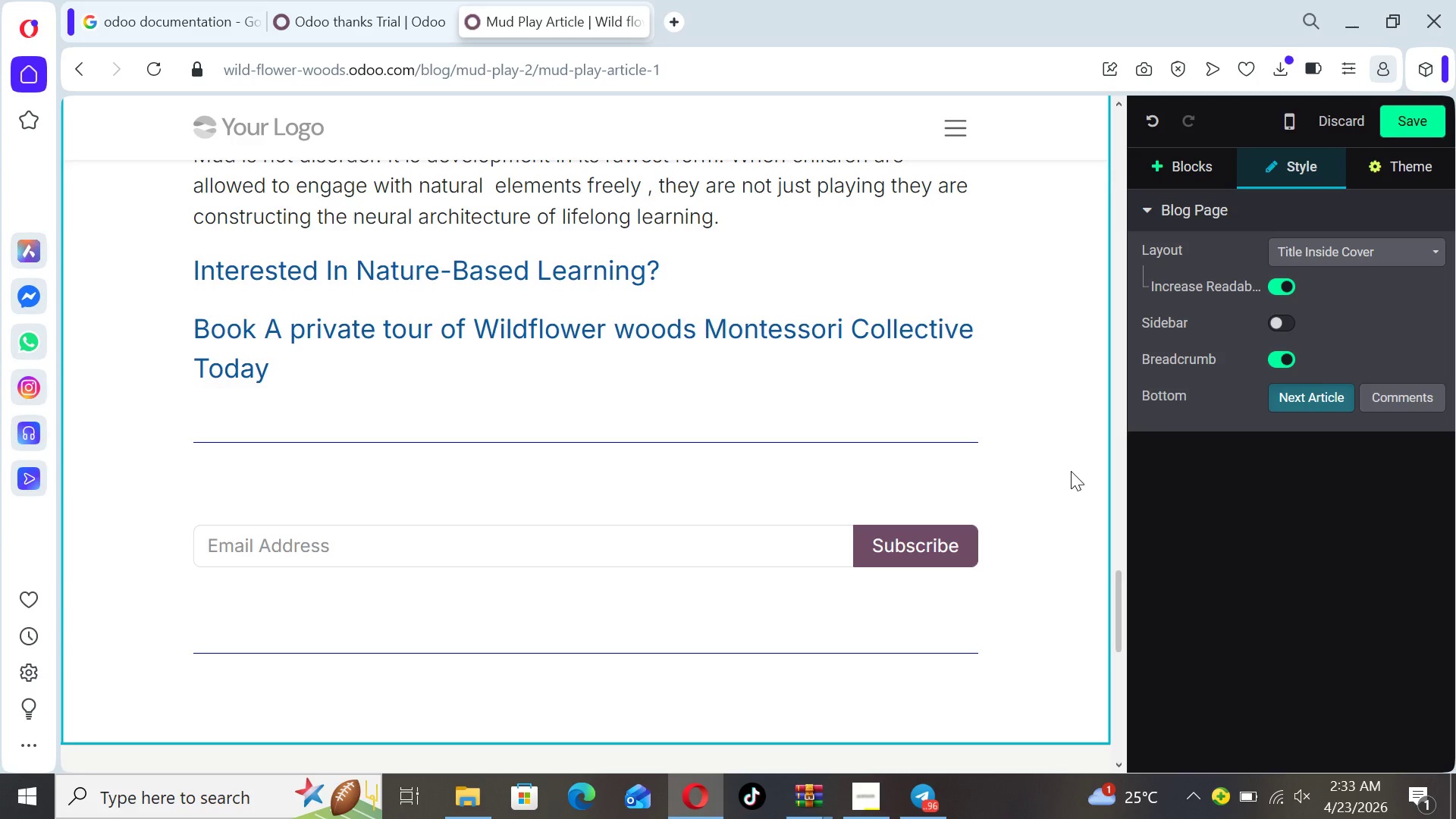 
wait(48.83)
 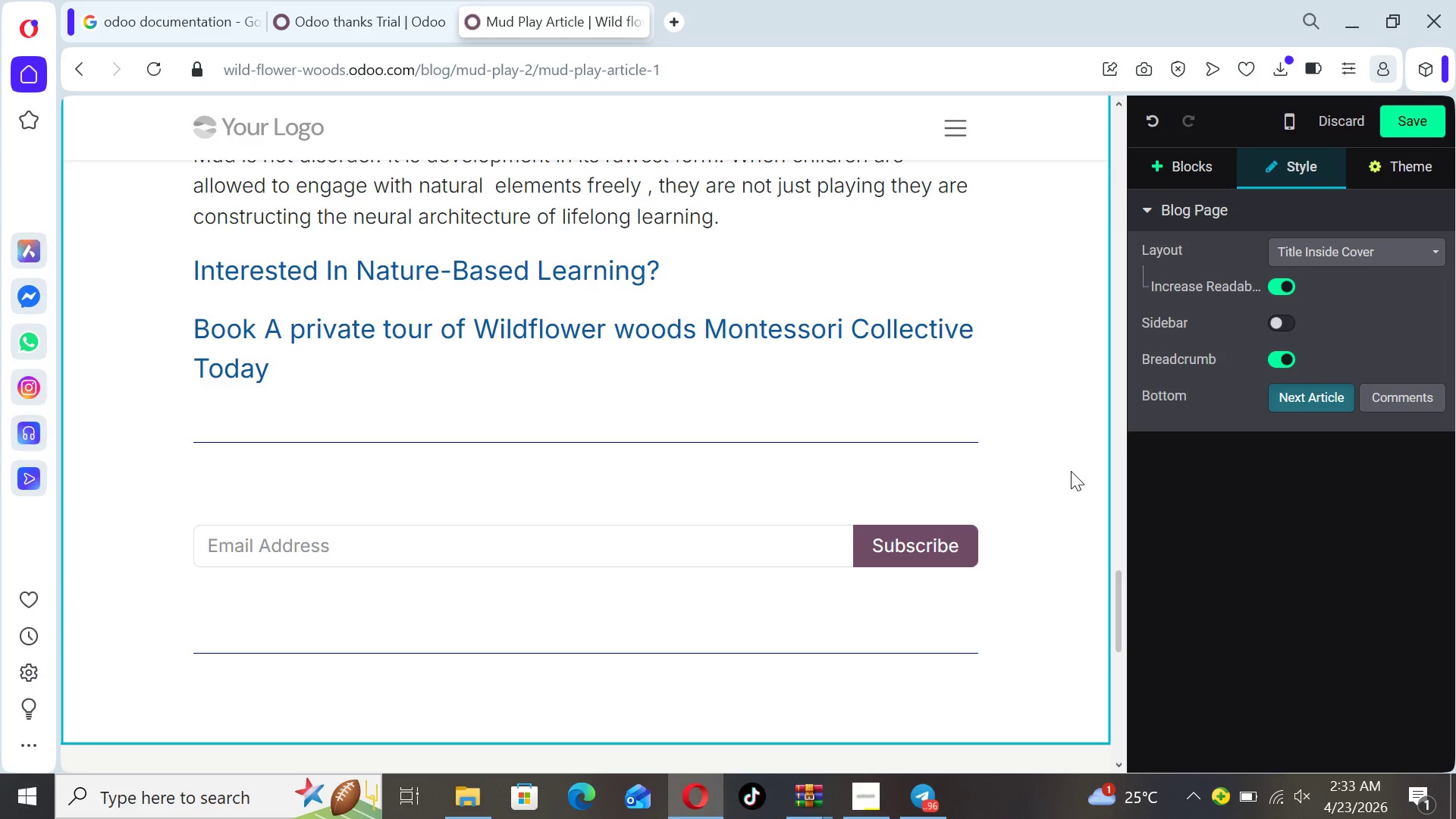 
left_click([768, 538])
 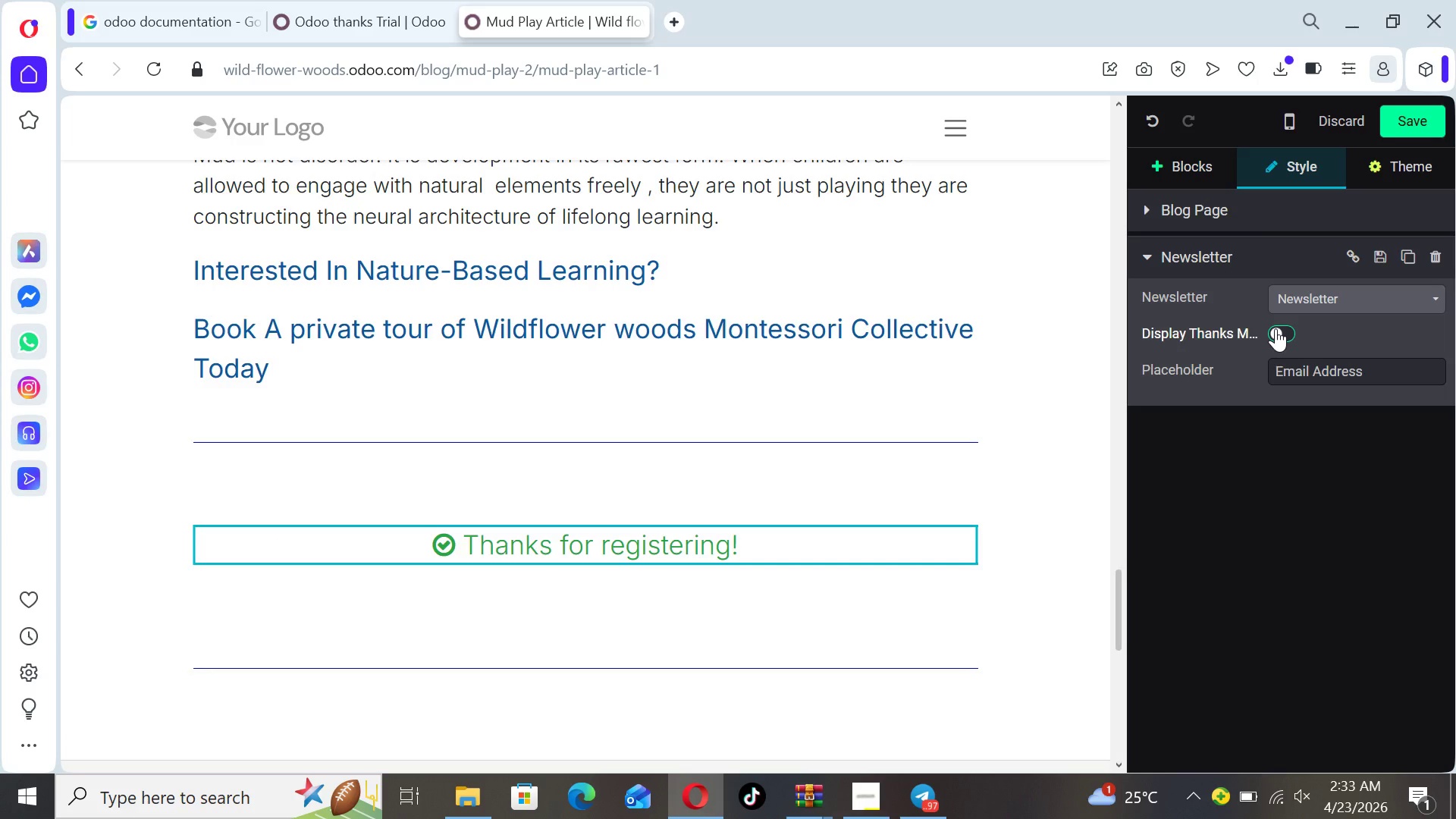 
wait(19.92)
 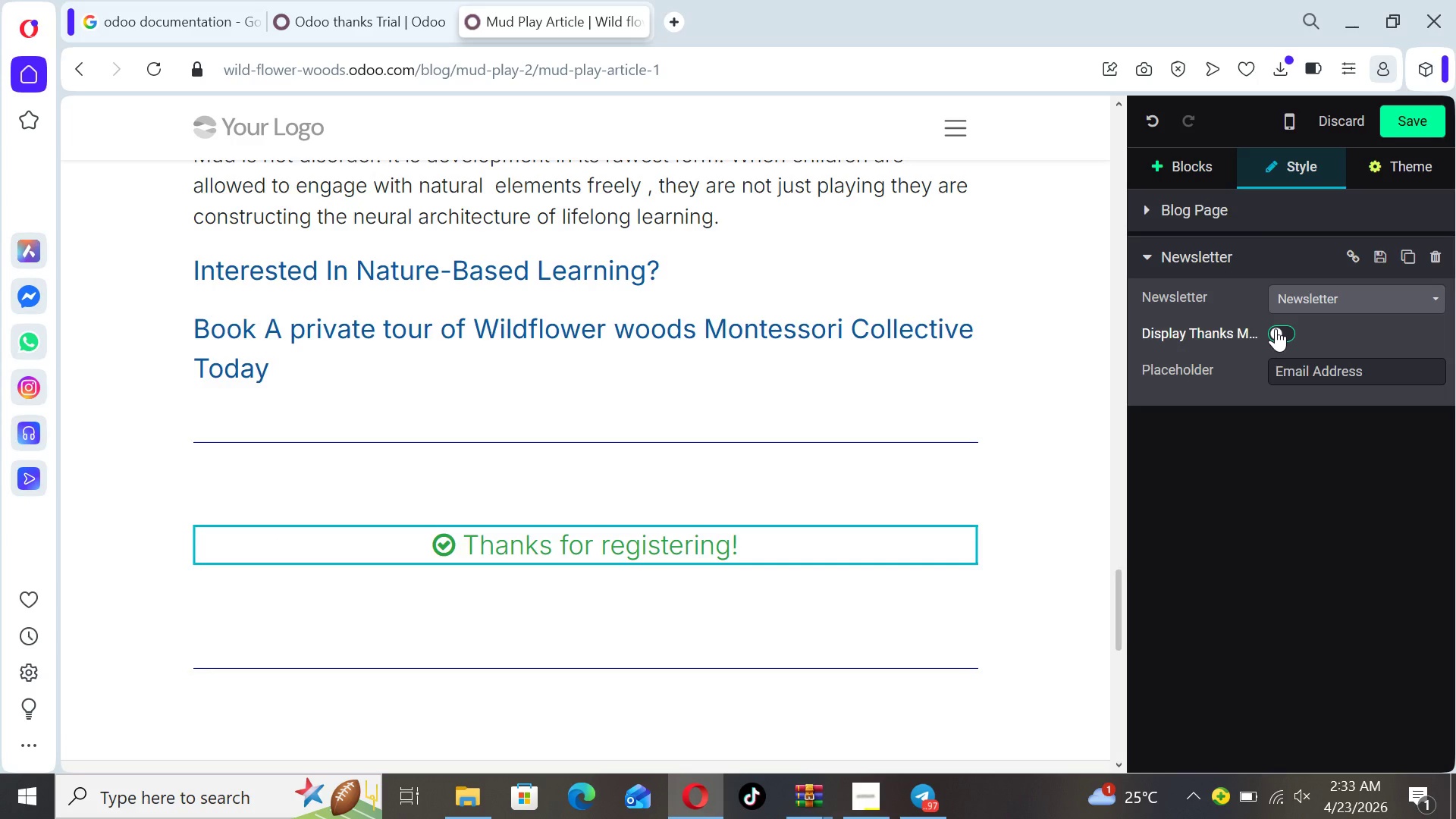 
mouse_move([1368, 258])
 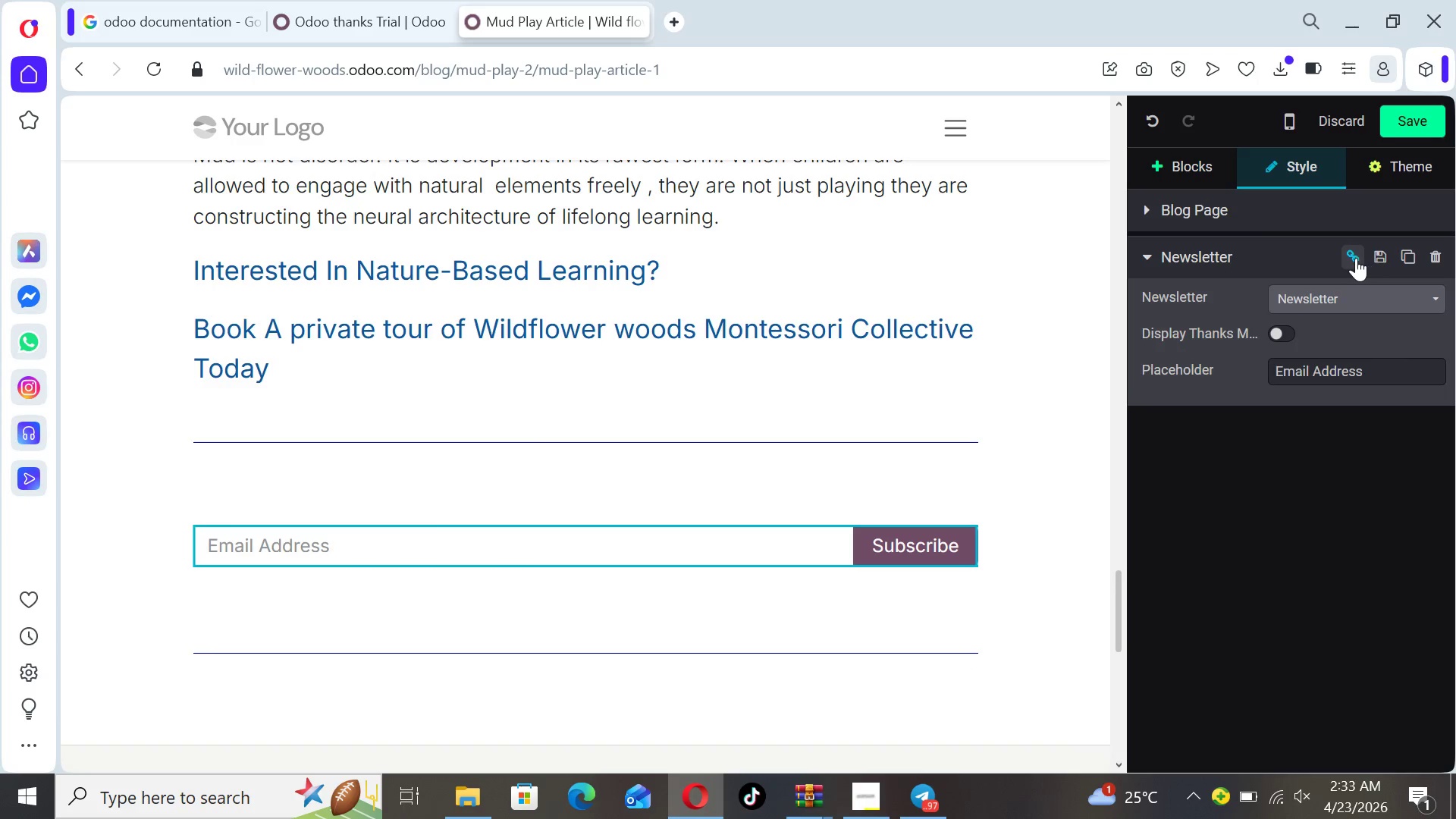 
mouse_move([1385, 251])
 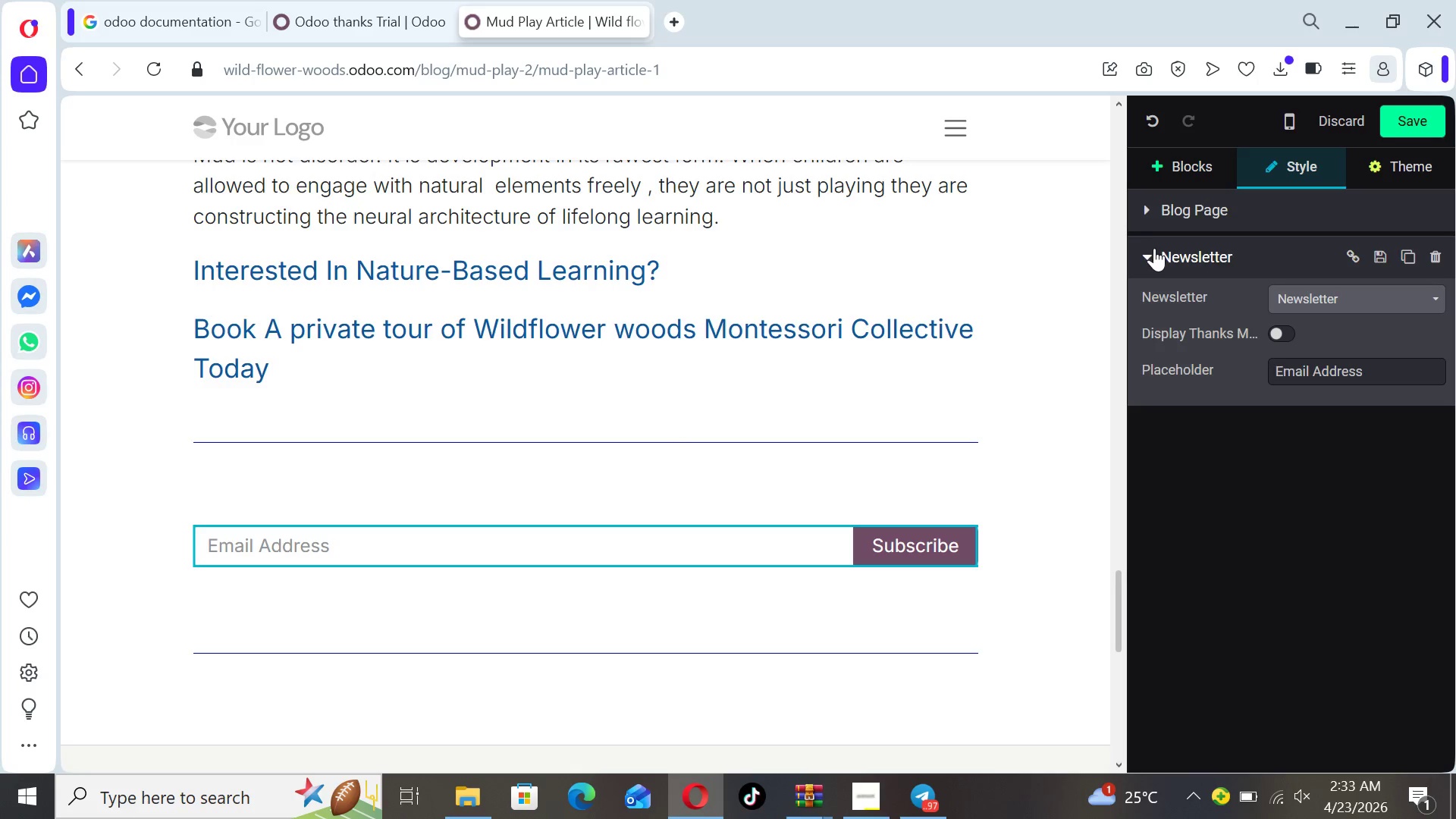 
left_click([1150, 258])
 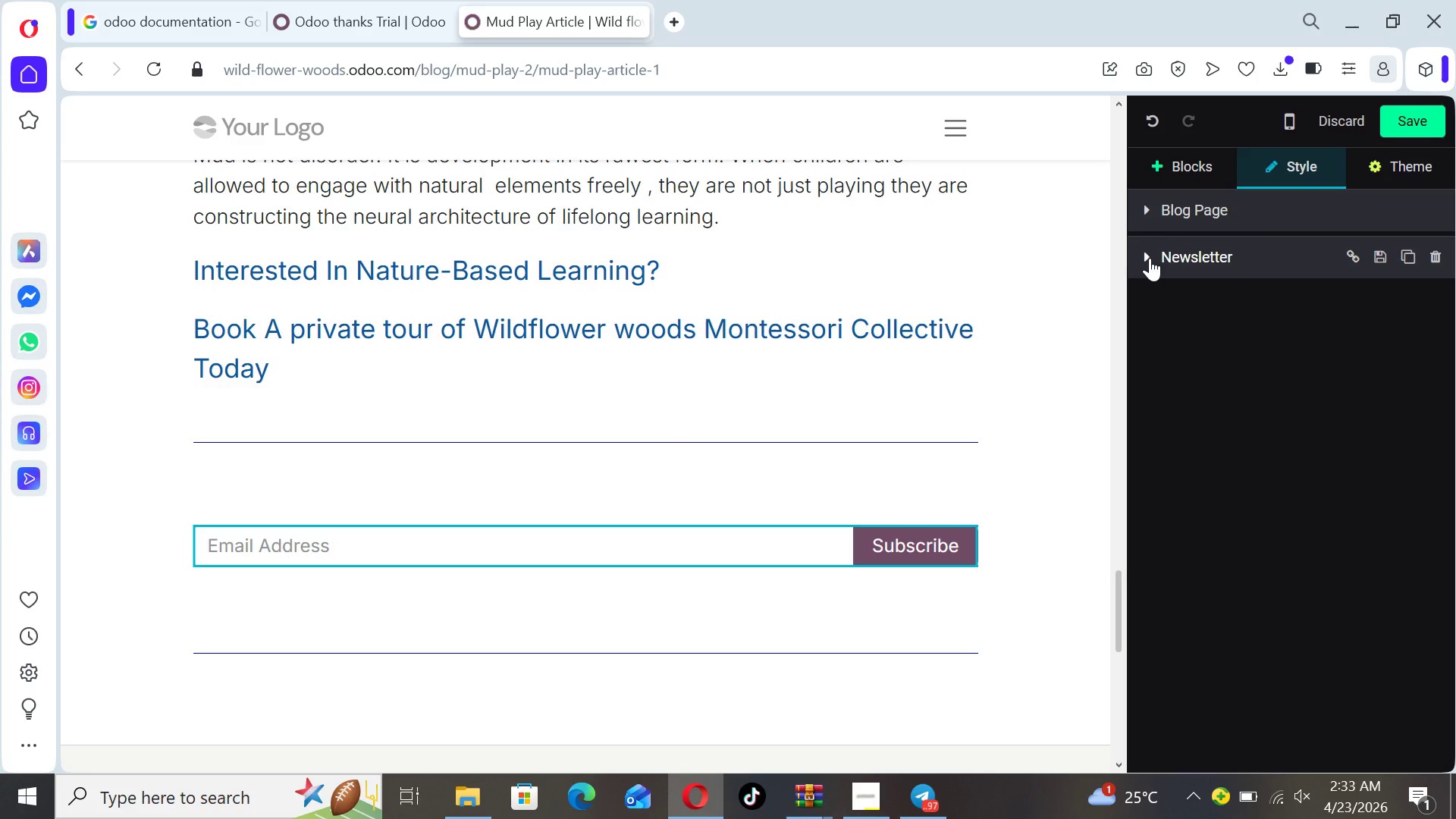 
left_click([1150, 258])
 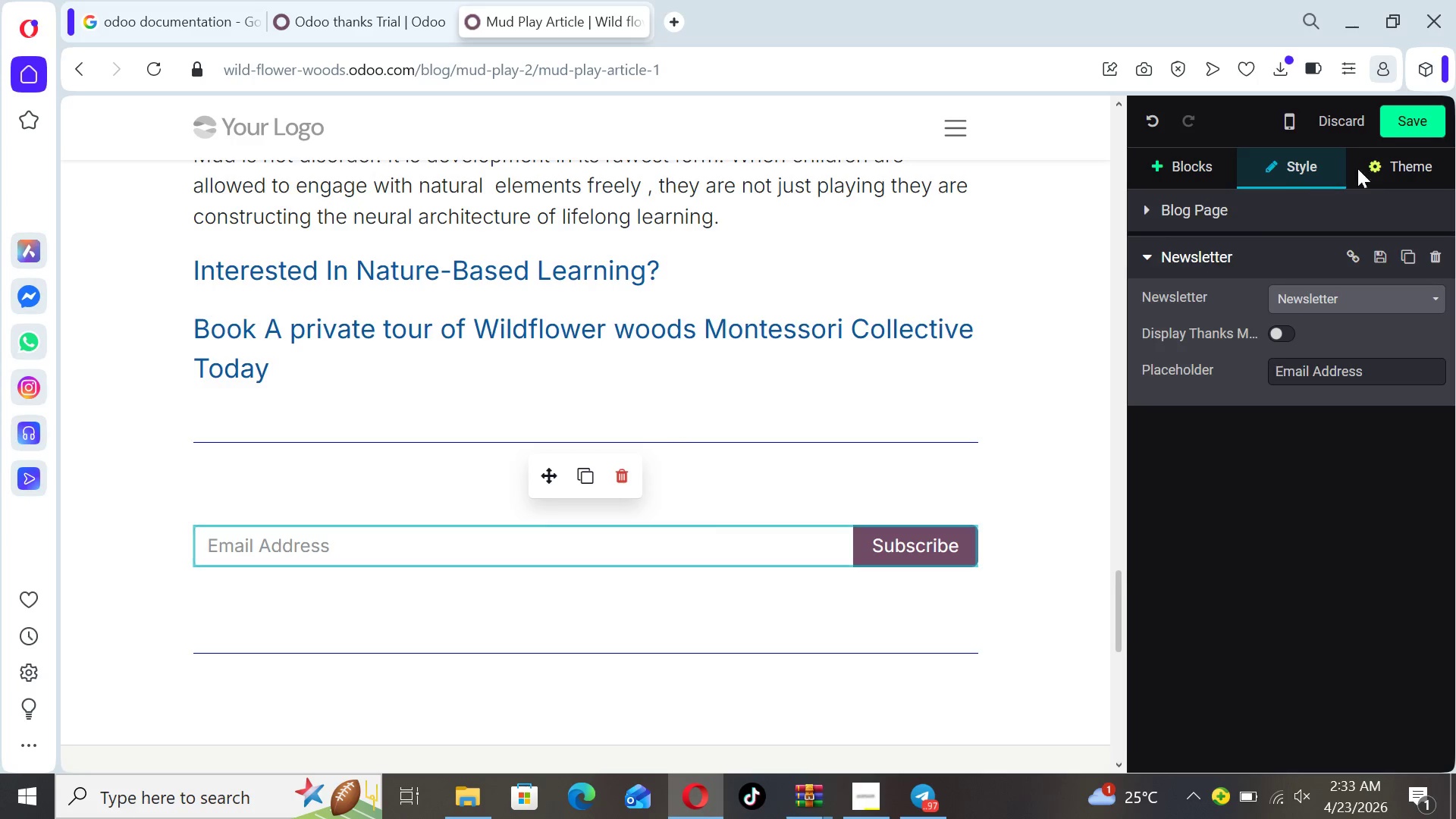 
left_click([1379, 163])
 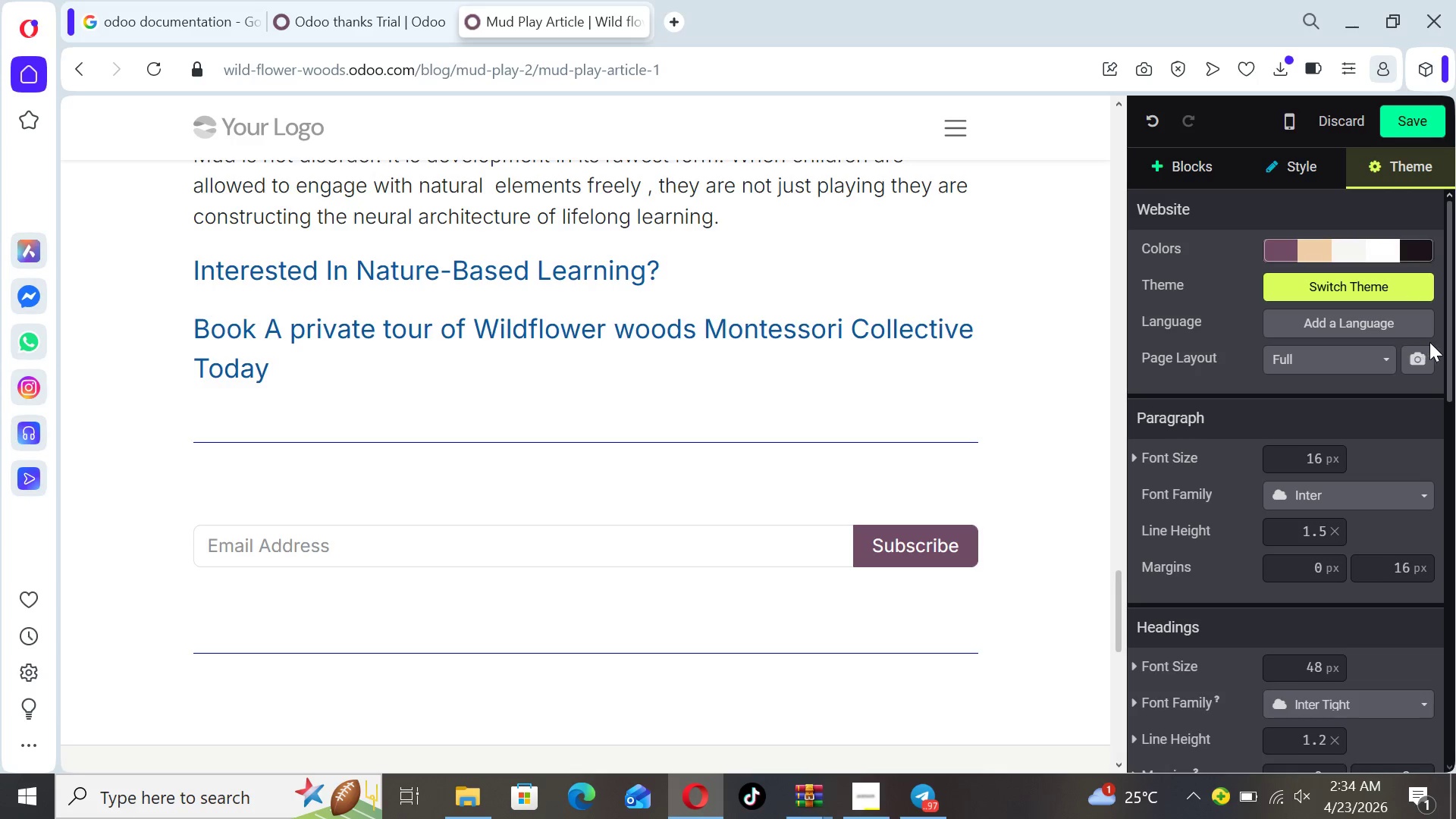 
wait(7.09)
 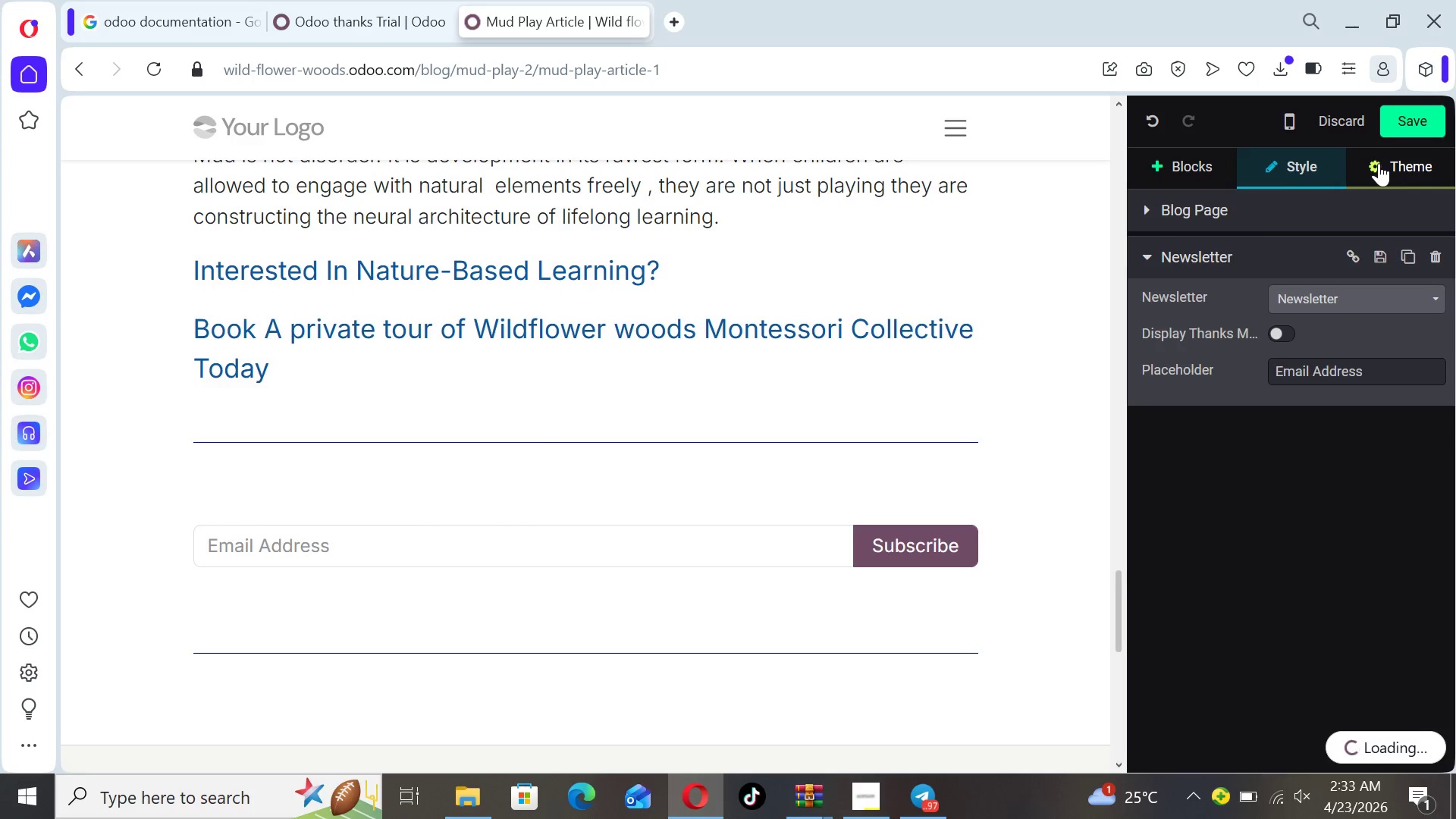 
left_click_drag(start_coordinate=[1448, 343], to_coordinate=[1434, 135])
 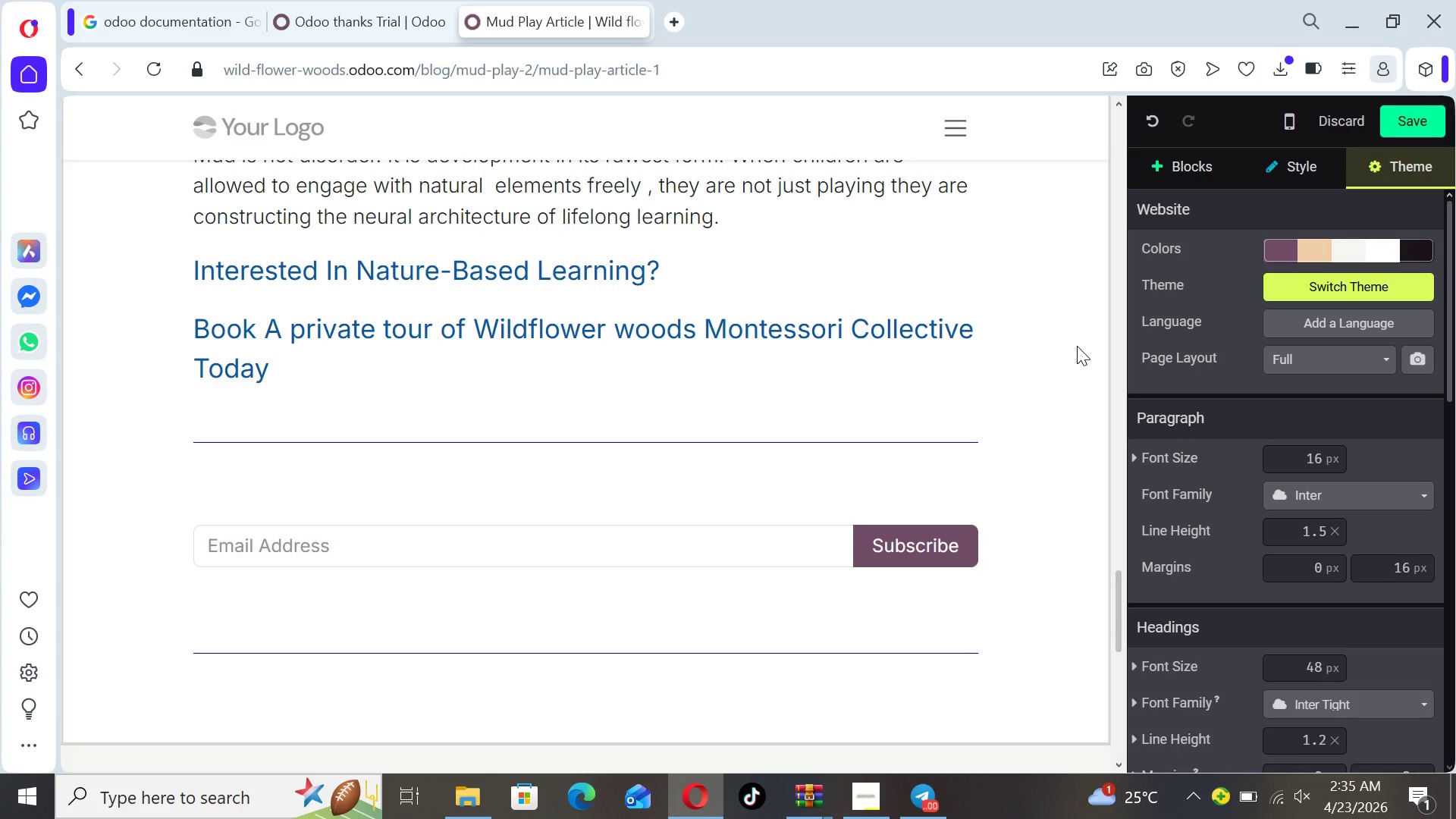 
wait(57.8)
 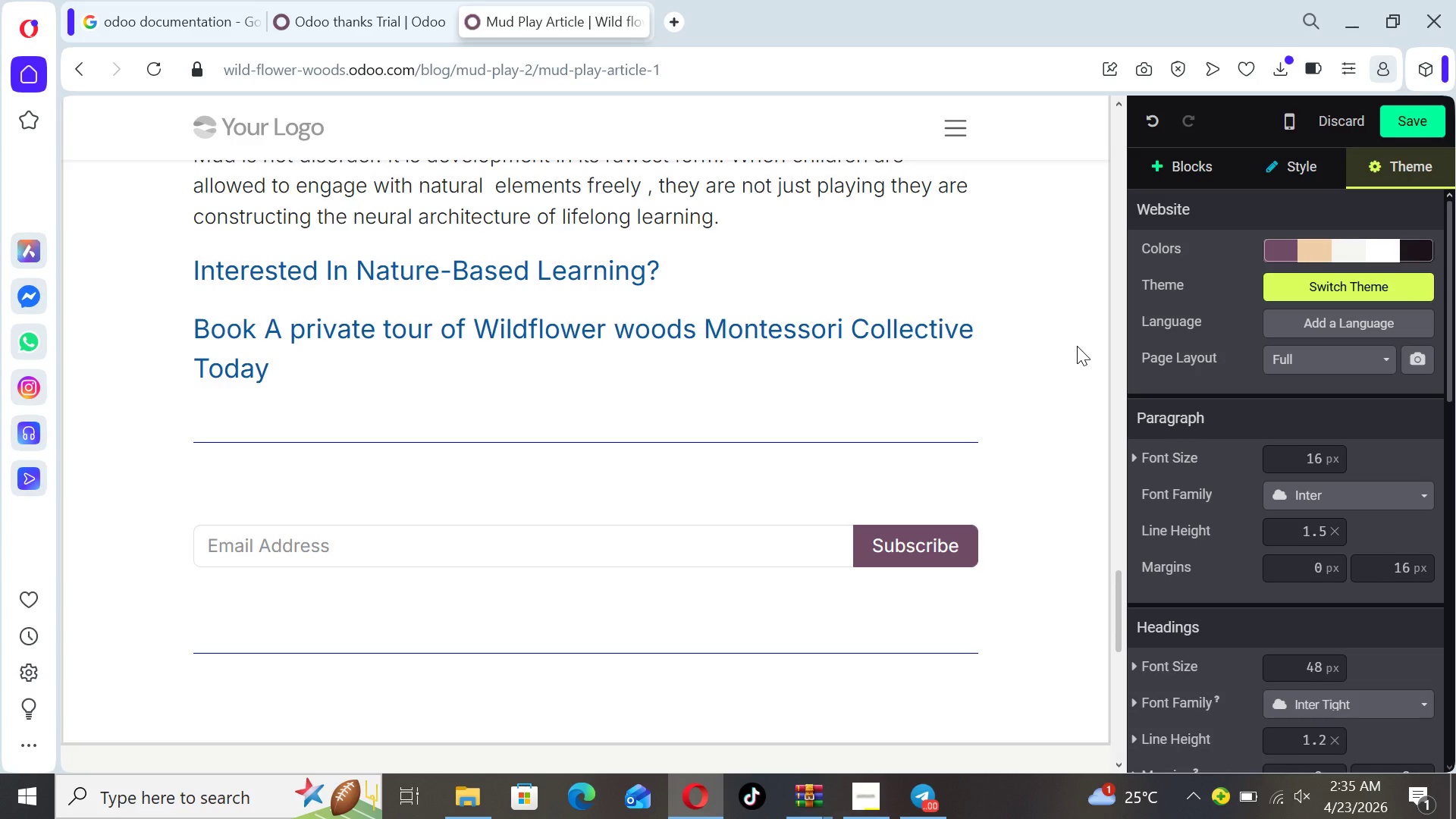 
left_click_drag(start_coordinate=[1118, 604], to_coordinate=[1119, 618])
 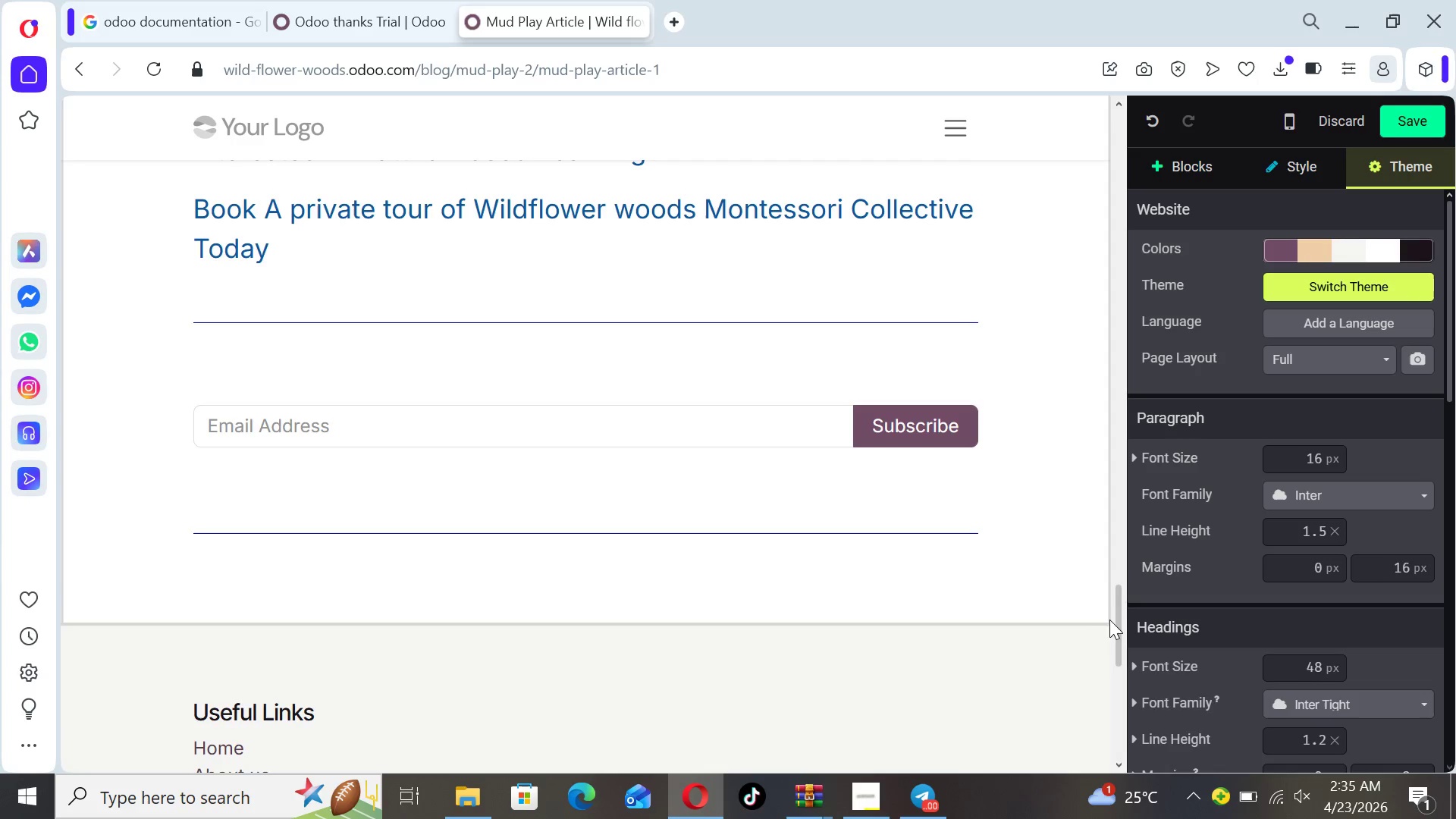 
left_click_drag(start_coordinate=[1116, 622], to_coordinate=[1093, 613])
 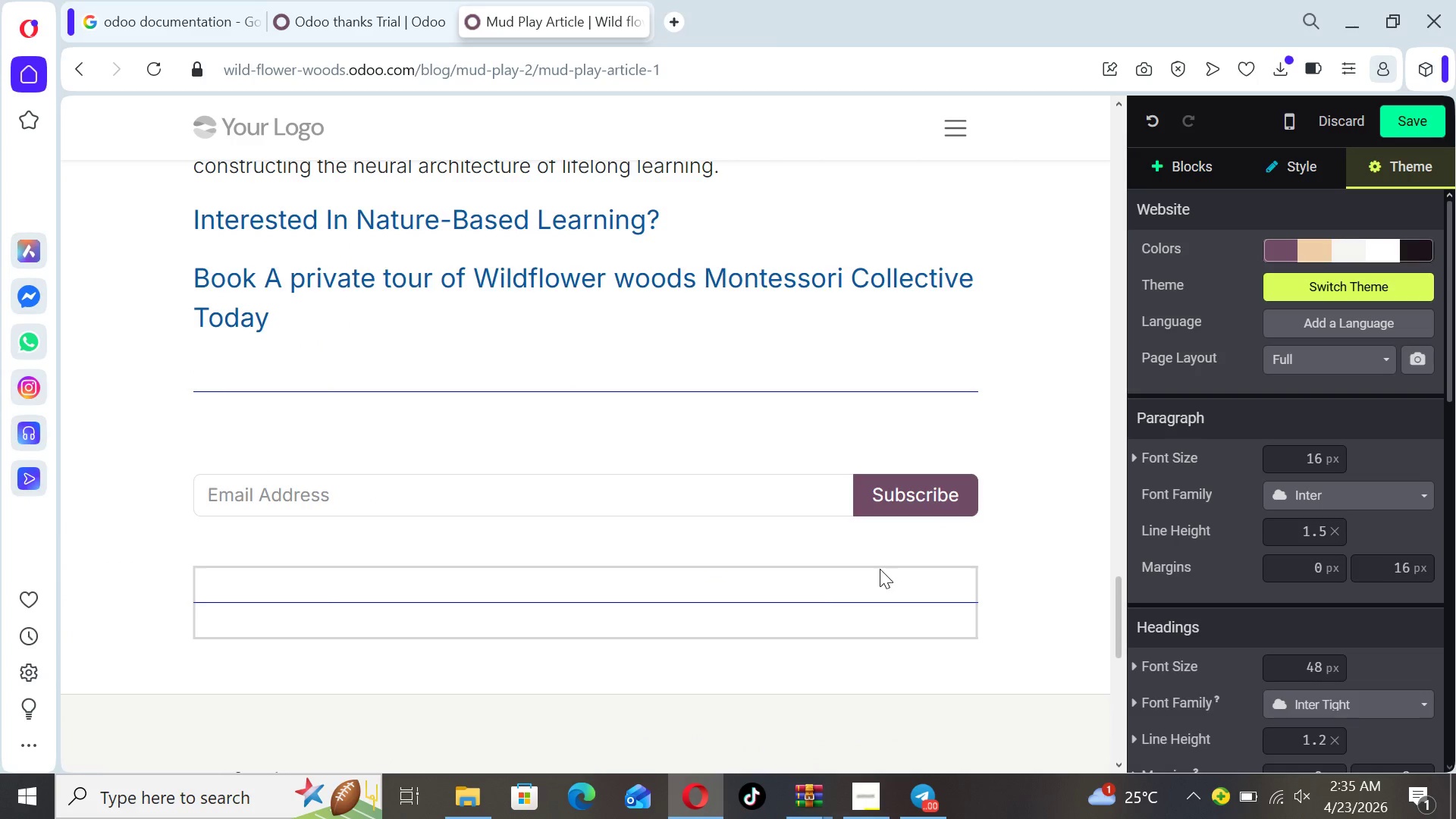 
left_click([880, 569])
 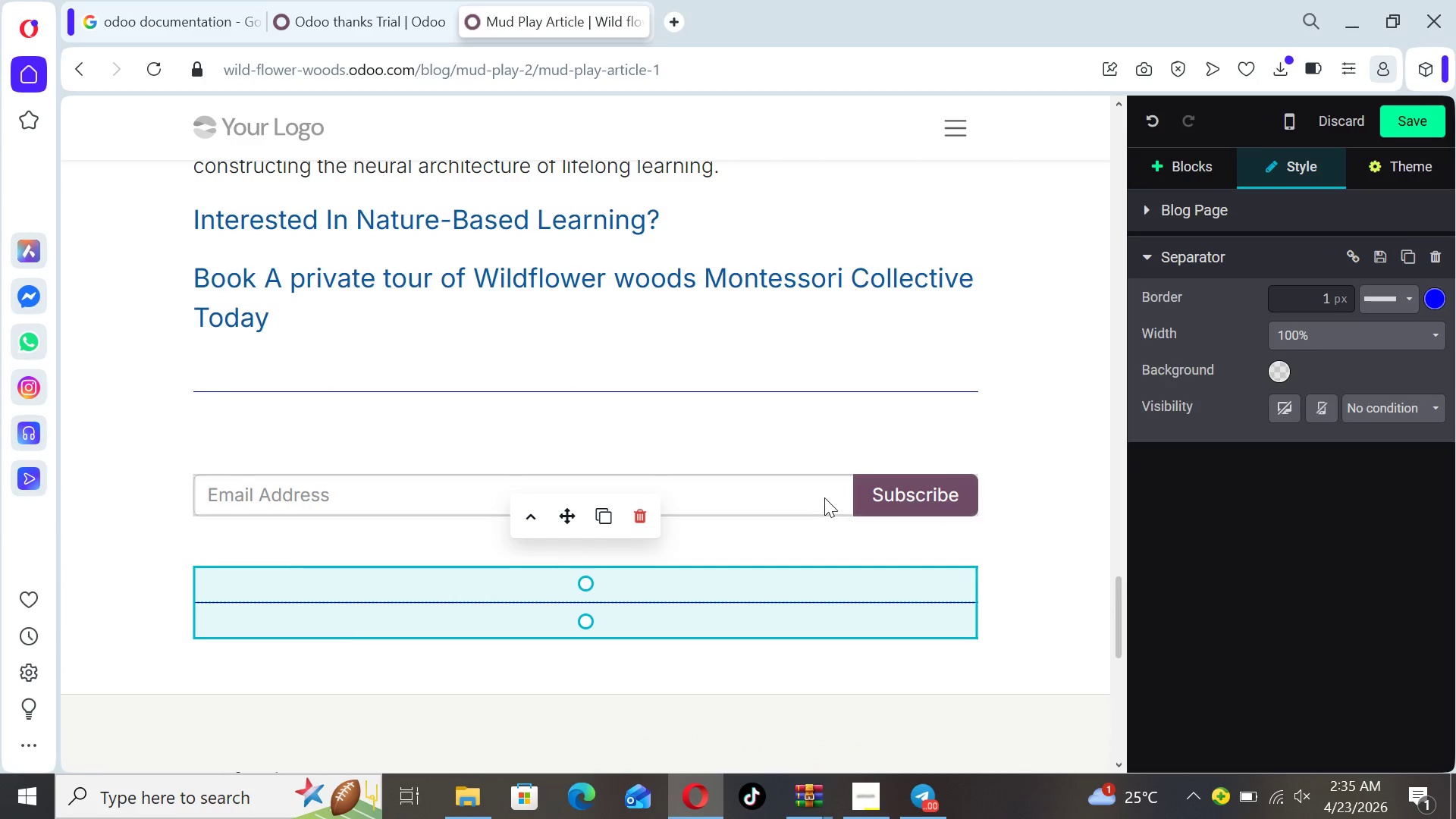 
left_click([822, 497])
 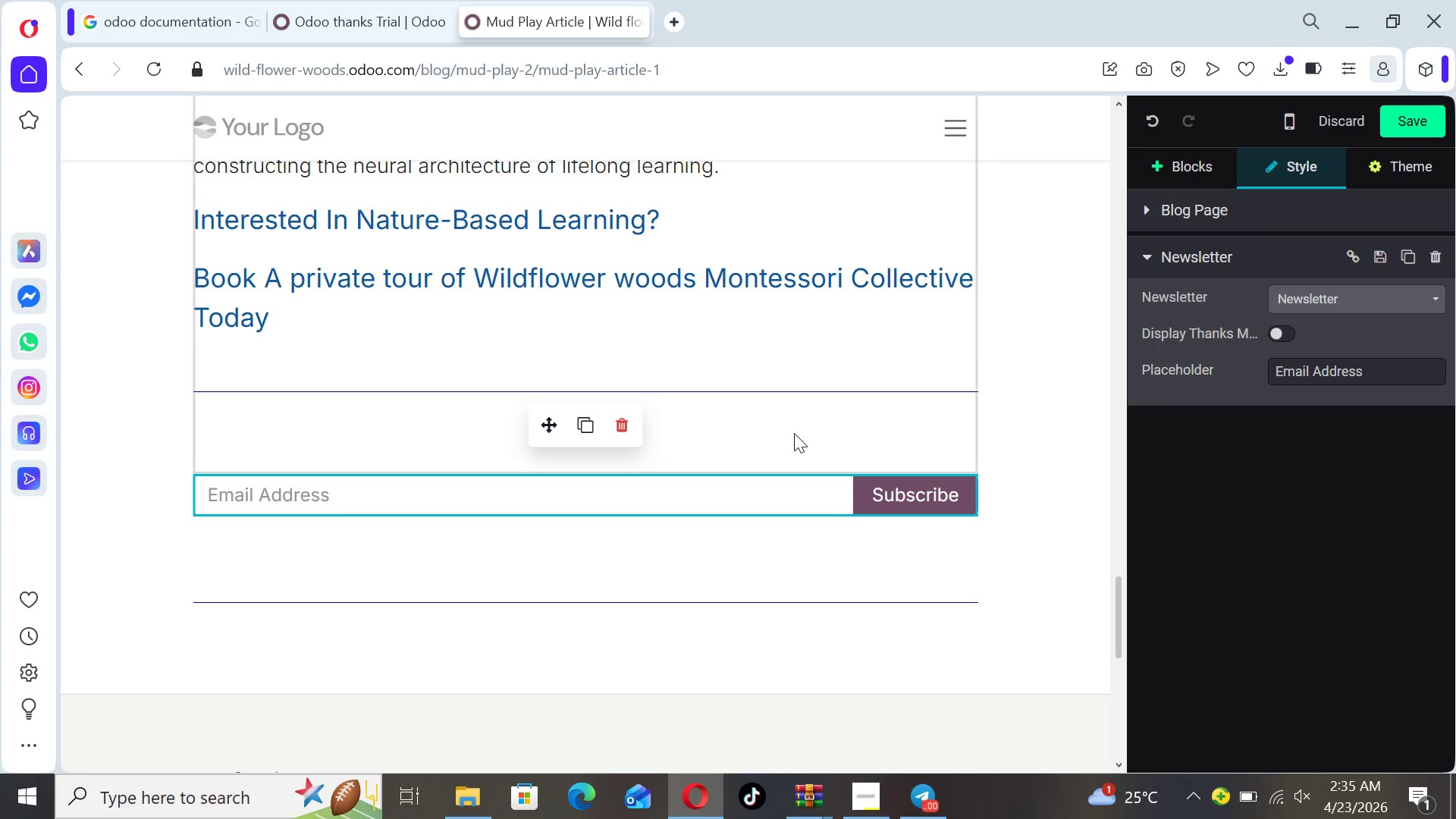 
wait(13.48)
 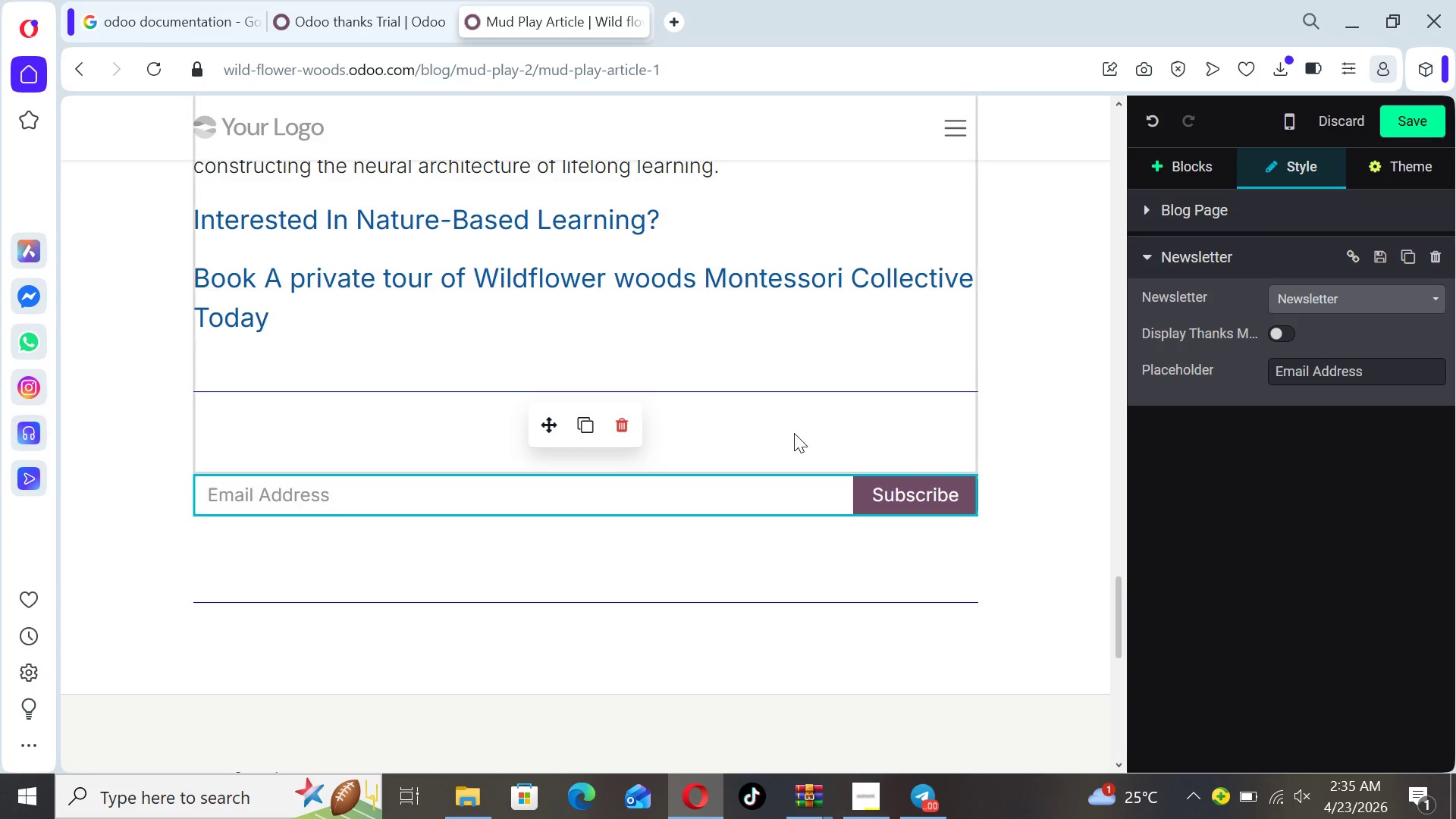 
left_click([698, 431])
 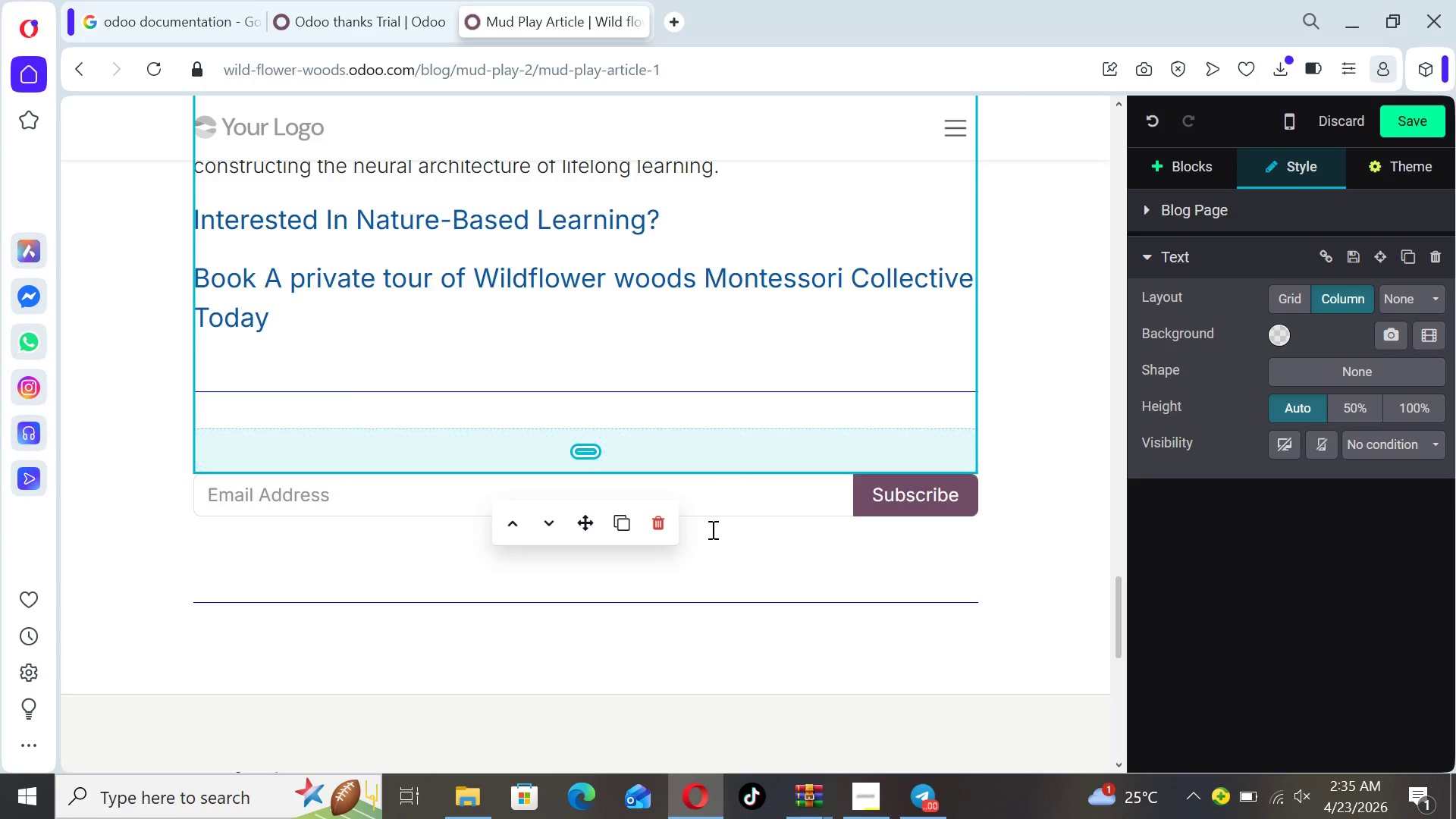 
left_click([712, 535])
 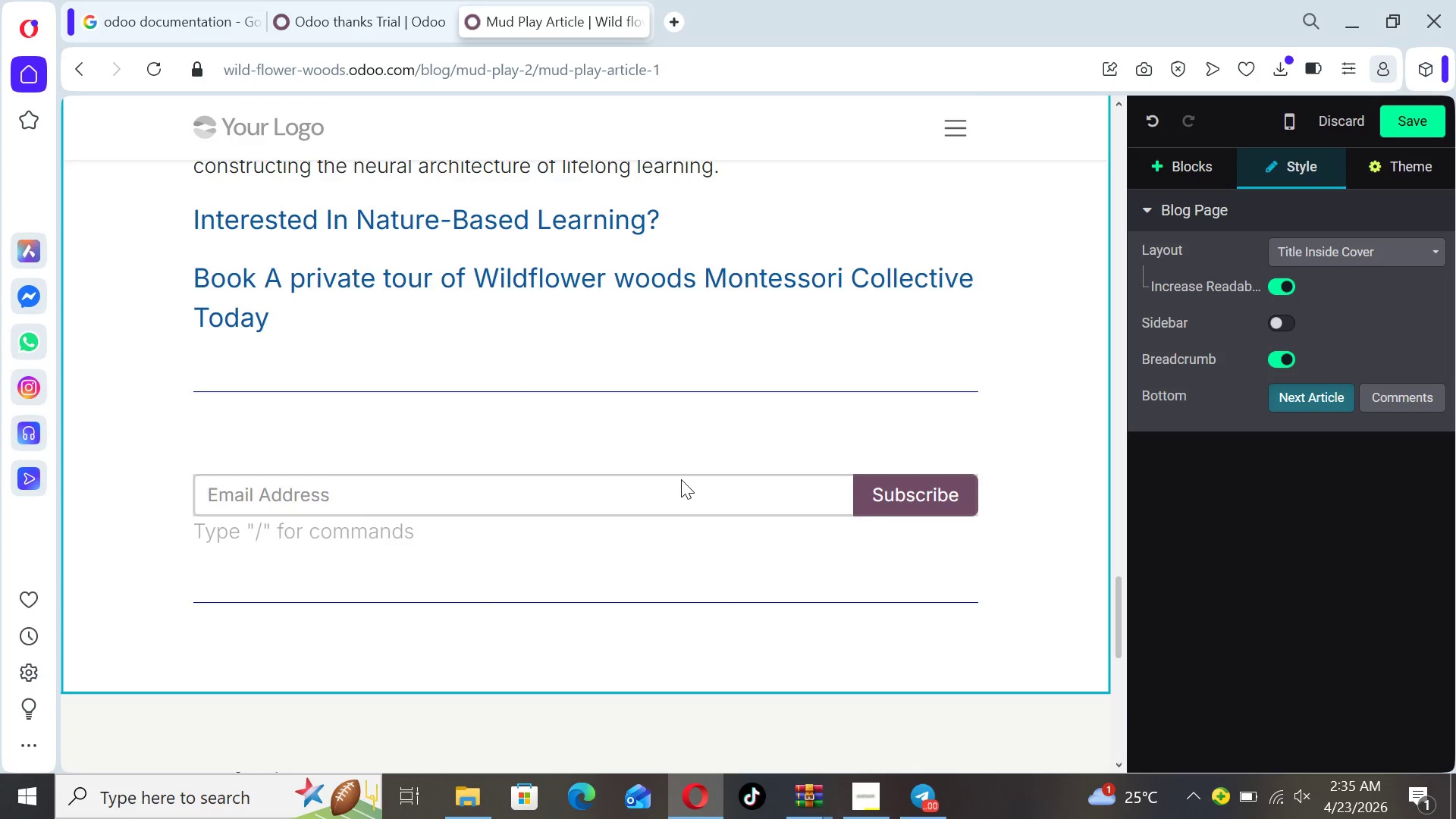 
left_click([680, 475])
 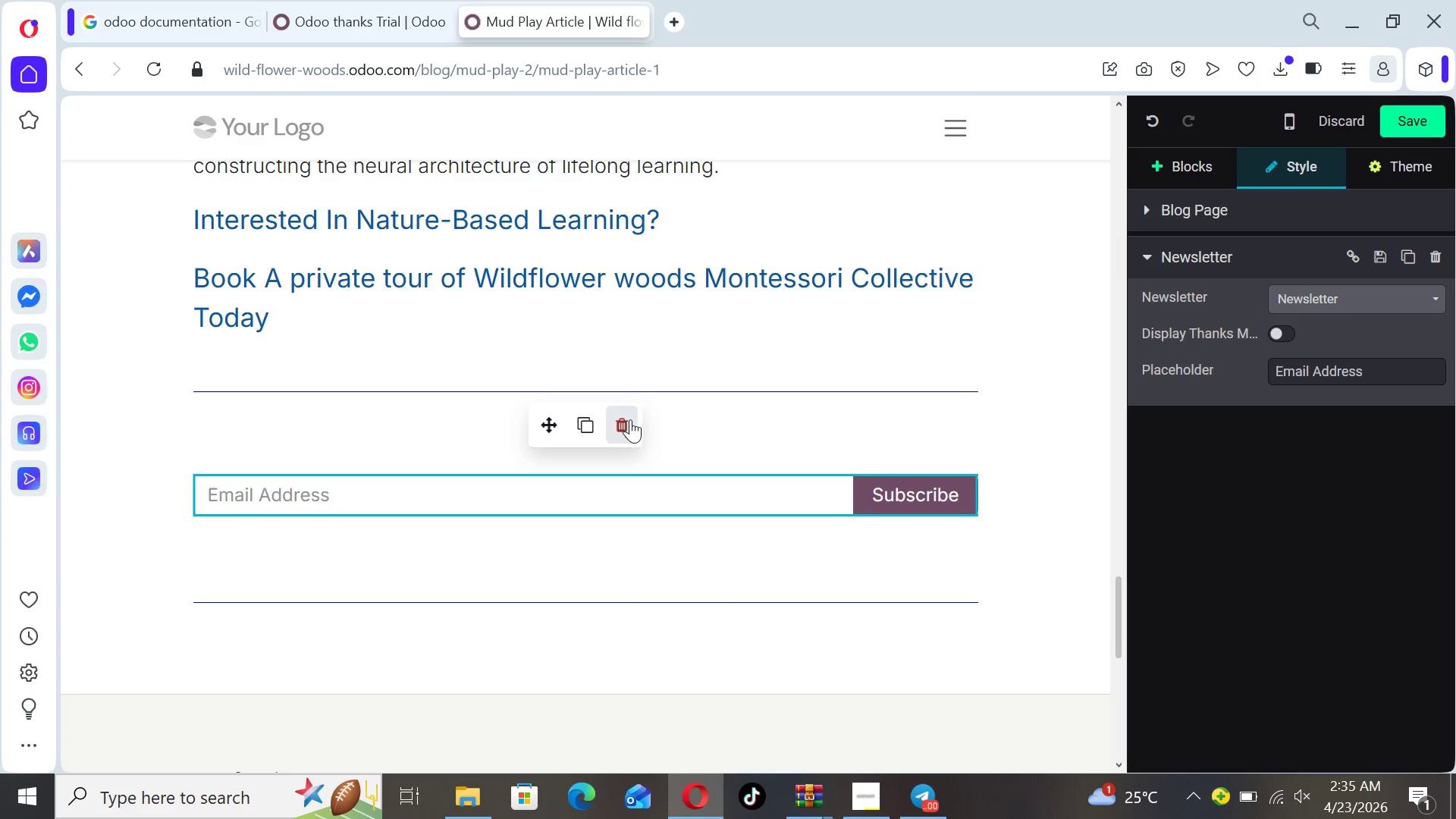 
left_click([627, 422])
 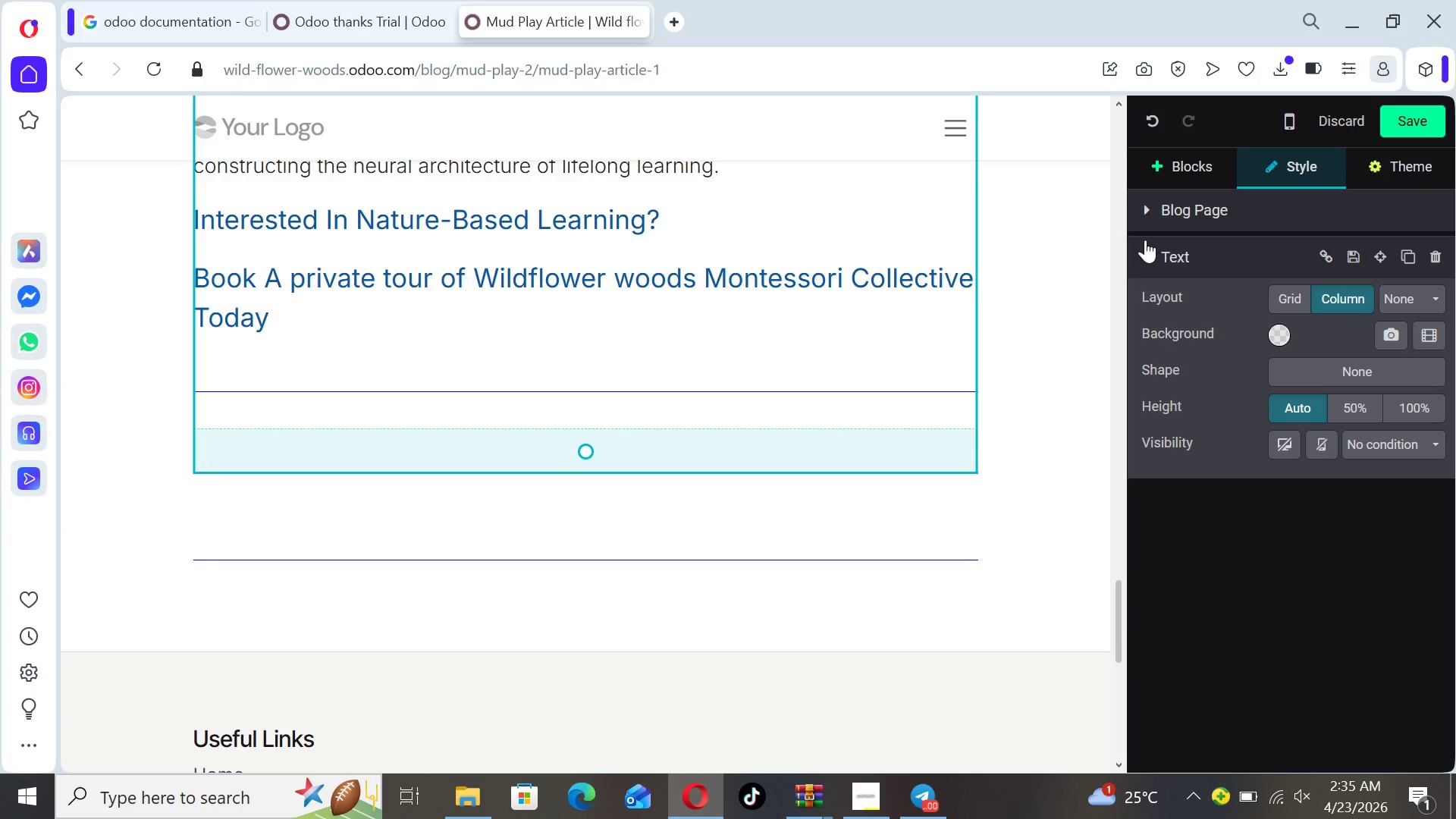 
left_click([1169, 168])
 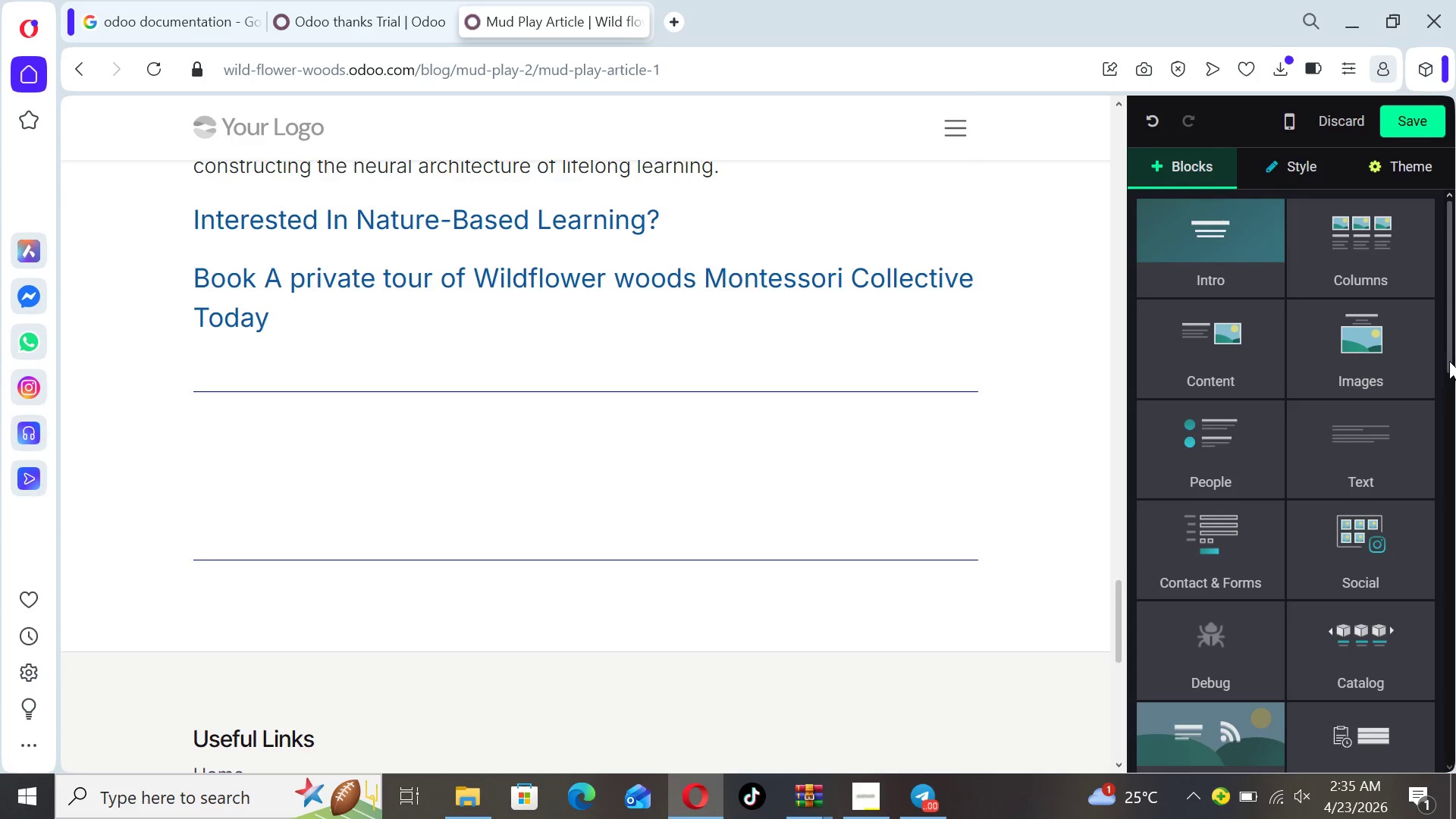 
left_click_drag(start_coordinate=[1451, 356], to_coordinate=[1455, 725])
 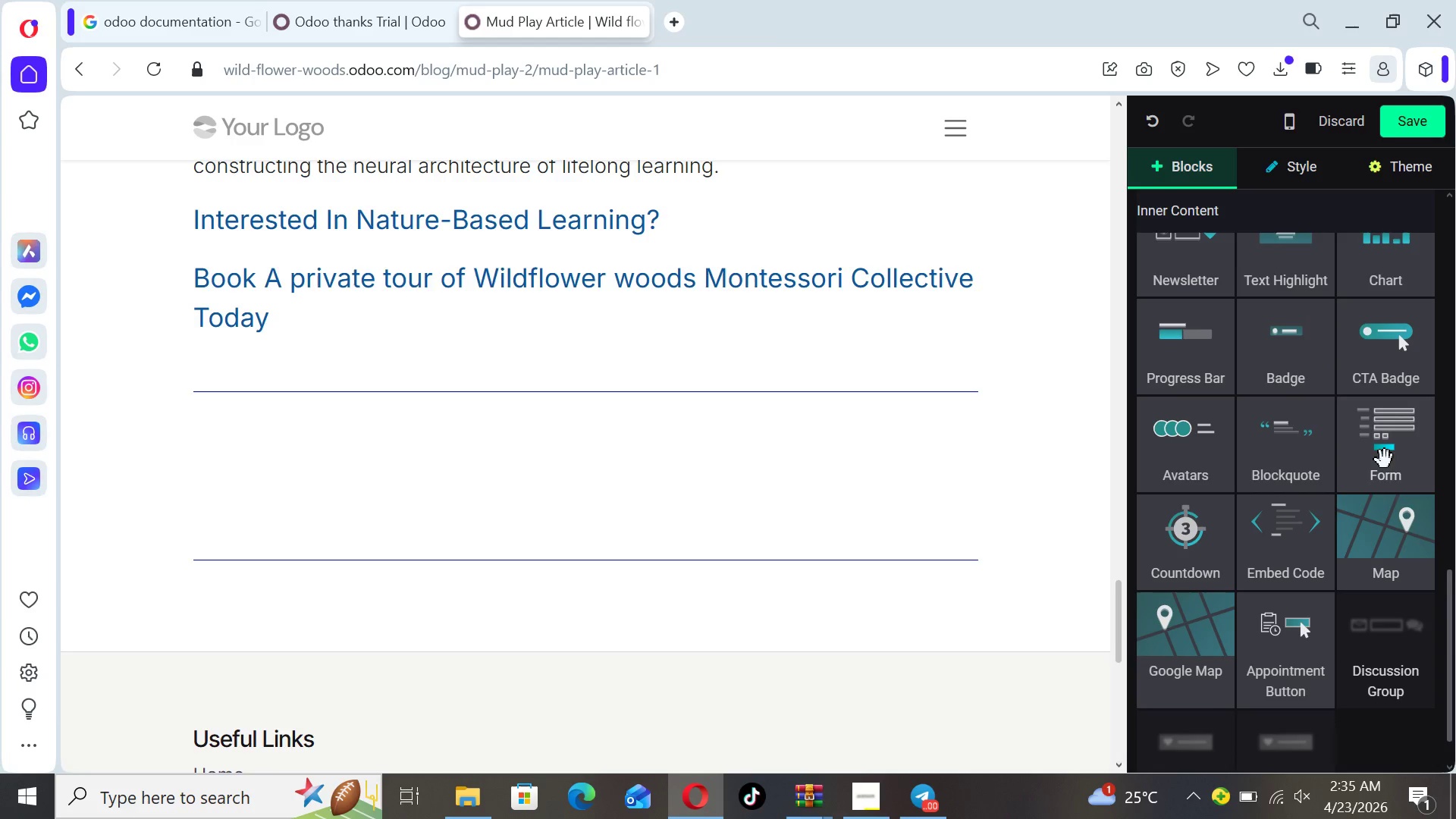 
left_click_drag(start_coordinate=[1385, 460], to_coordinate=[874, 560])
 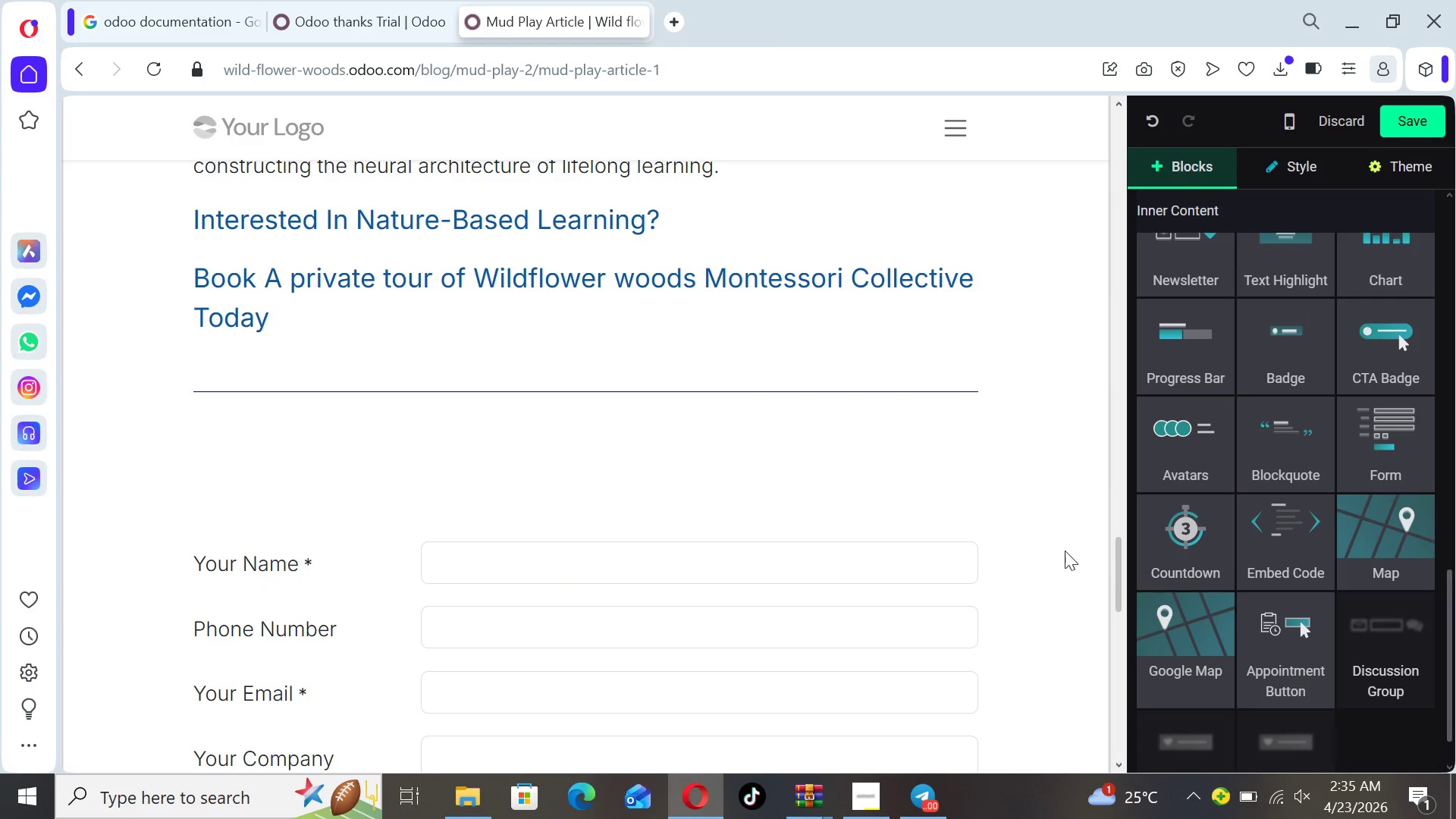 
left_click_drag(start_coordinate=[1114, 578], to_coordinate=[1118, 623])
 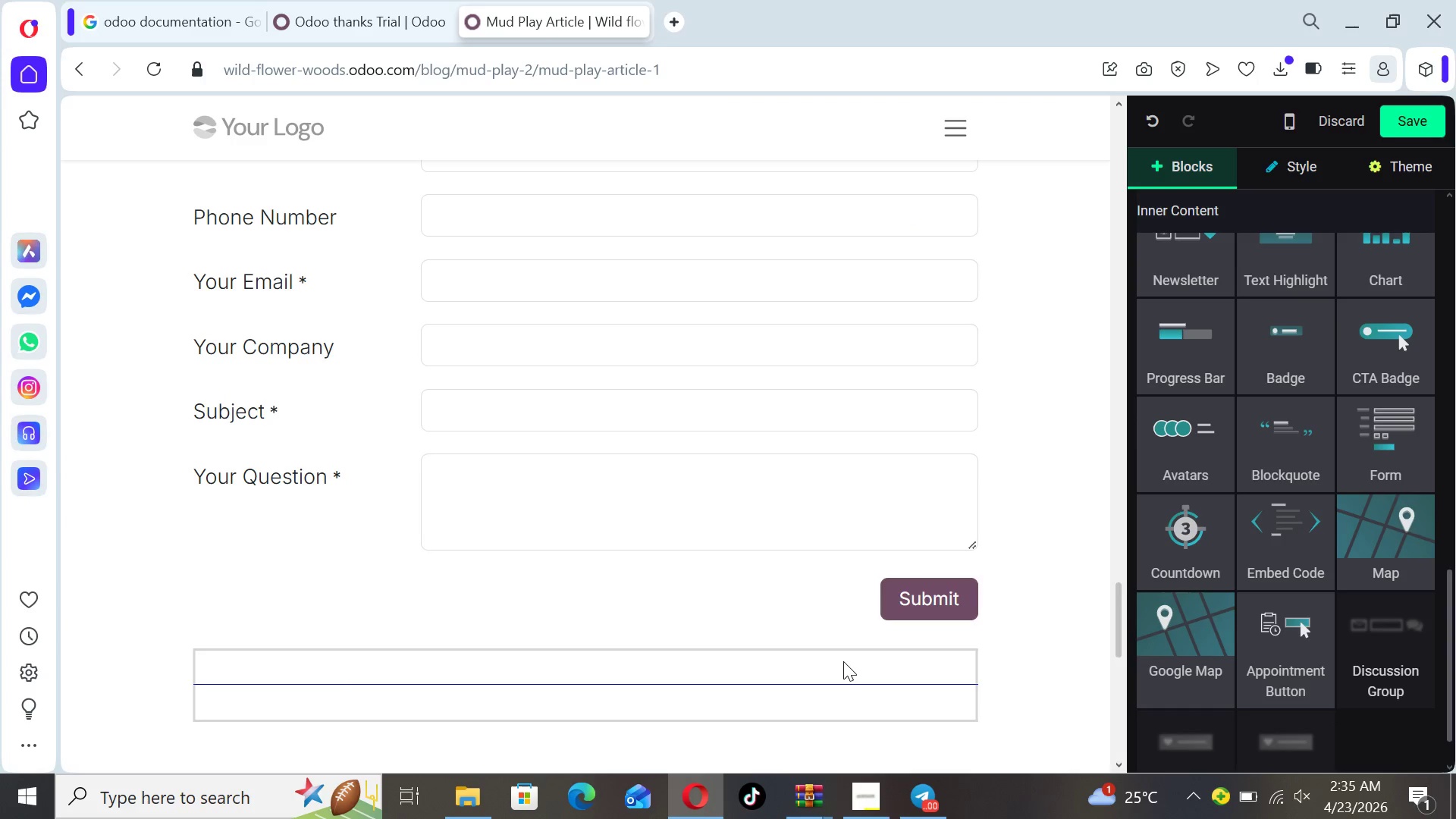 
left_click([843, 661])
 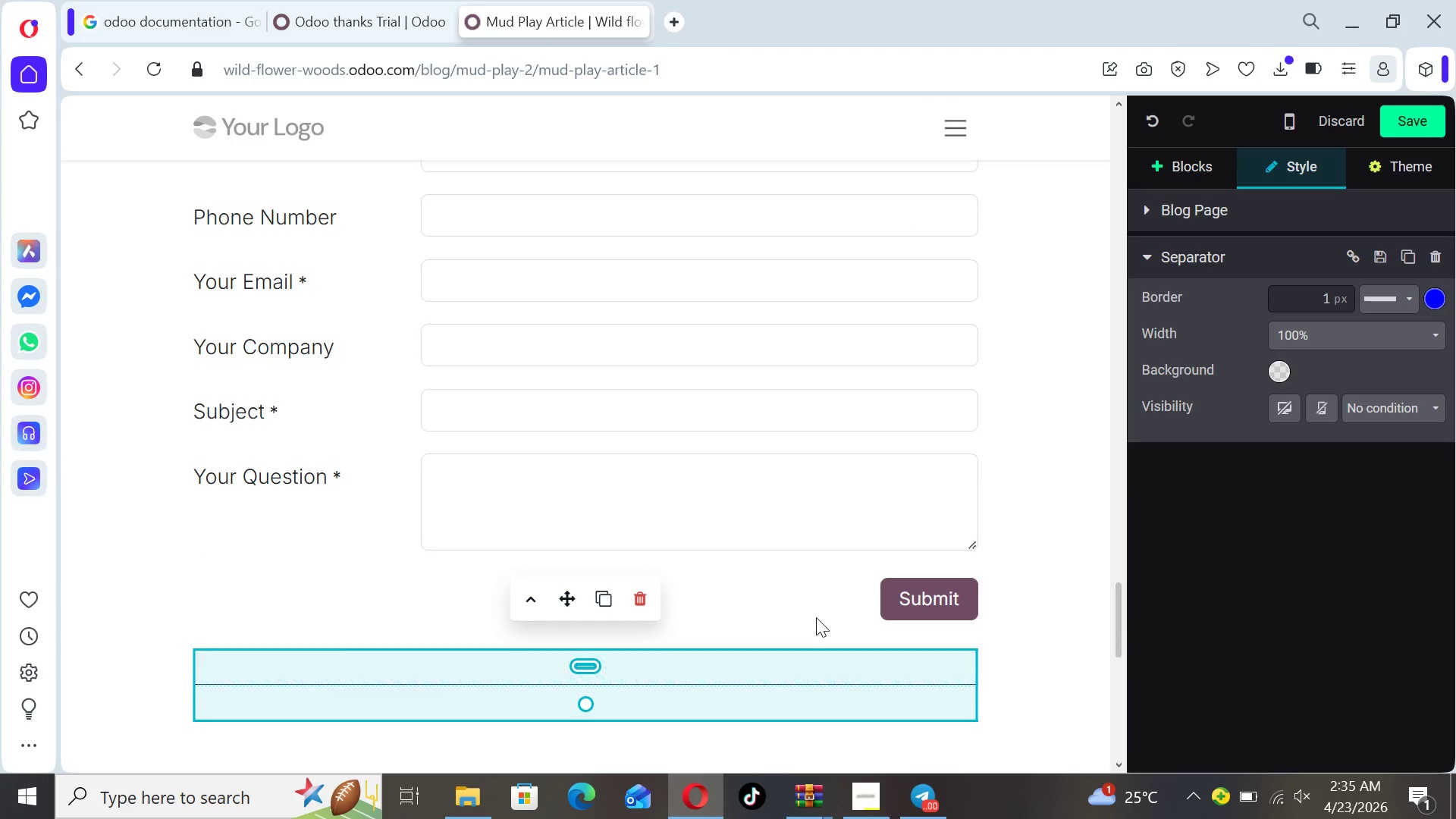 
left_click([814, 604])
 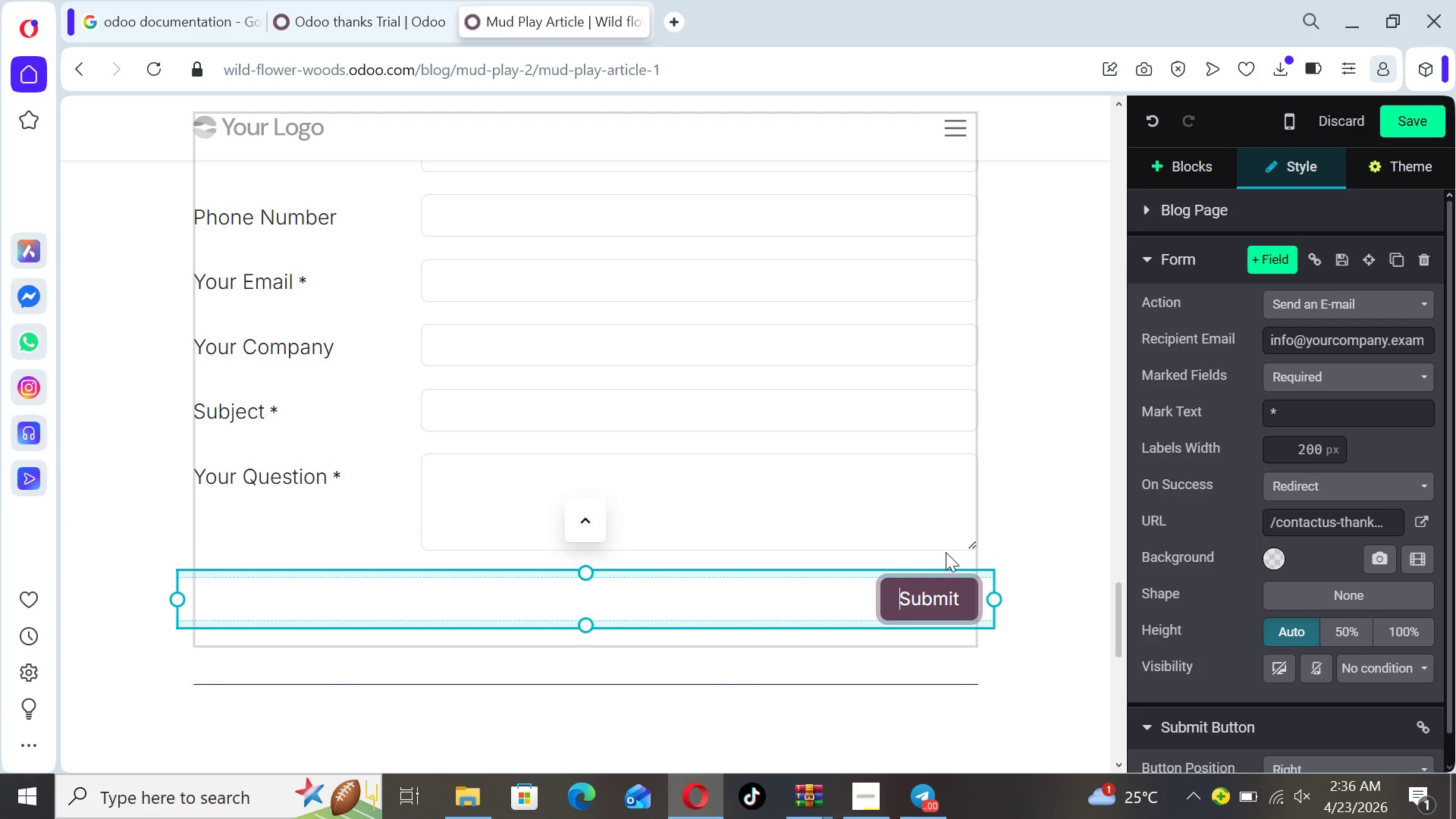 
wait(10.48)
 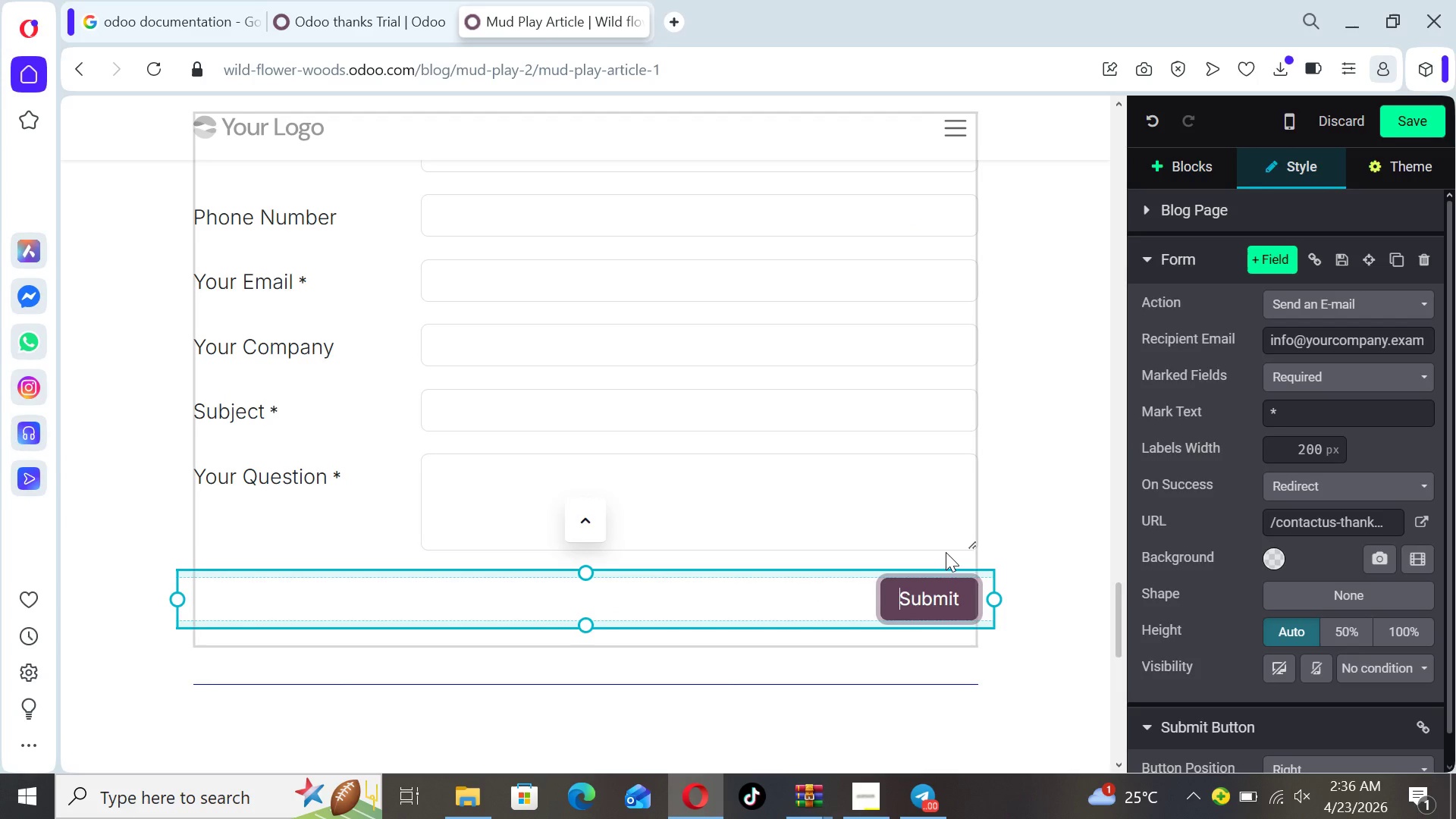 
left_click([1279, 257])
 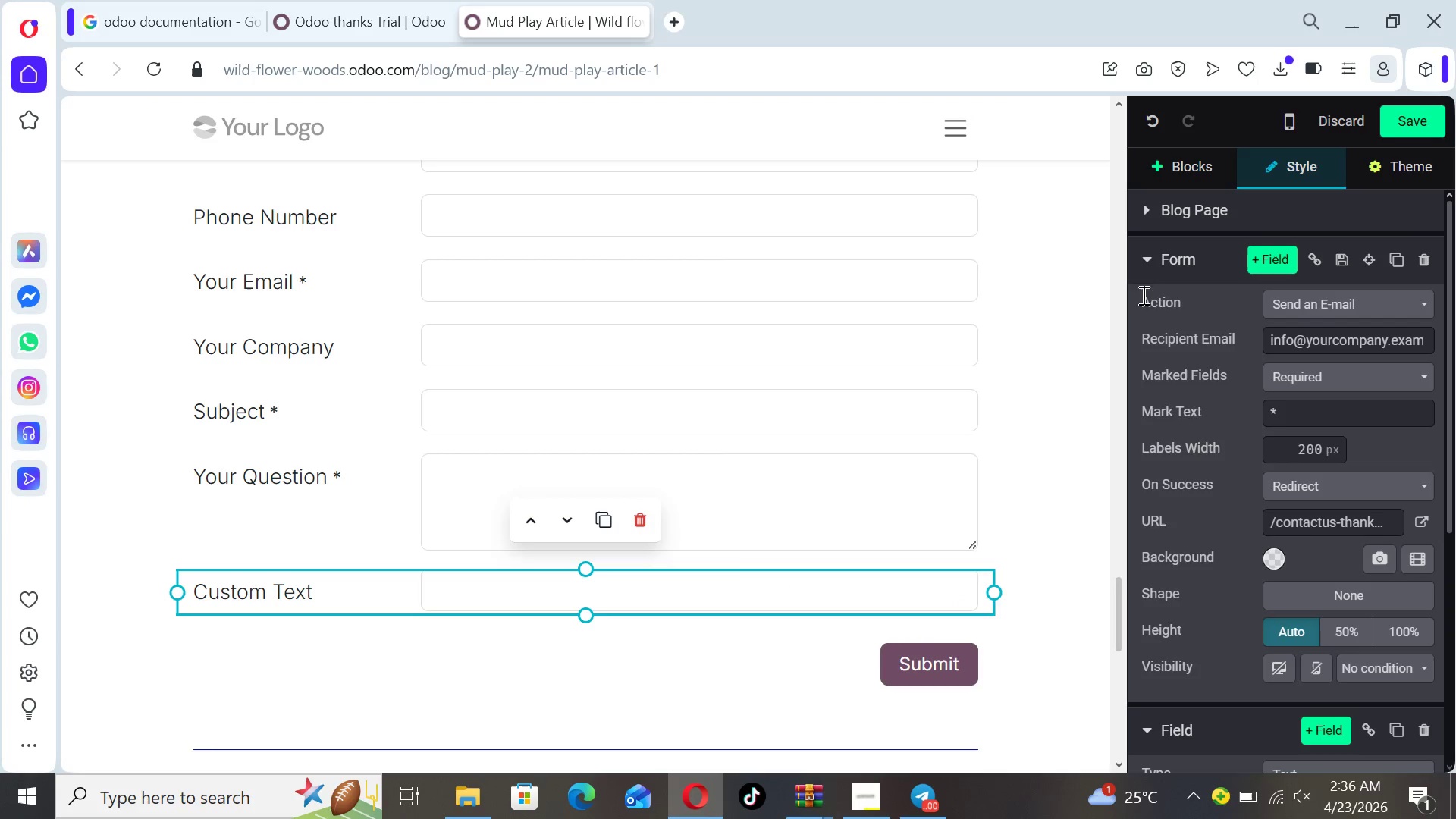 
left_click([1012, 340])
 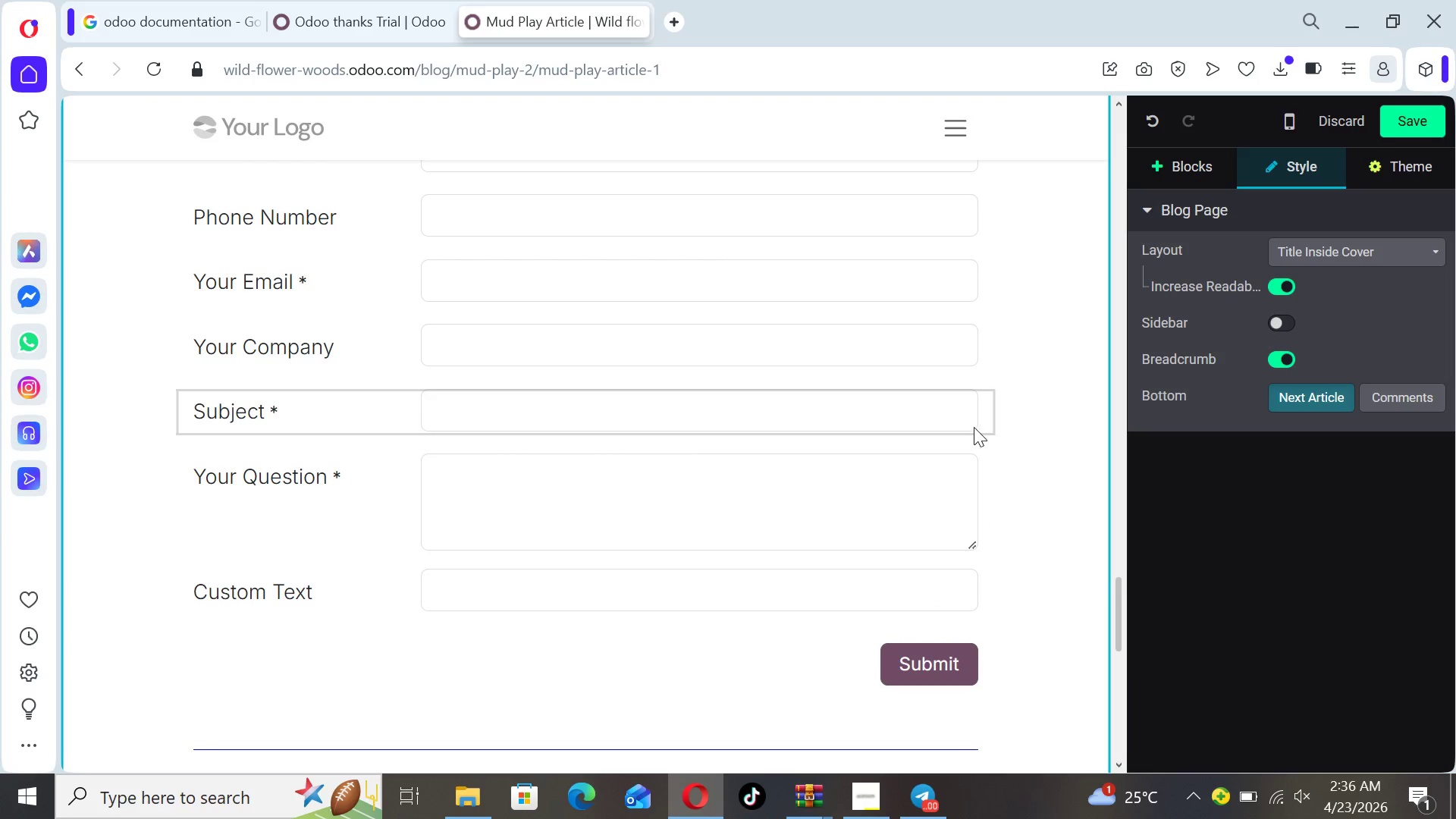 
wait(5.16)
 